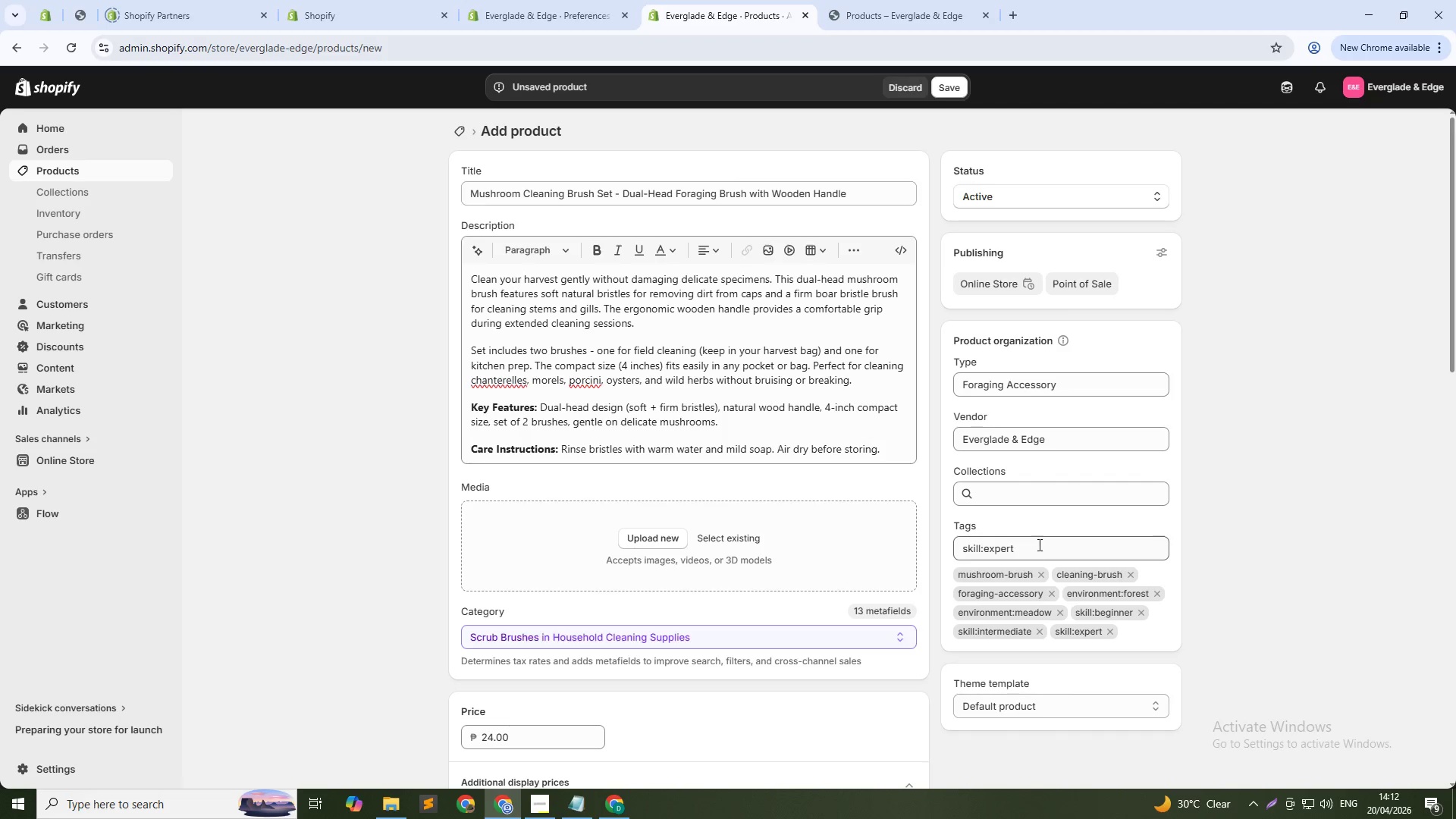 
double_click([1039, 545])
 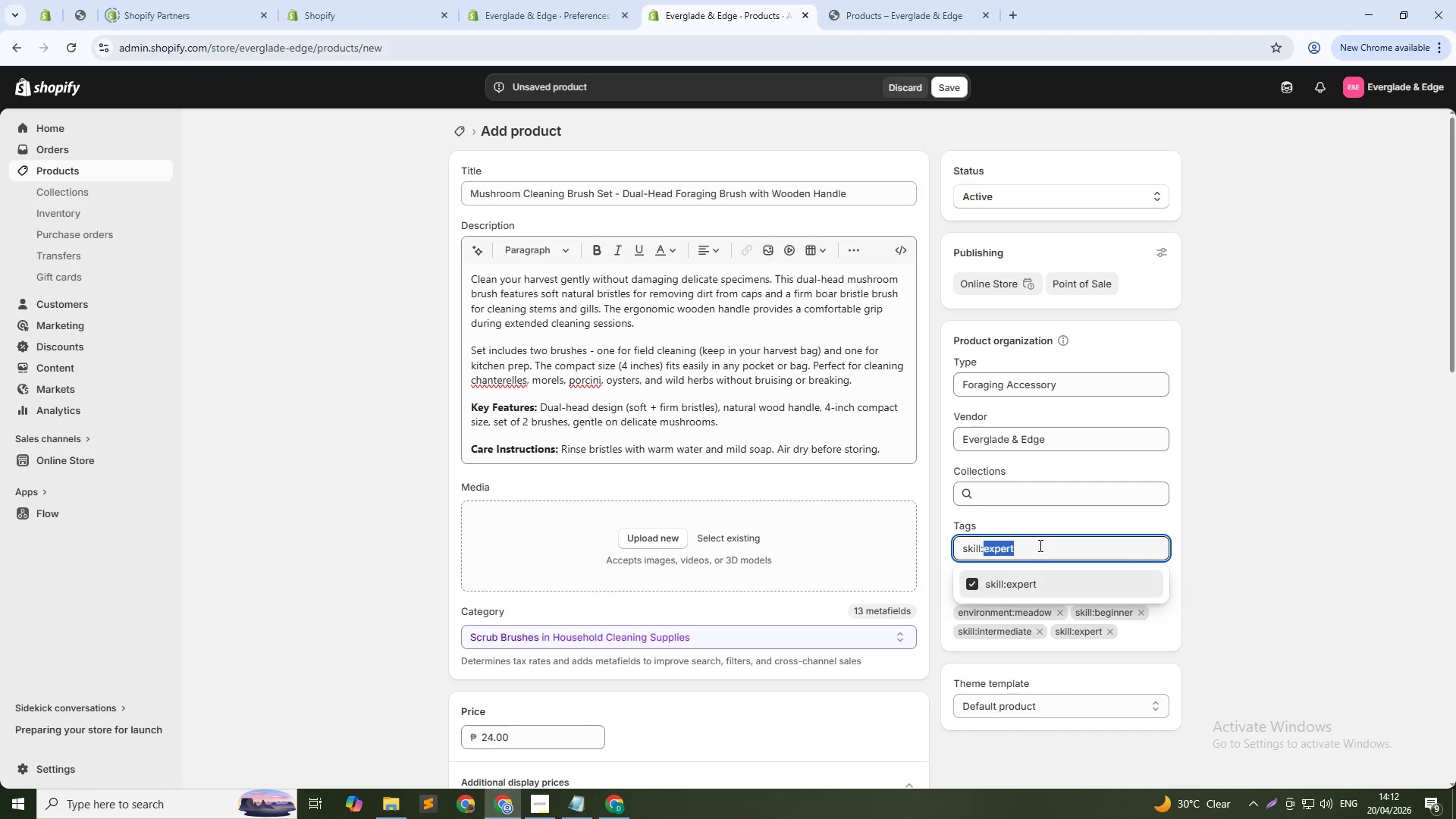 
triple_click([1039, 545])
 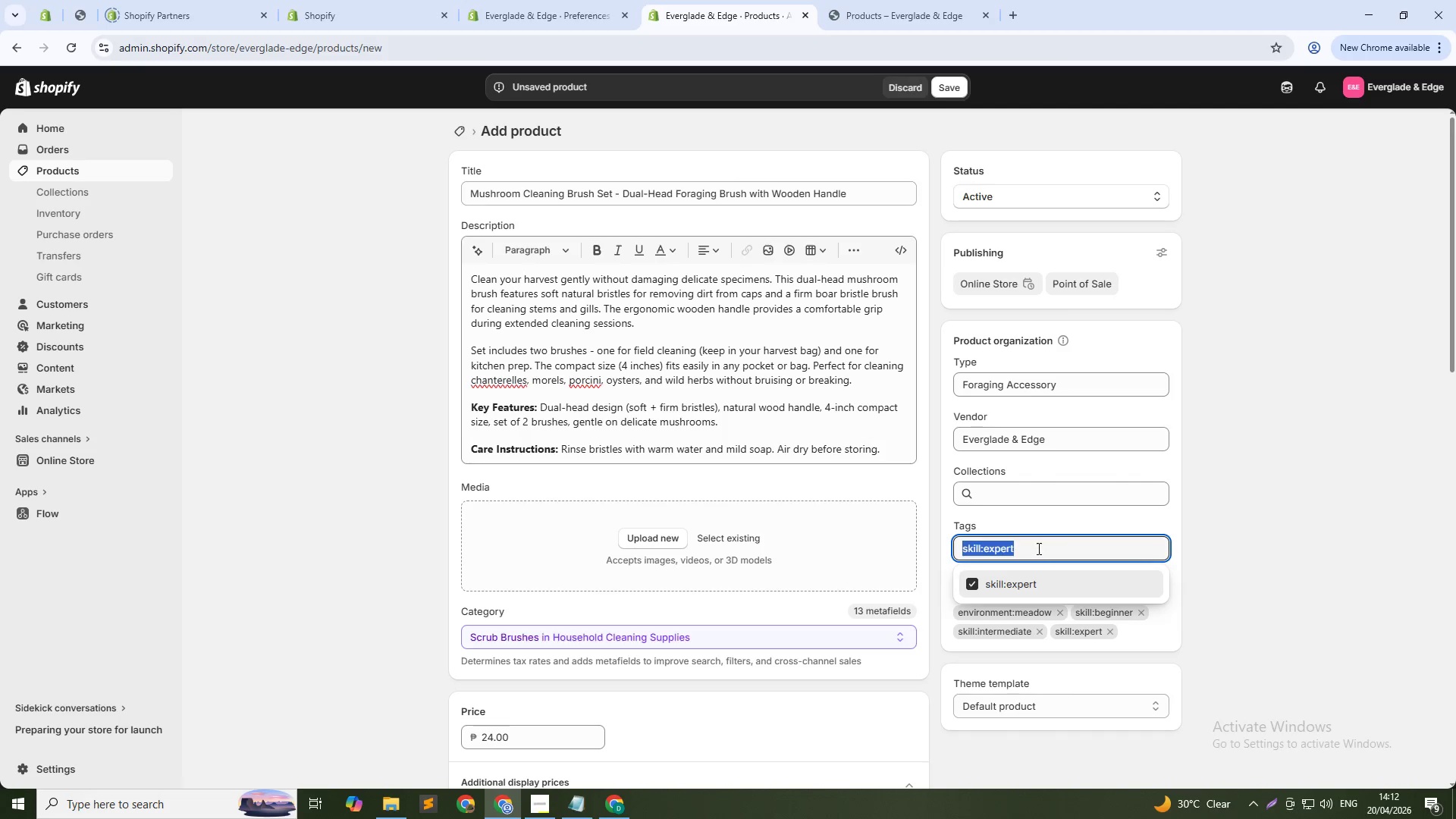 
key(Backspace)
 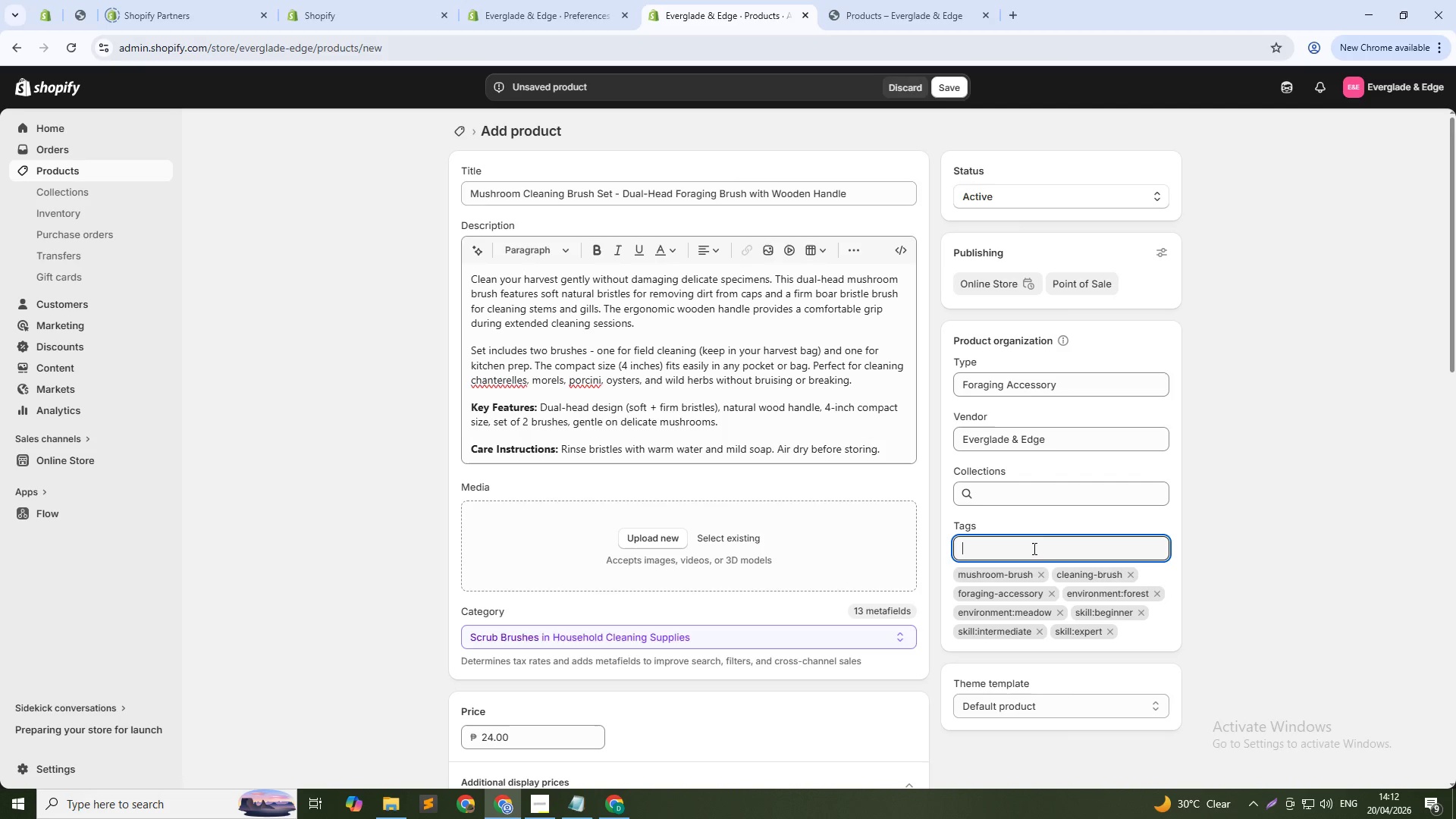 
scroll: coordinate [504, 548], scroll_direction: down, amount: 11.0
 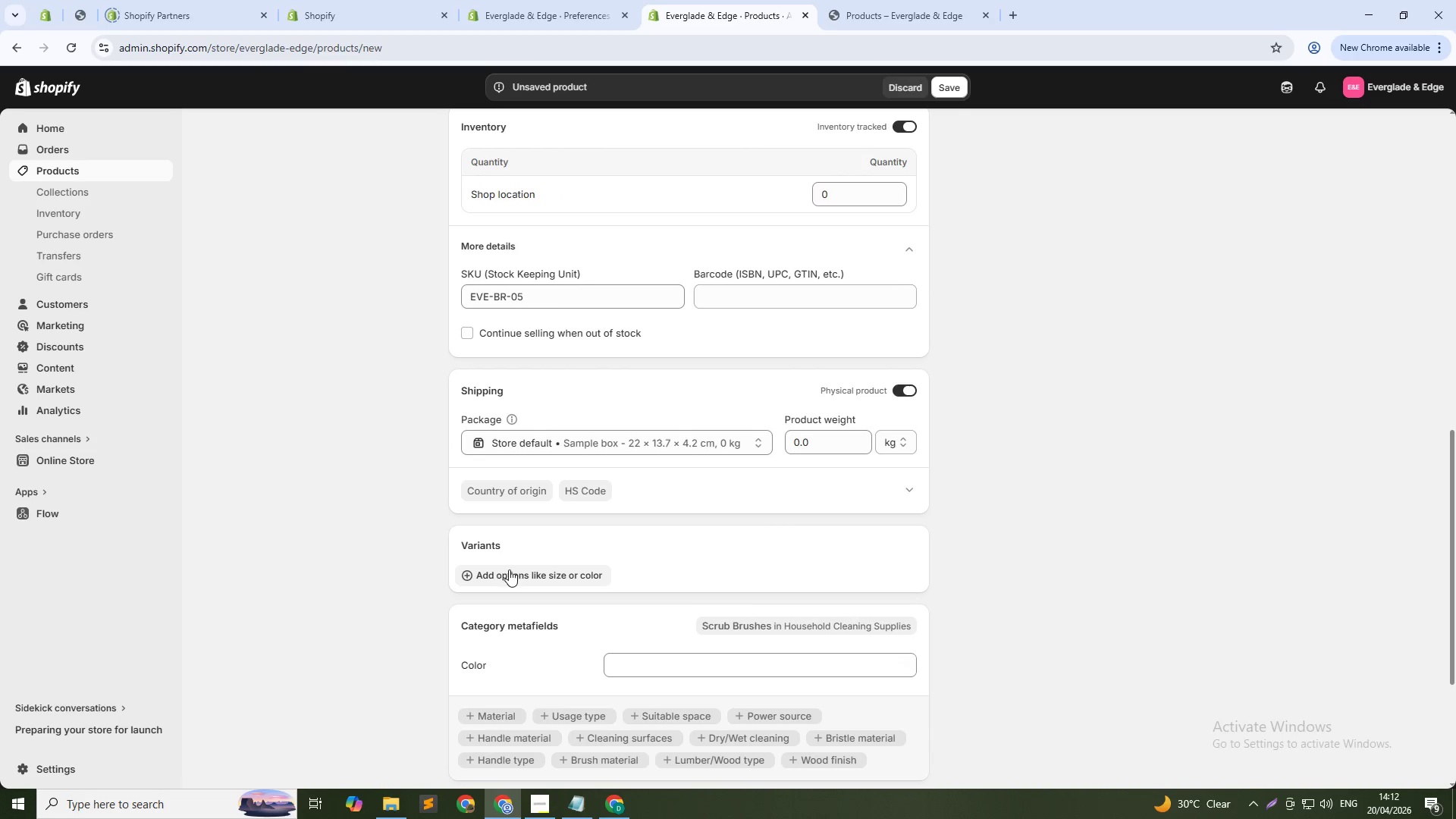 
left_click_drag(start_coordinate=[510, 571], to_coordinate=[510, 582])
 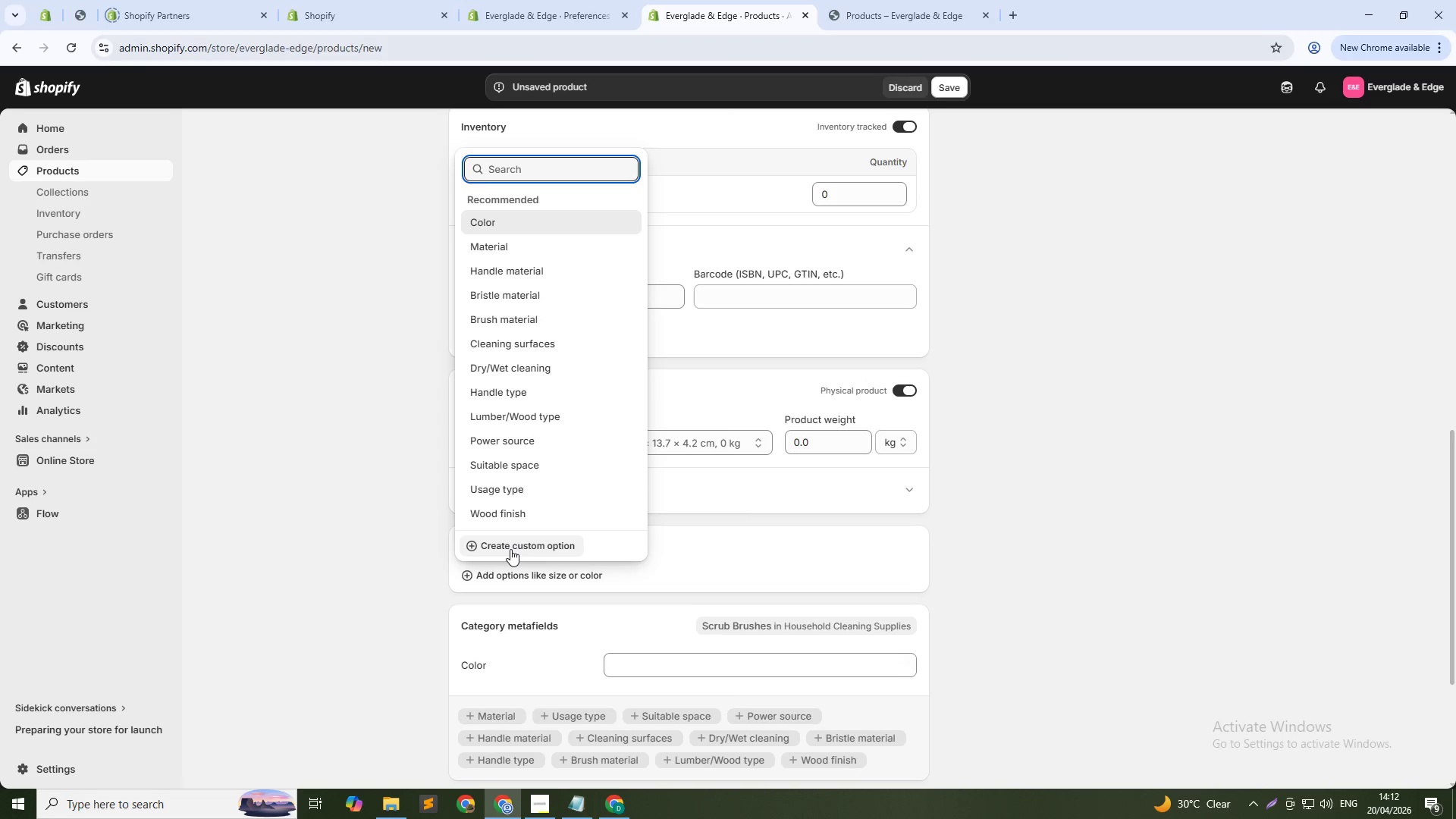 
wait(5.36)
 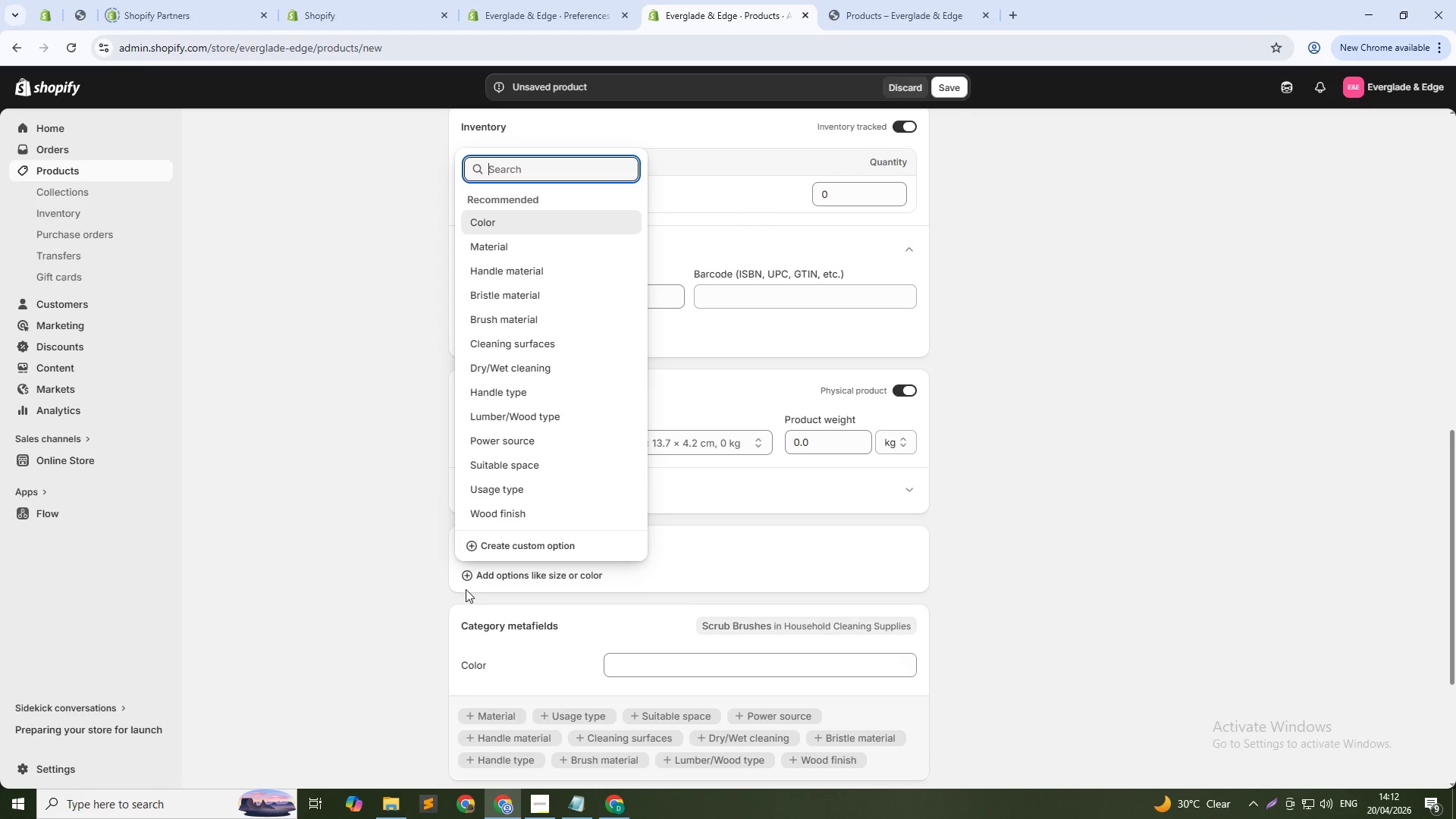 
left_click([510, 549])
 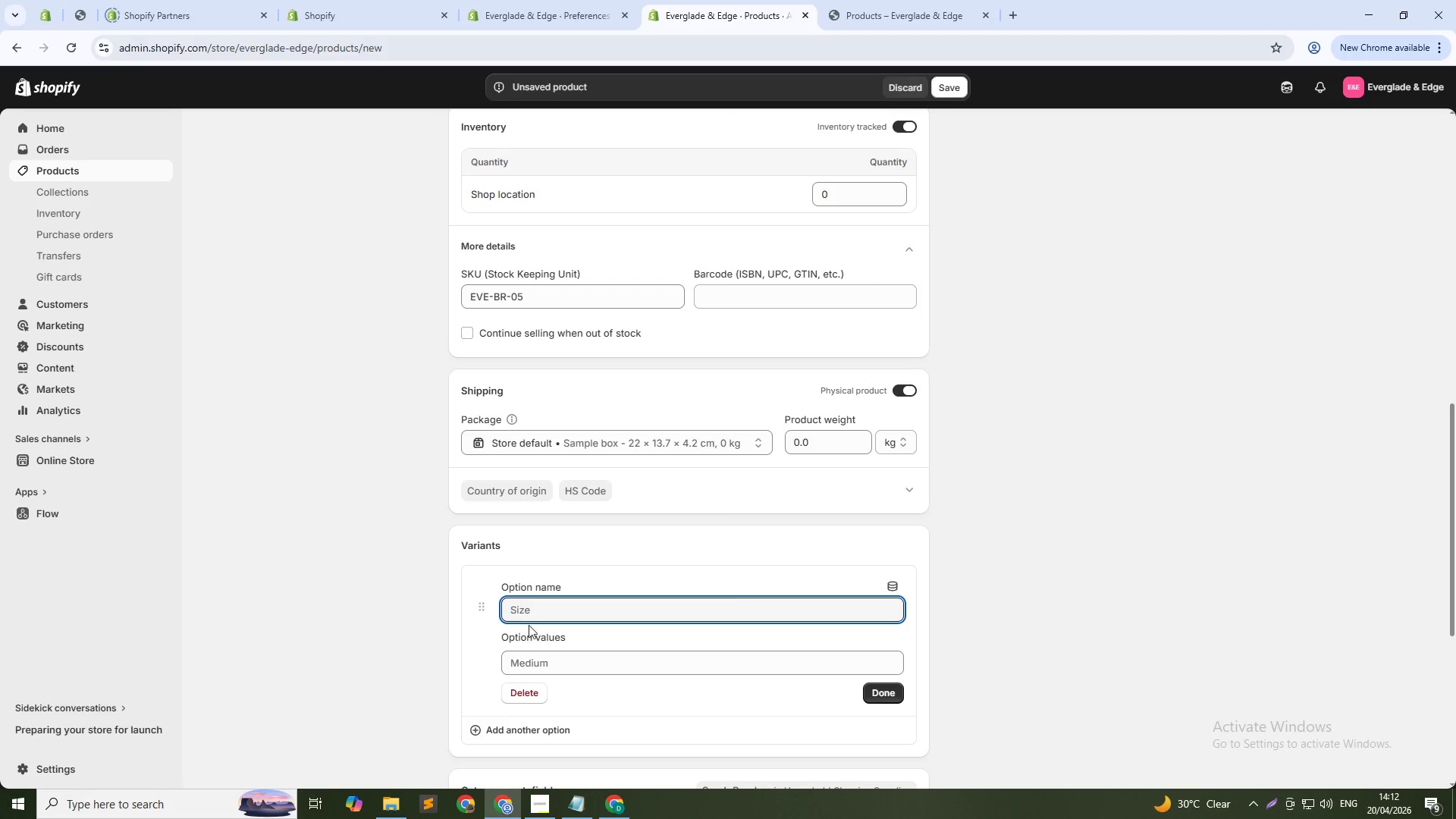 
type(Brushe)
 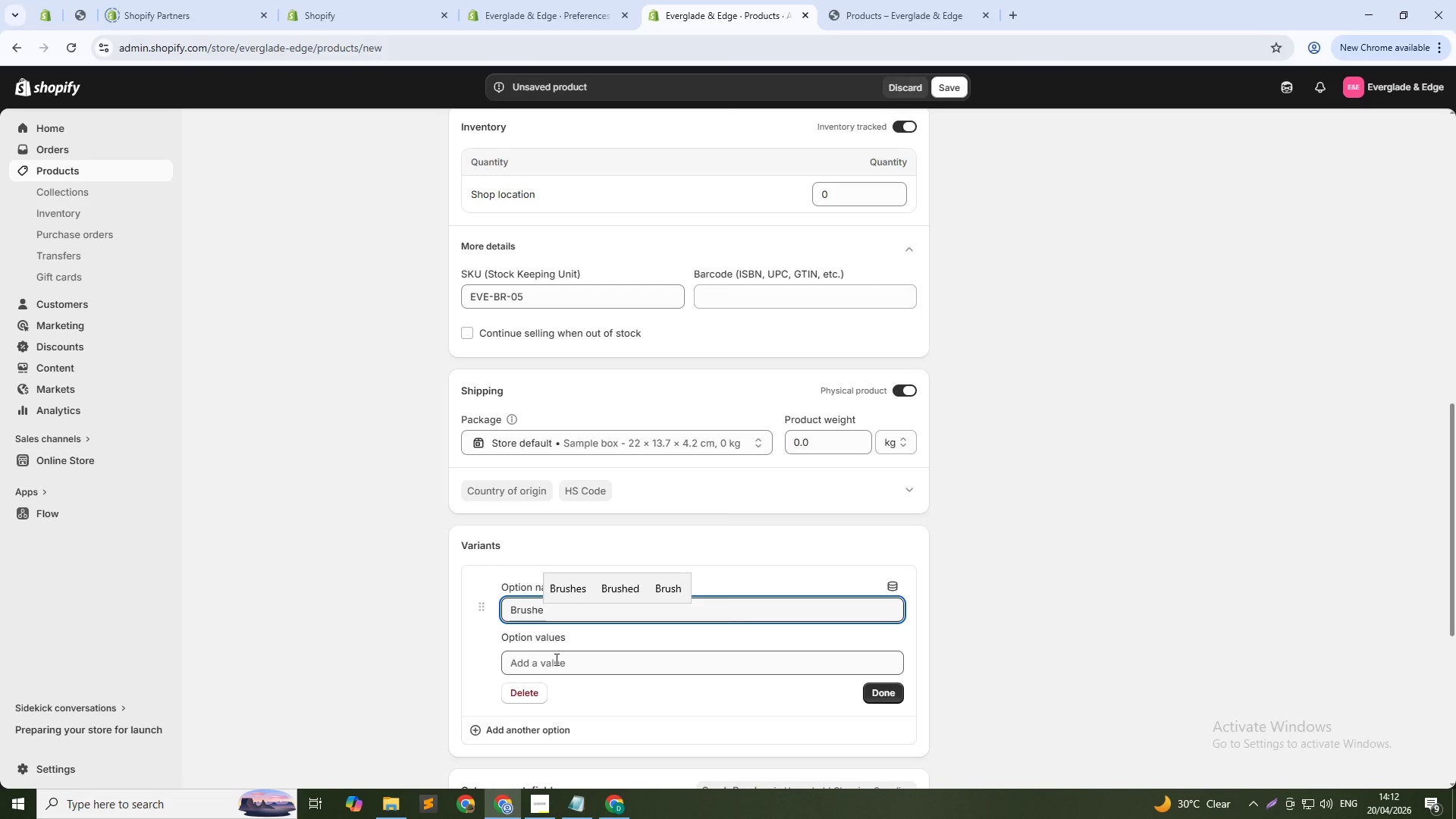 
key(Backspace)
 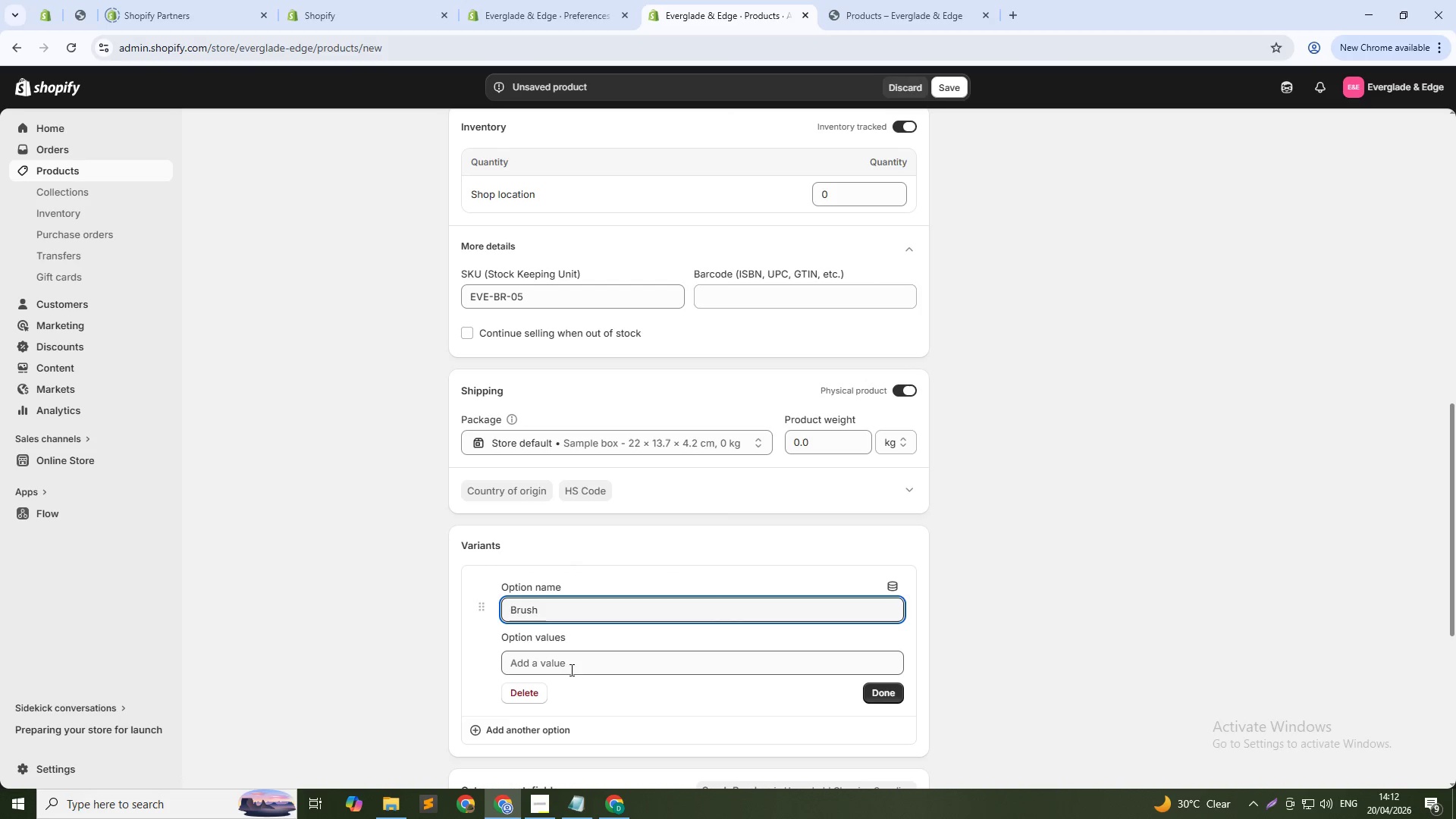 
left_click([571, 667])
 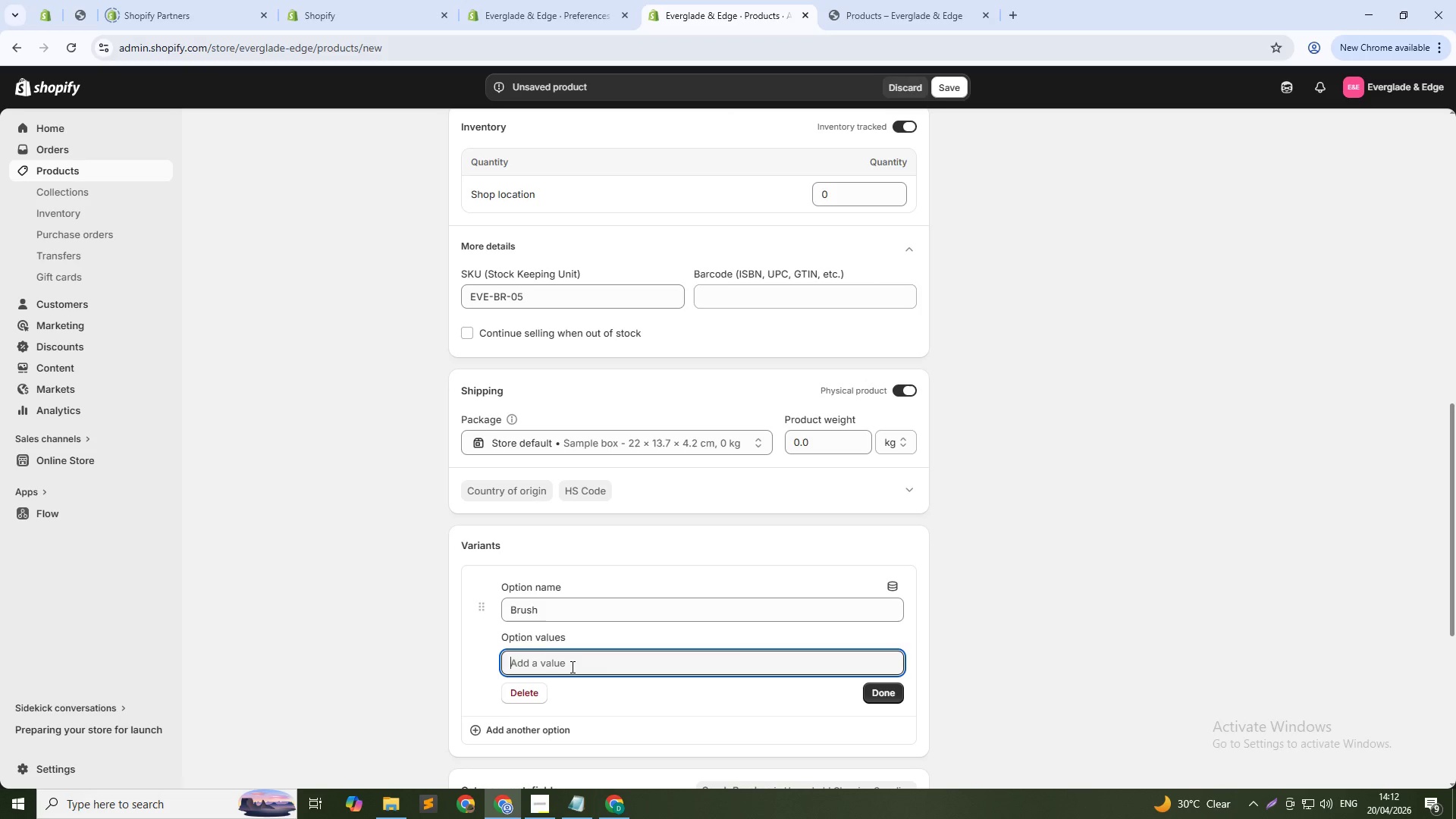 
type(Single Brush)
 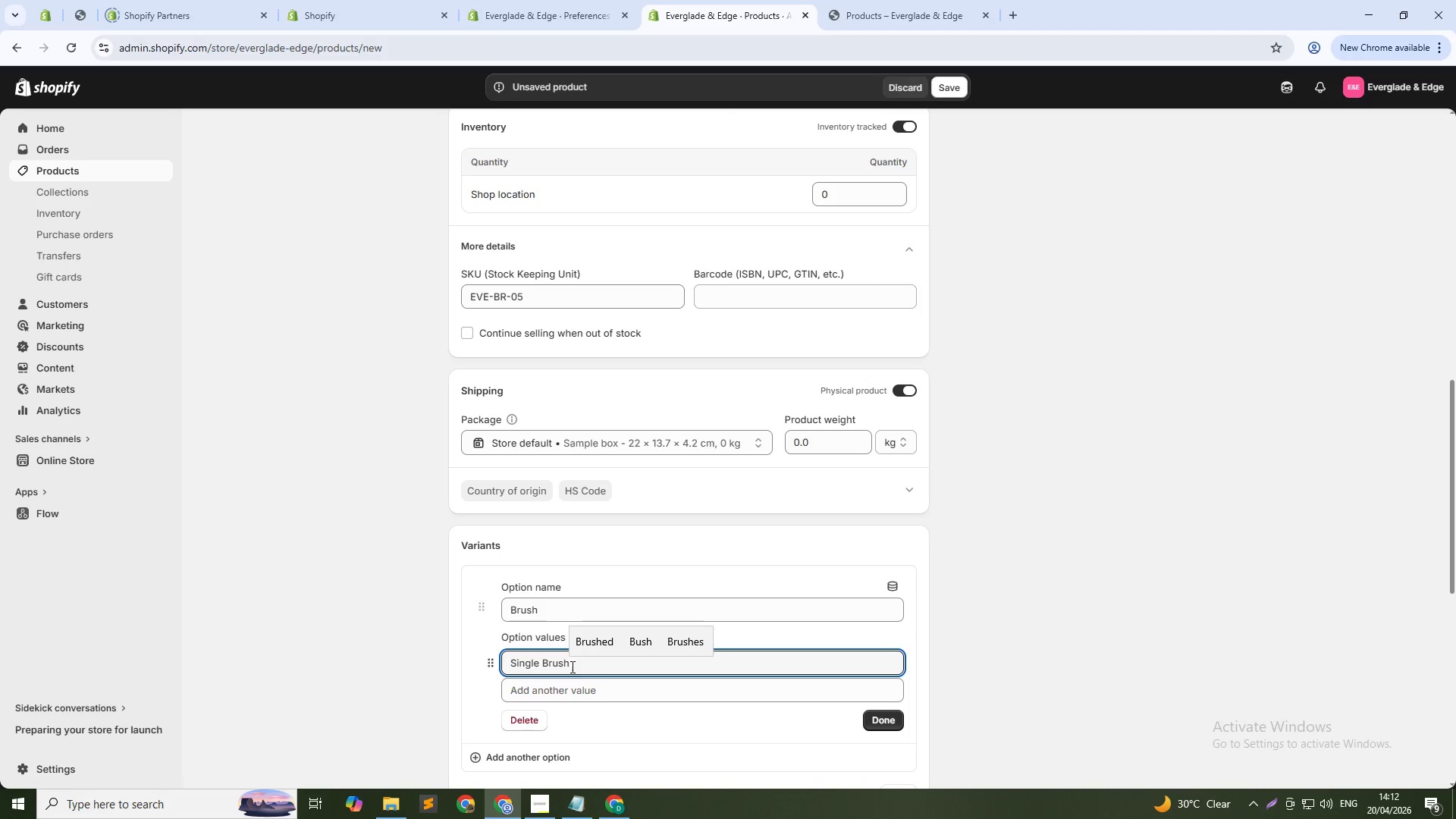 
key(Enter)
 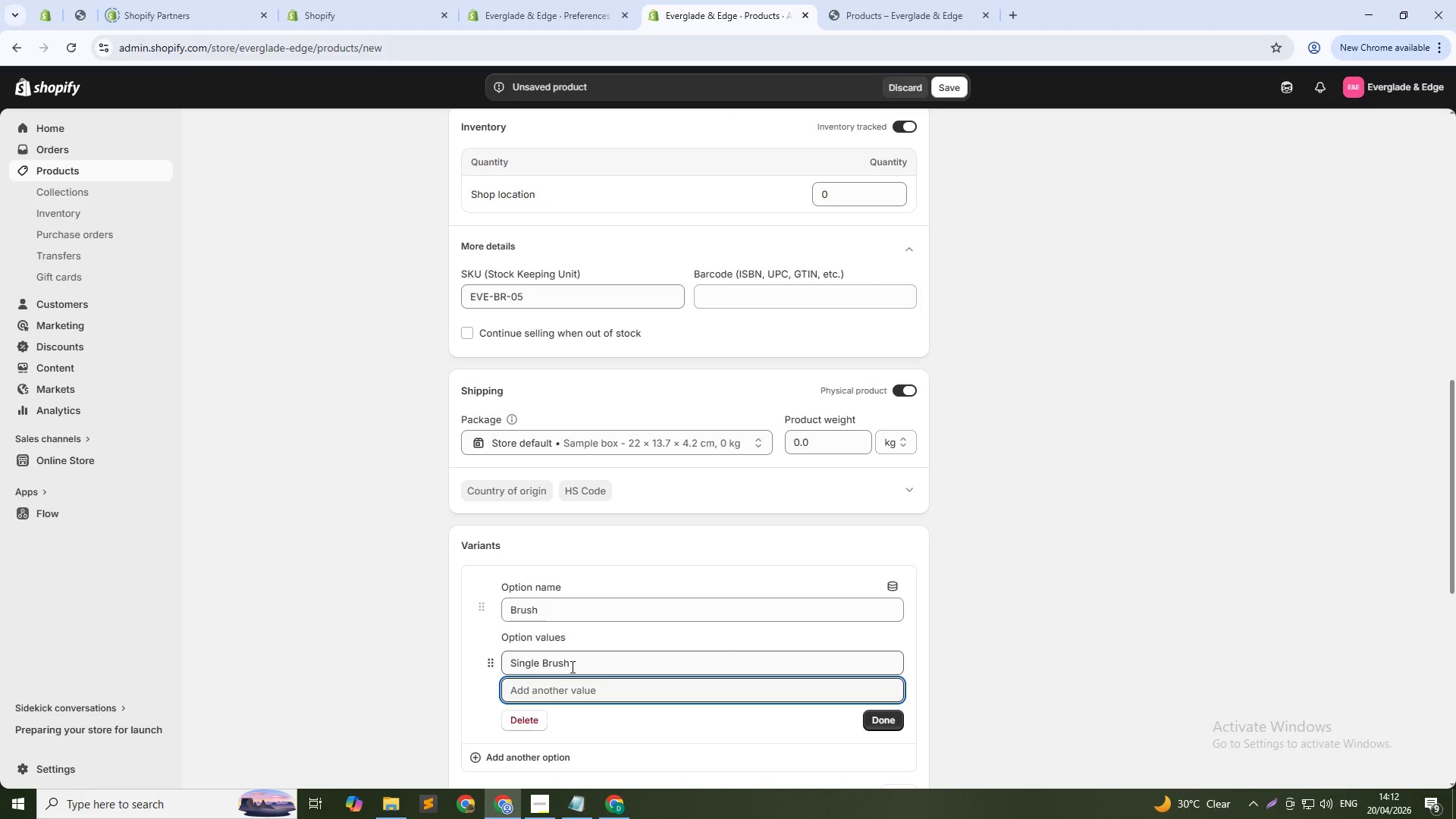 
type(Set of 3 Brushes ())
 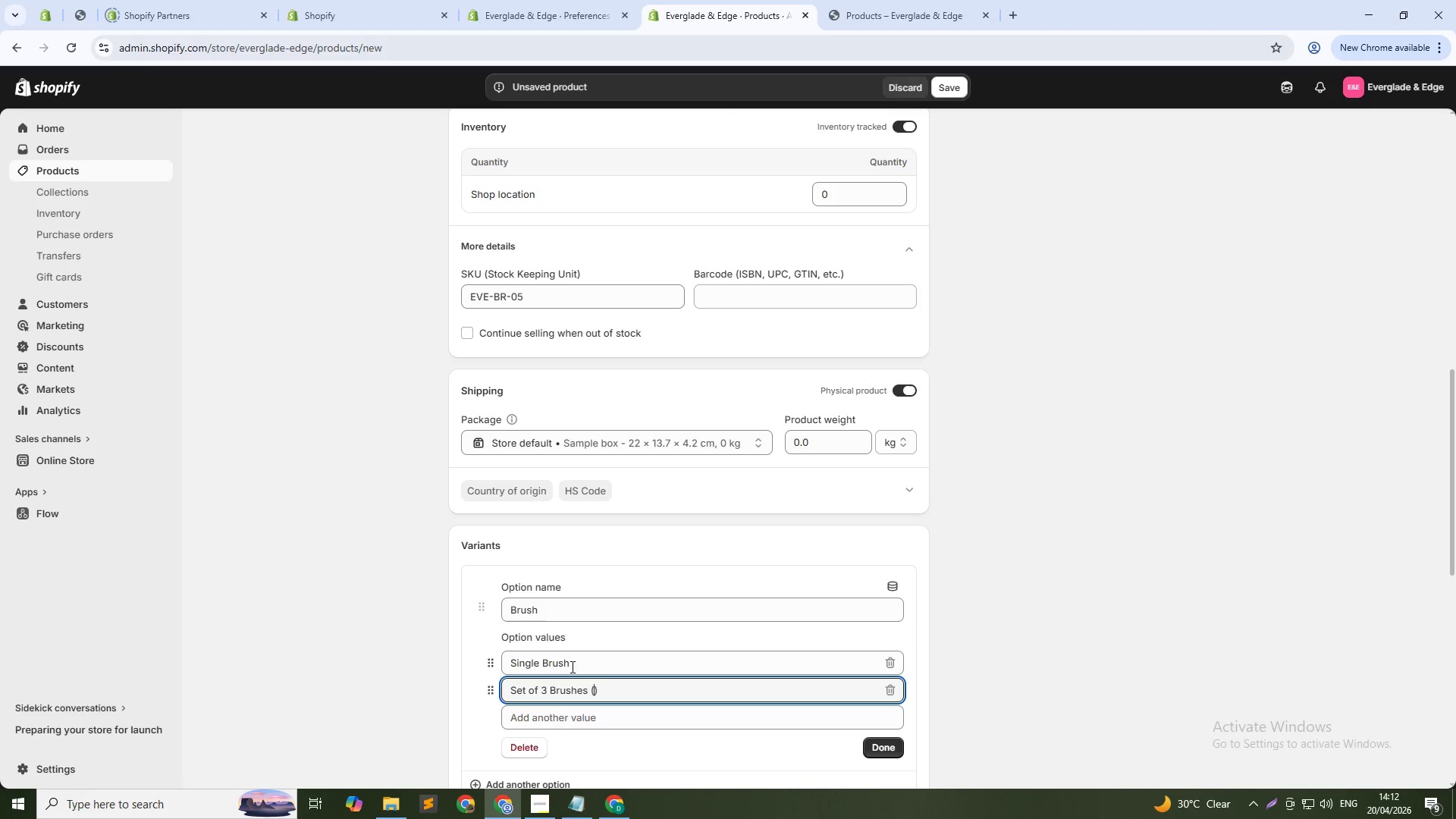 
 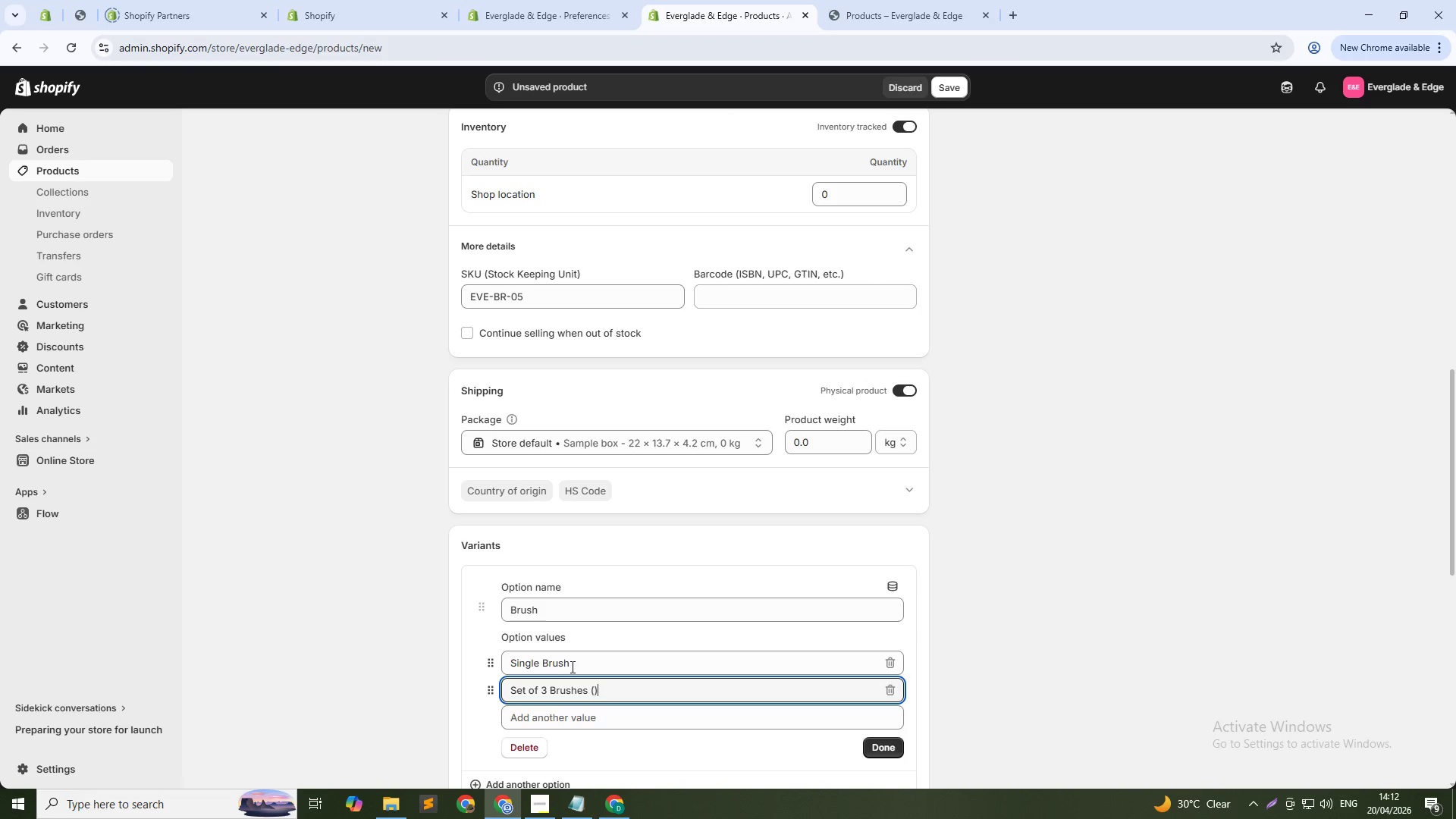 
key(ArrowLeft)
 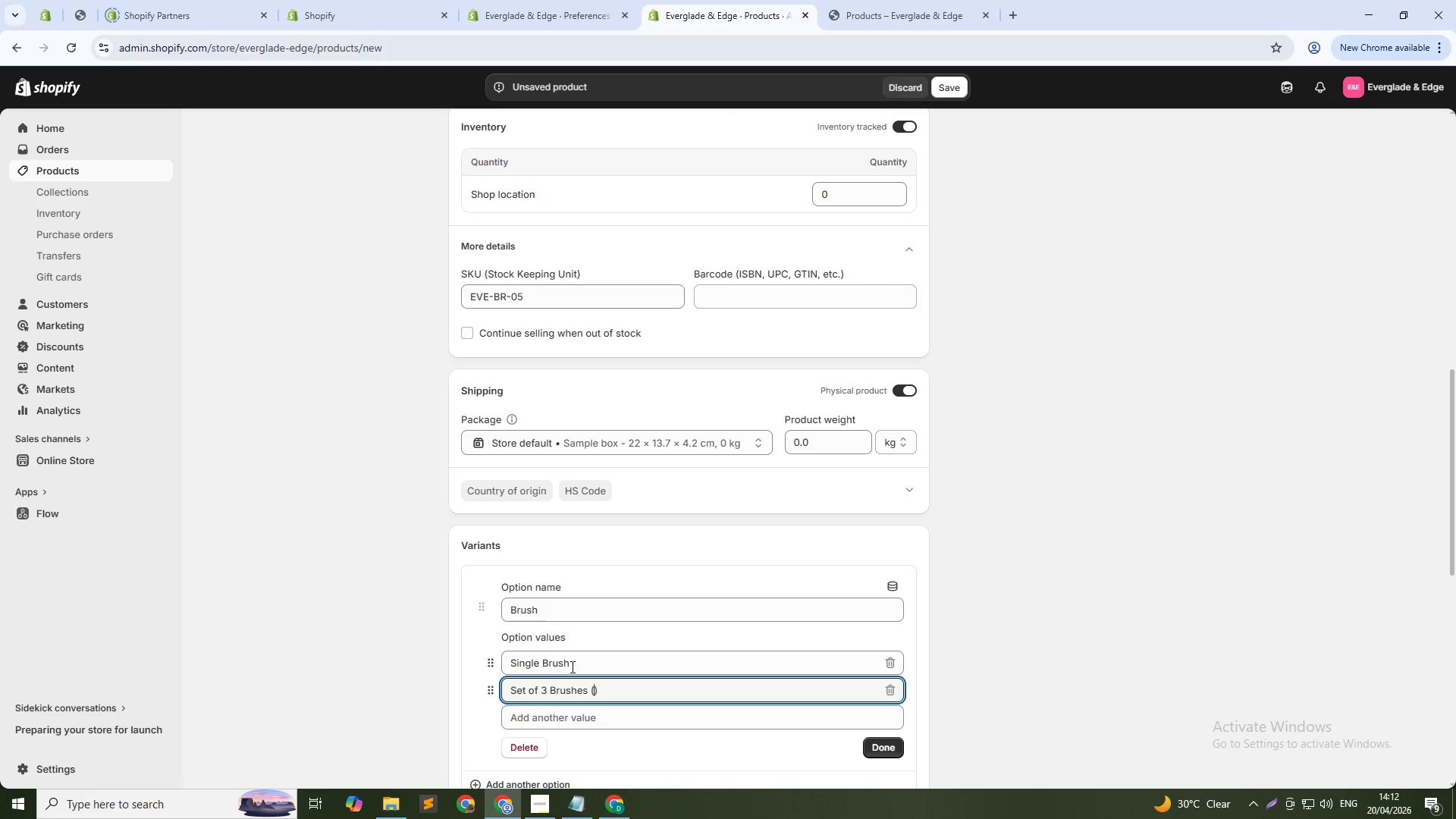 
type(Field + Kitchen + Backup)
 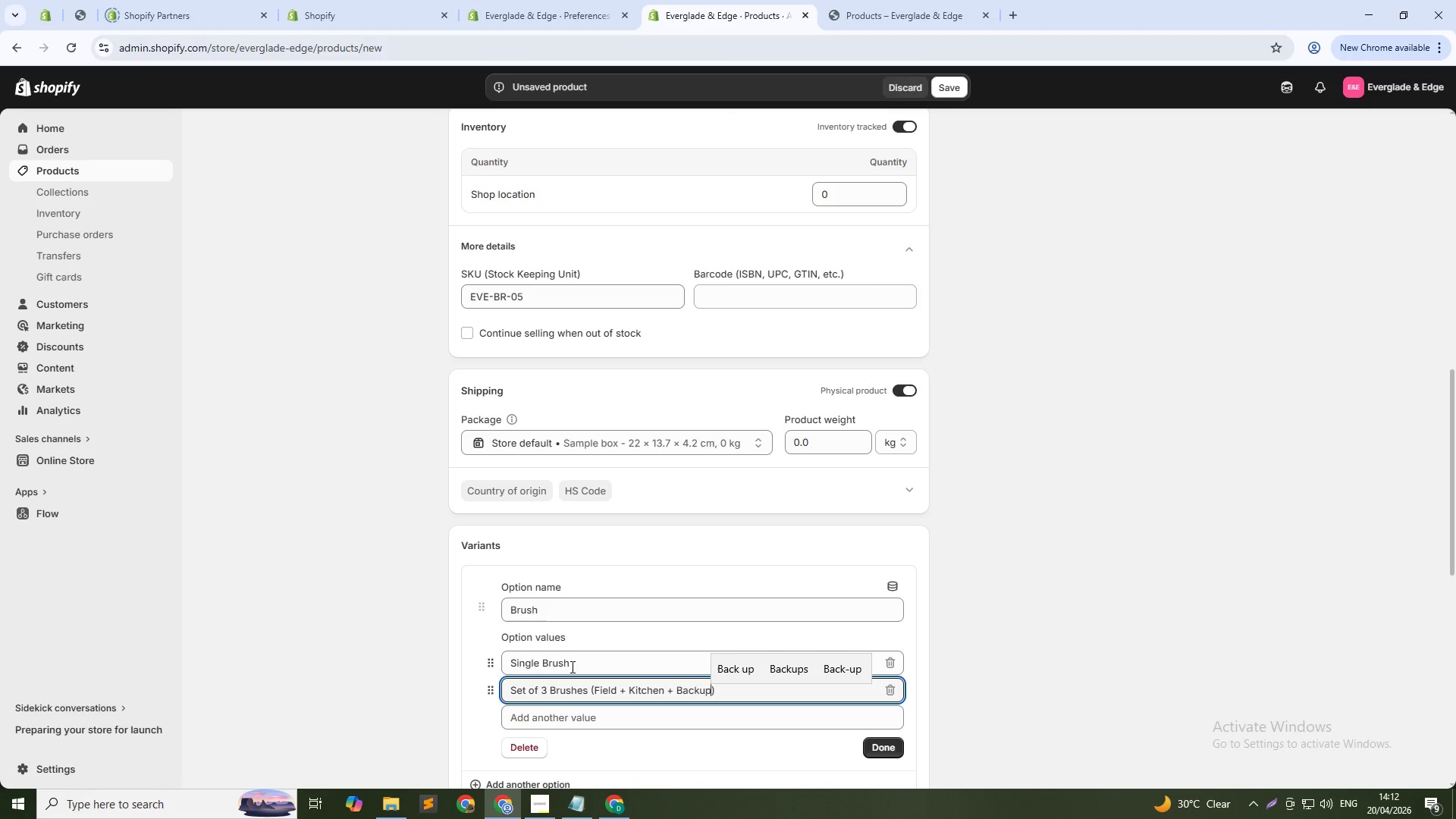 
key(ArrowDown)
 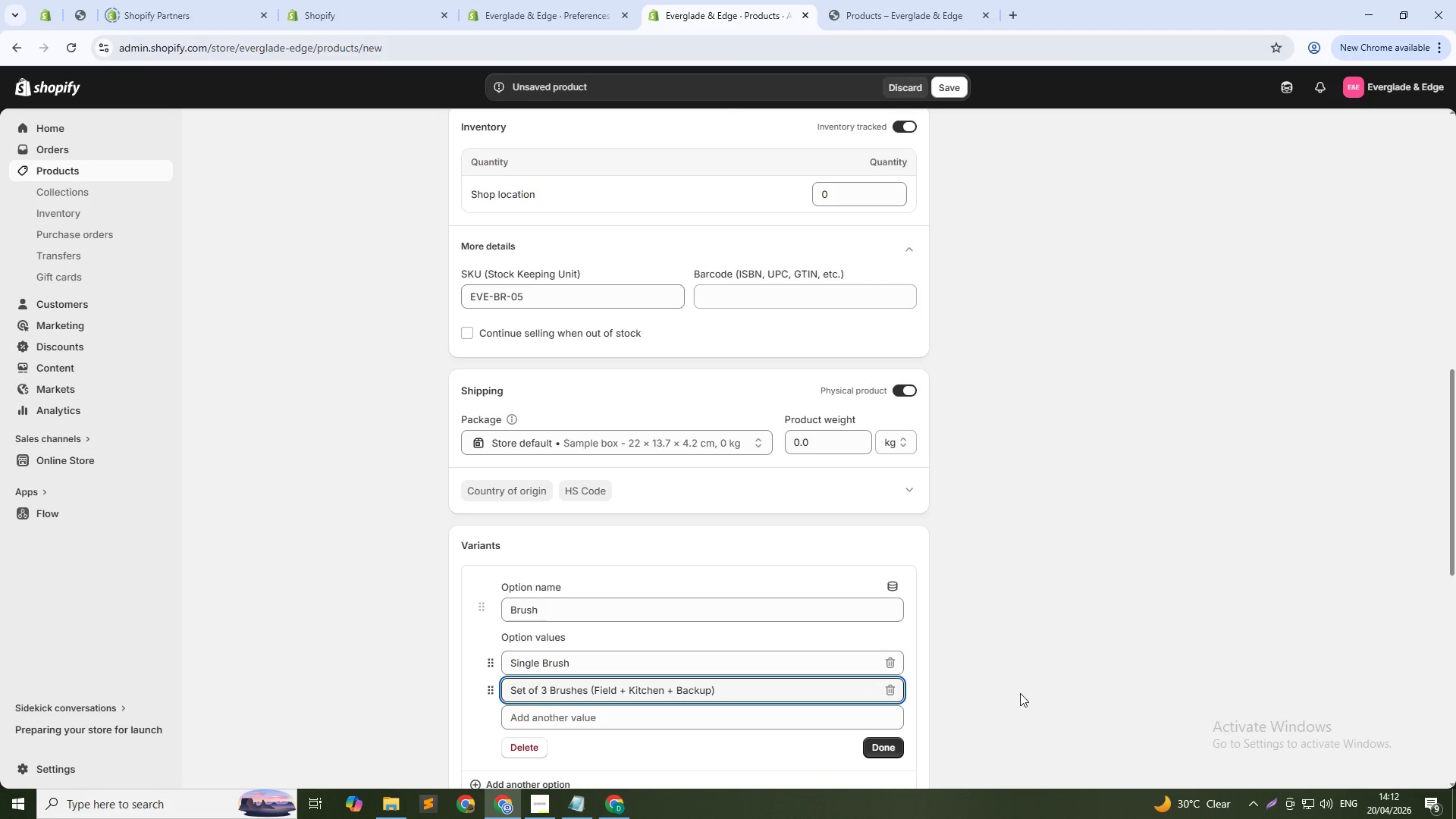 
scroll: coordinate [1018, 695], scroll_direction: down, amount: 3.0
 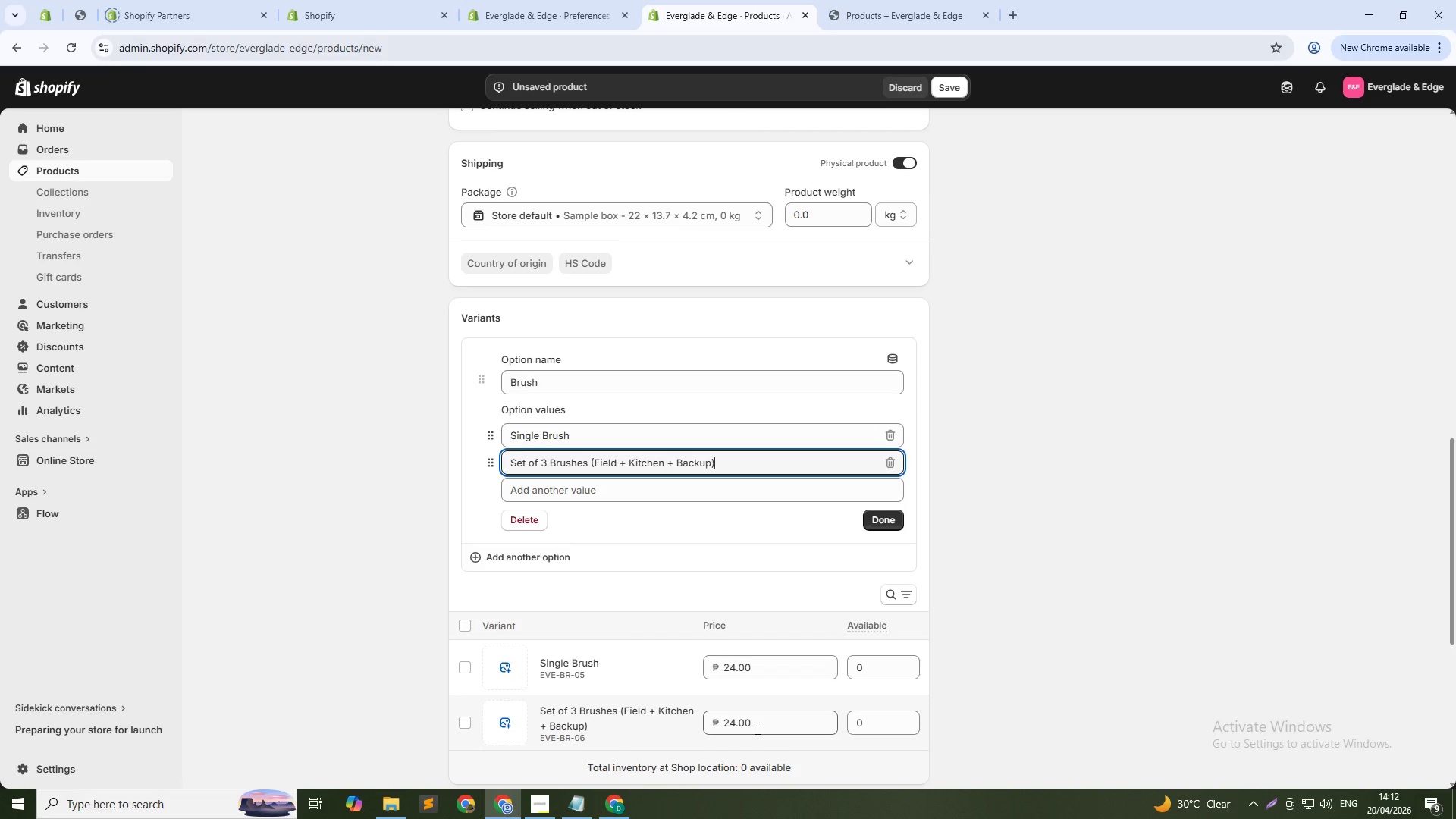 
double_click([756, 728])
 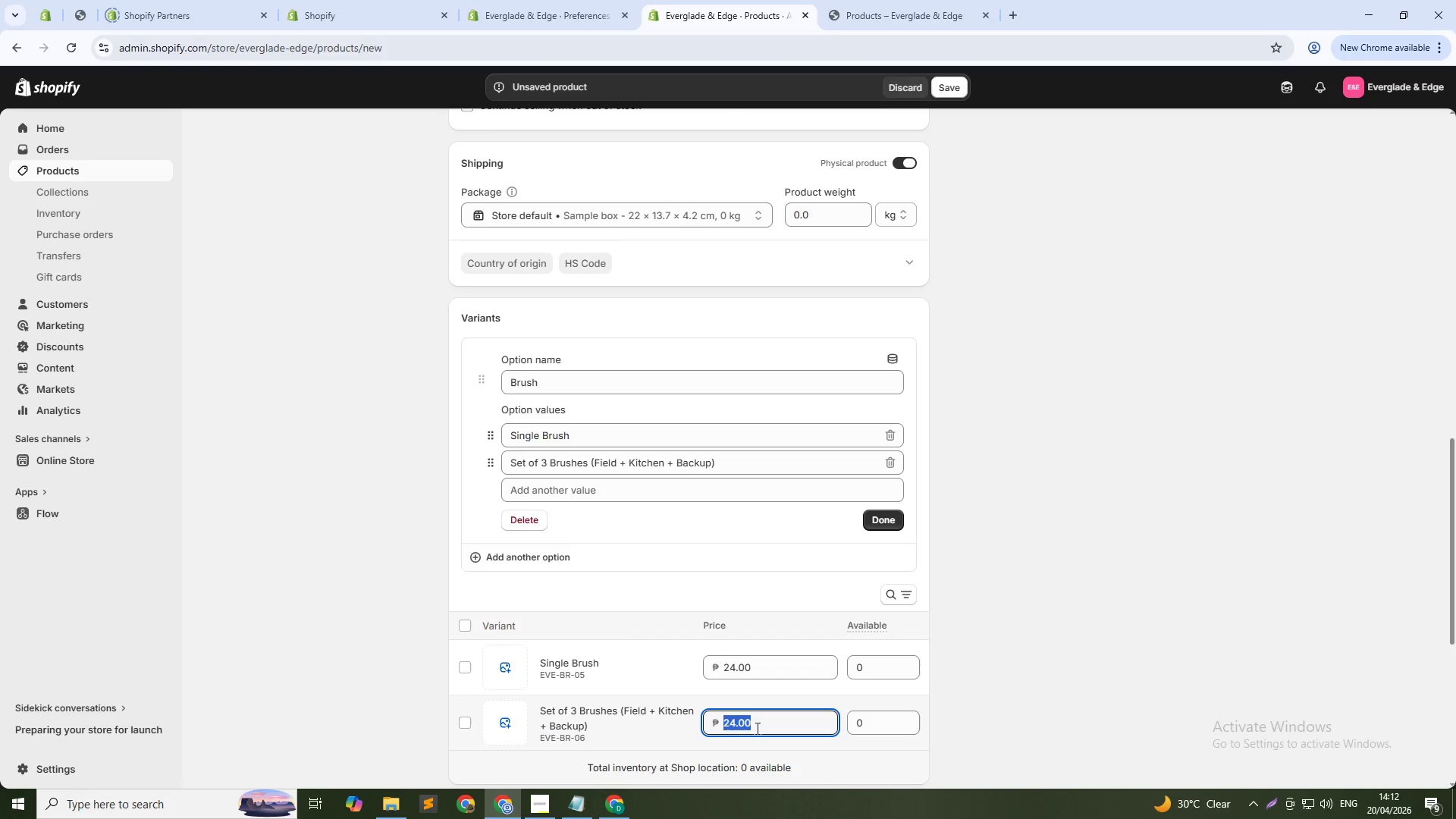 
triple_click([756, 728])
 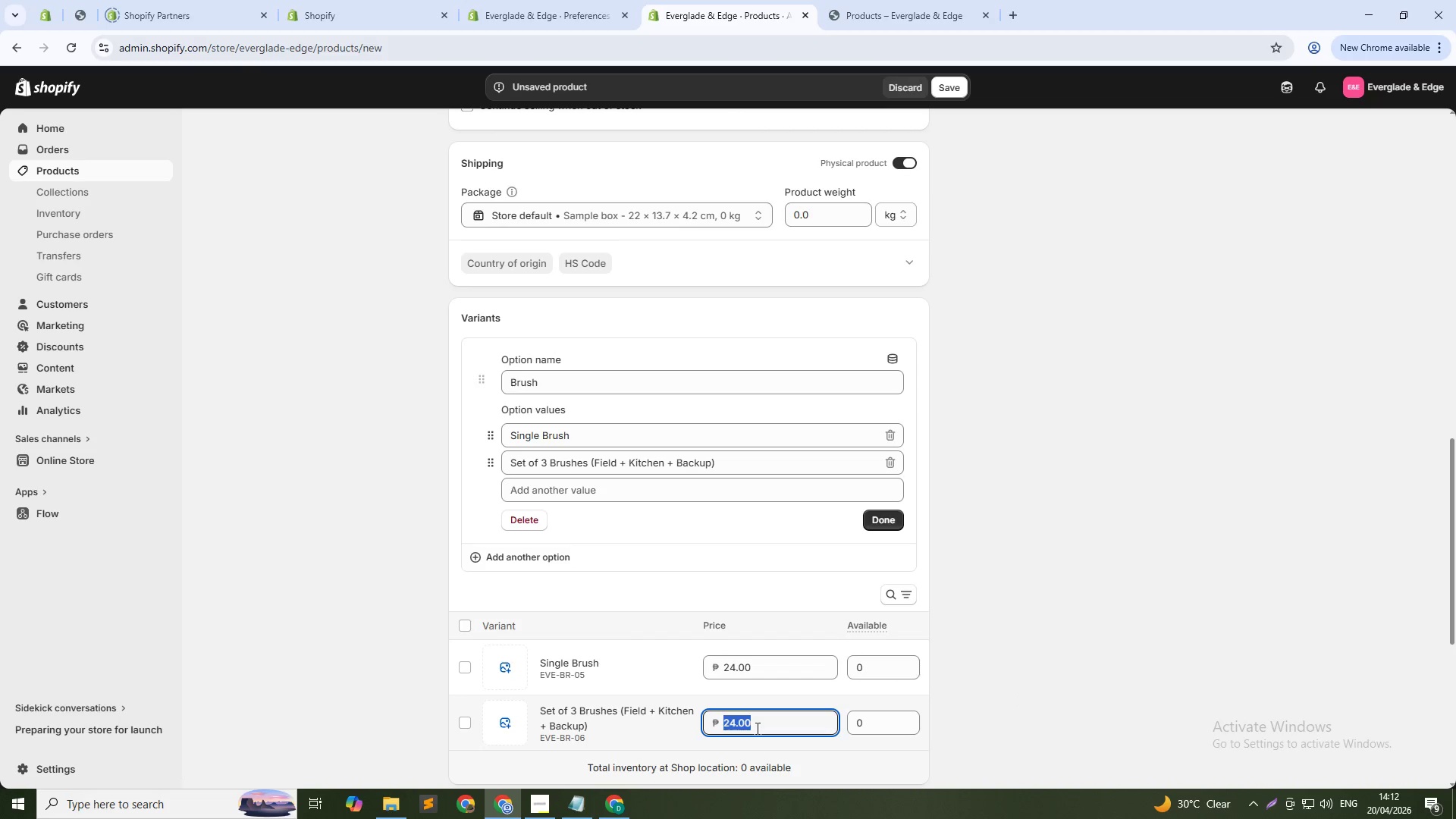 
key(Numpad5)
 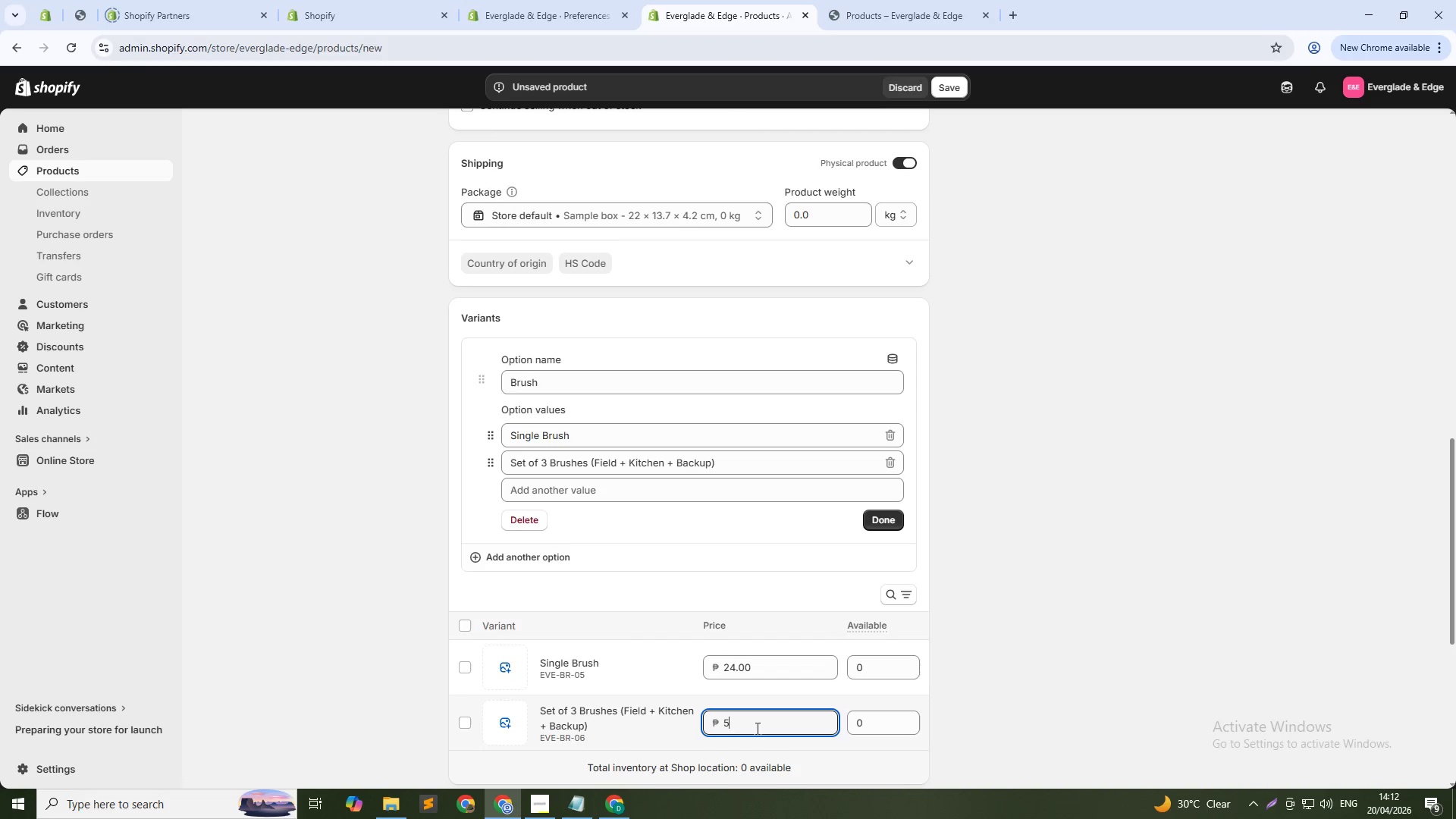 
key(Numpad9)
 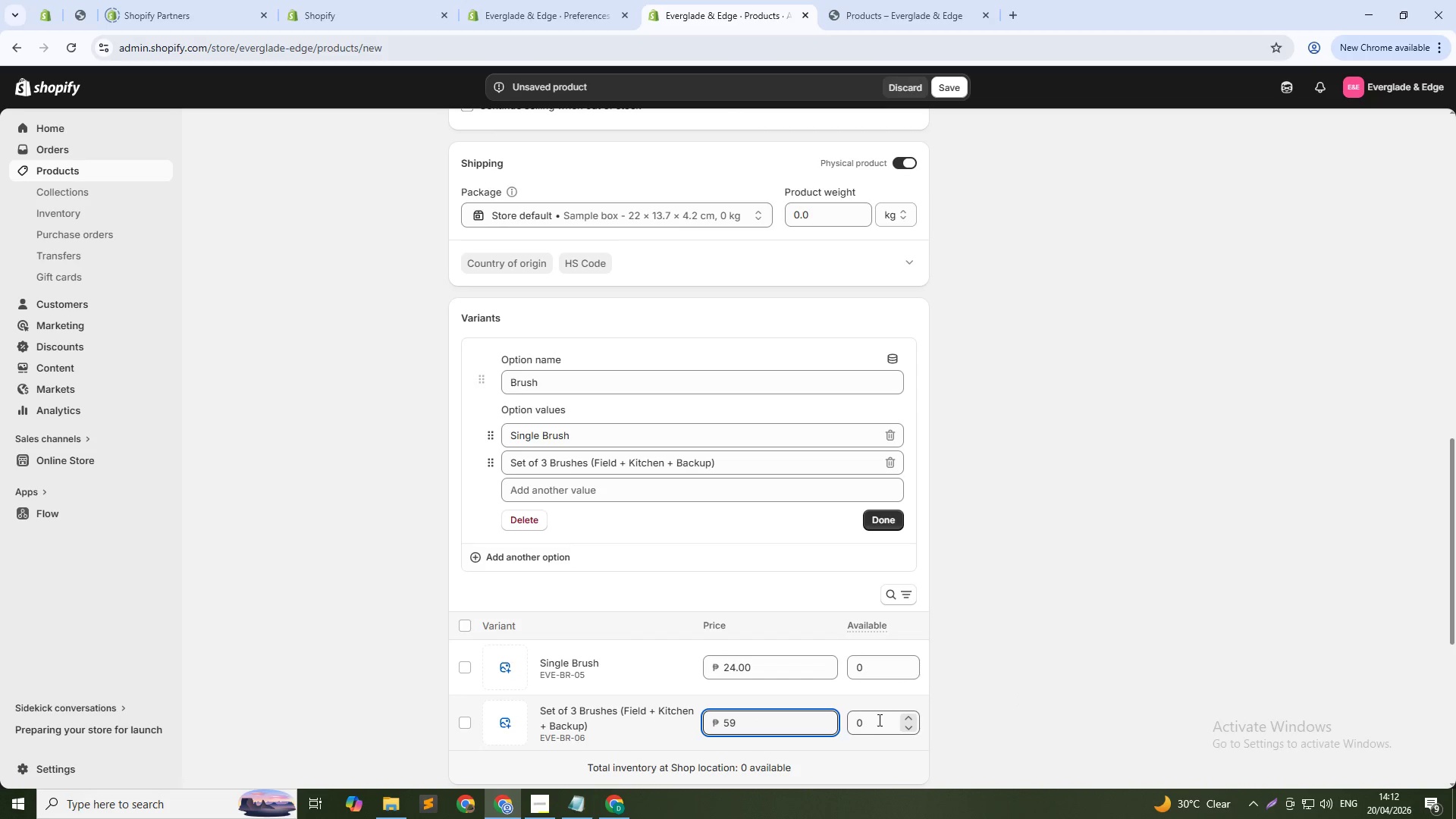 
double_click([871, 726])
 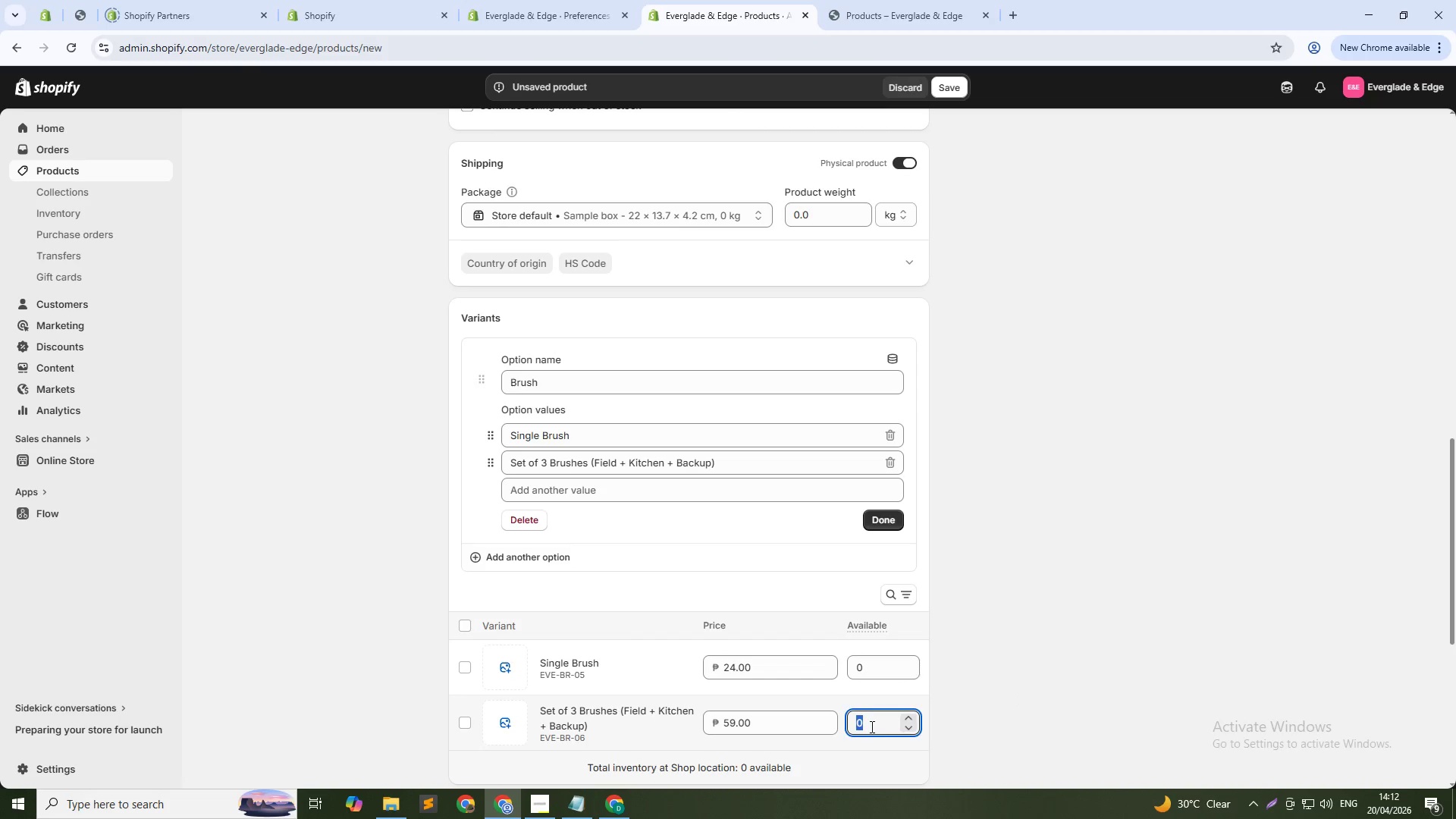 
key(Numpad1)
 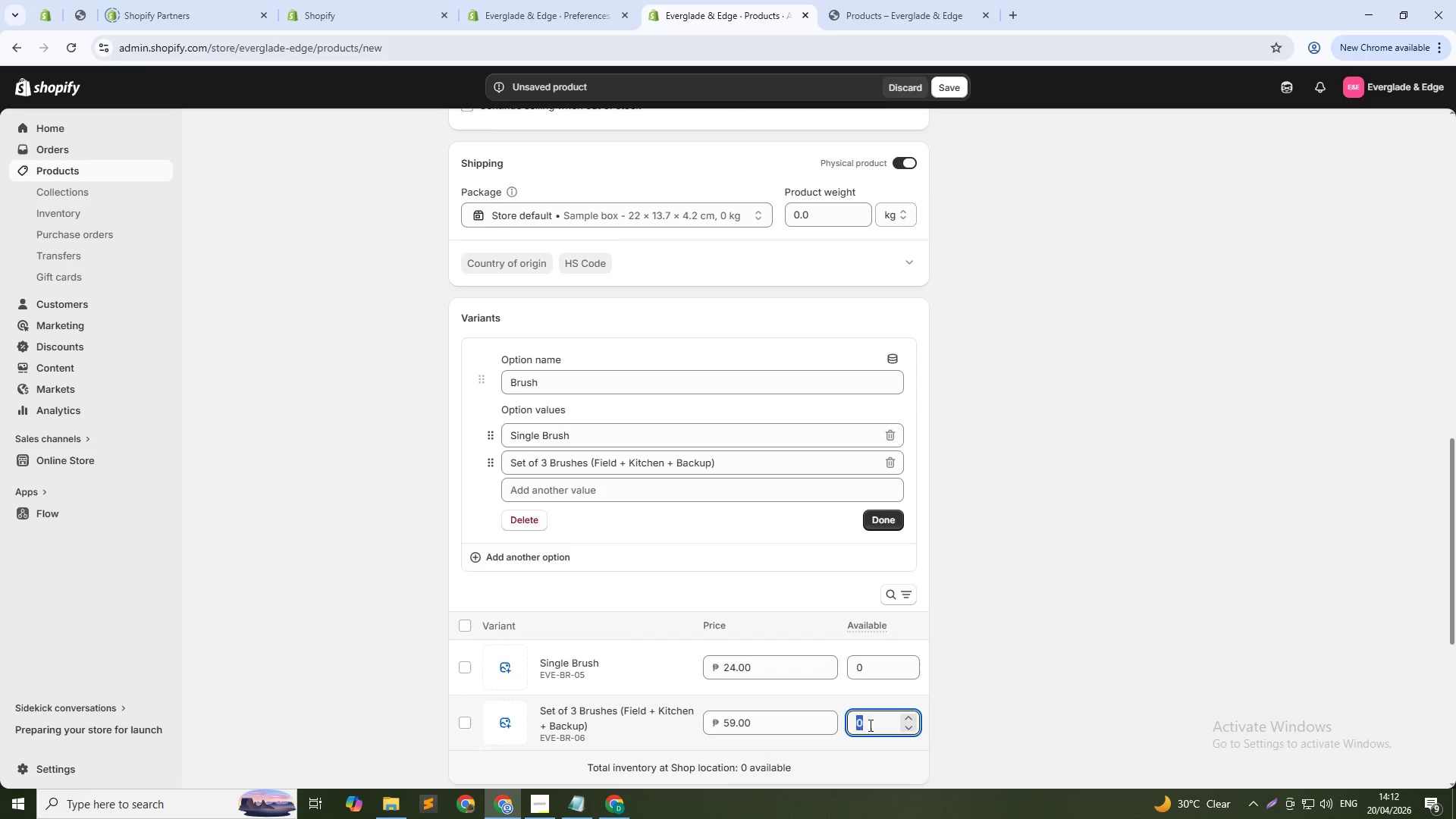 
key(Numpad0)
 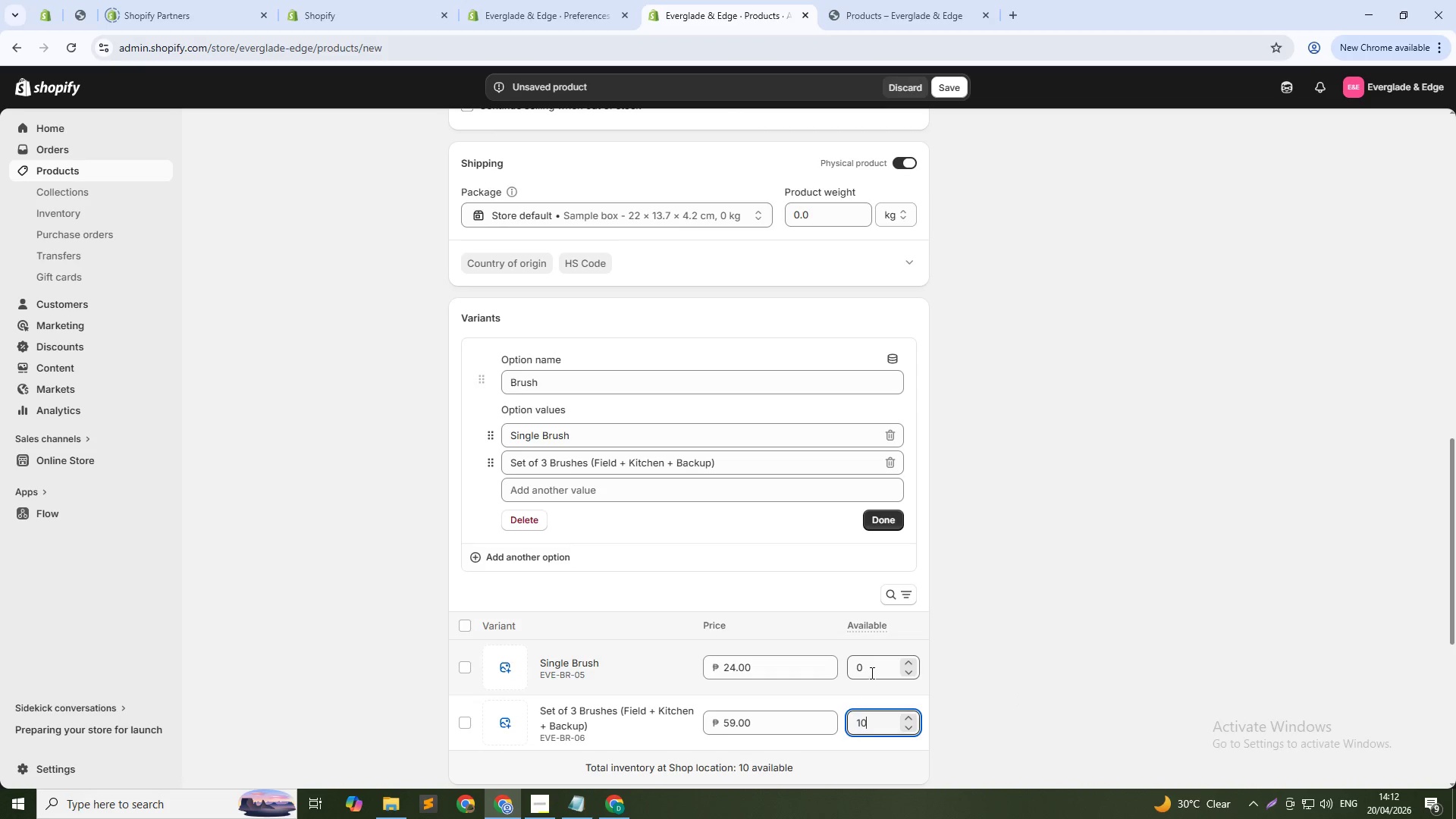 
double_click([871, 673])
 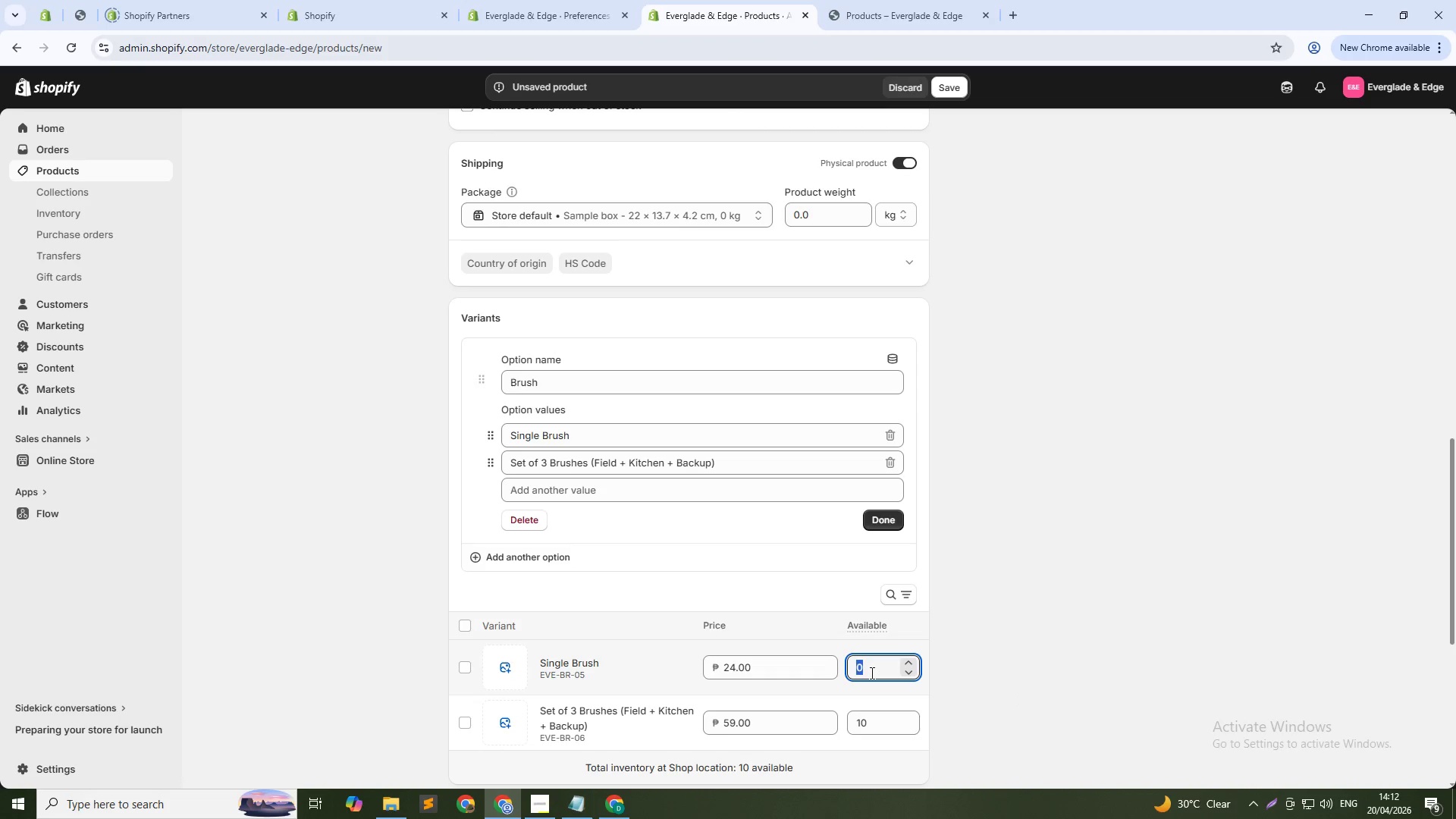 
key(Numpad1)
 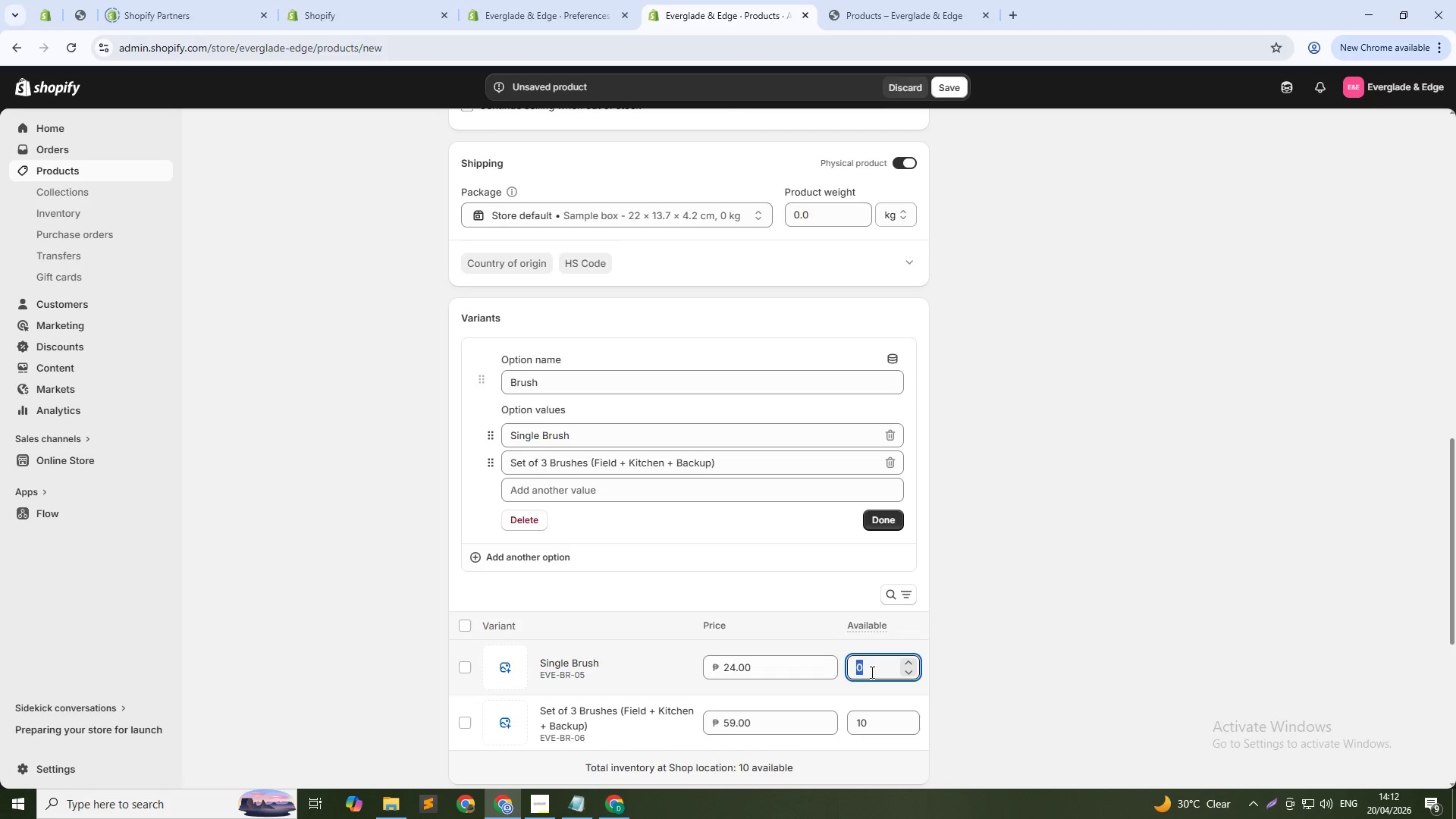 
key(Numpad0)
 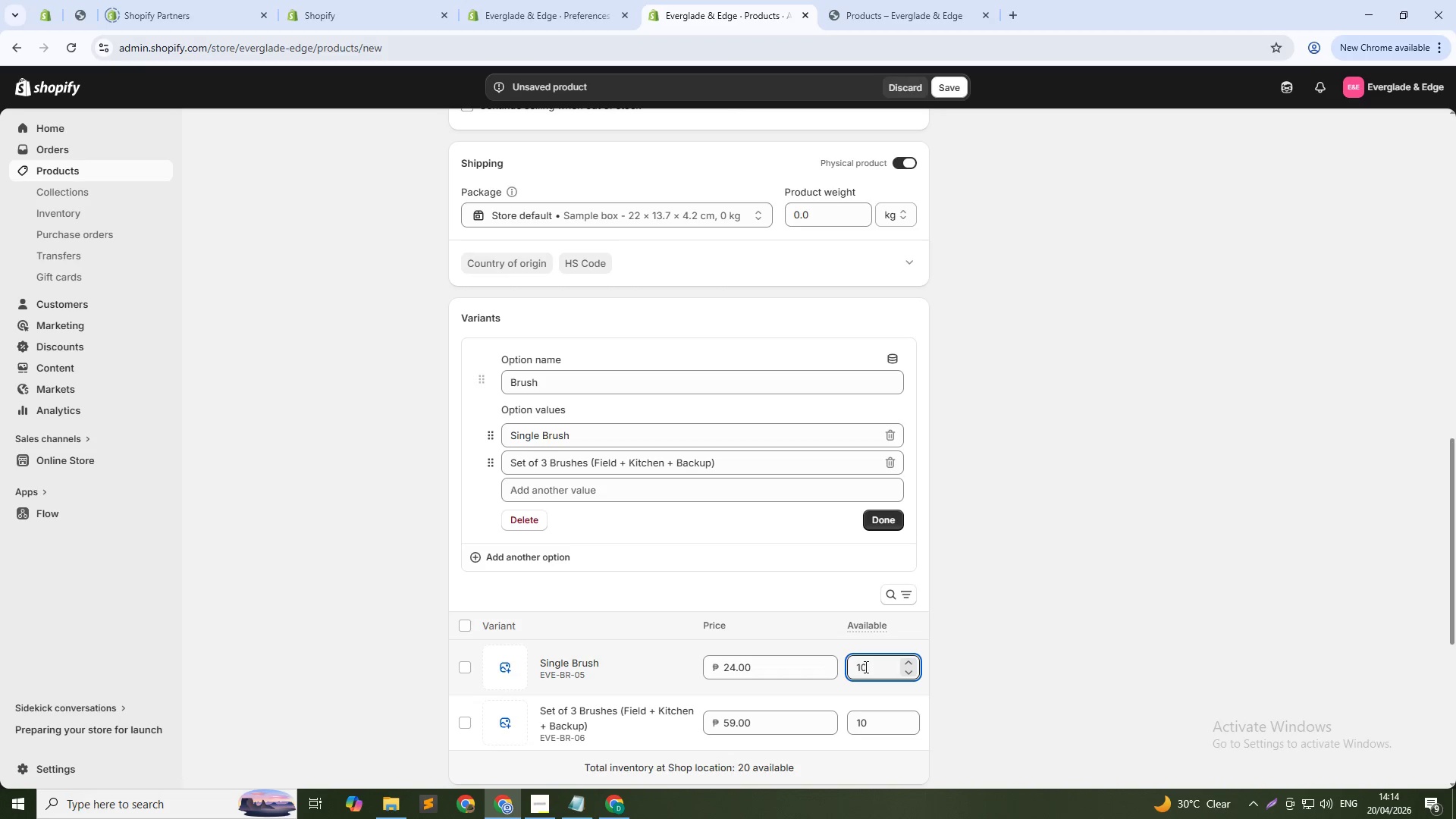 
wait(72.48)
 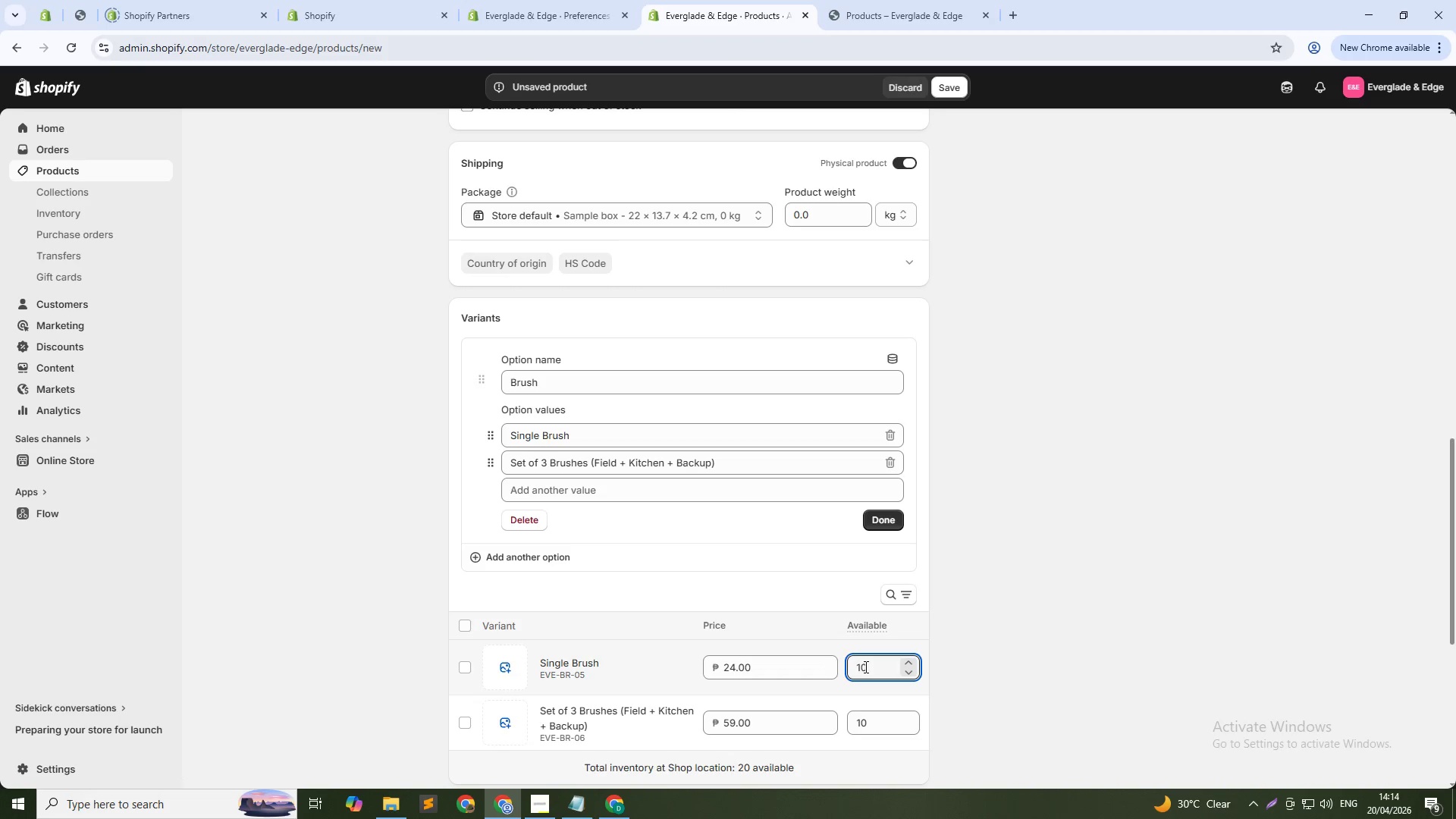 
left_click([1019, 586])
 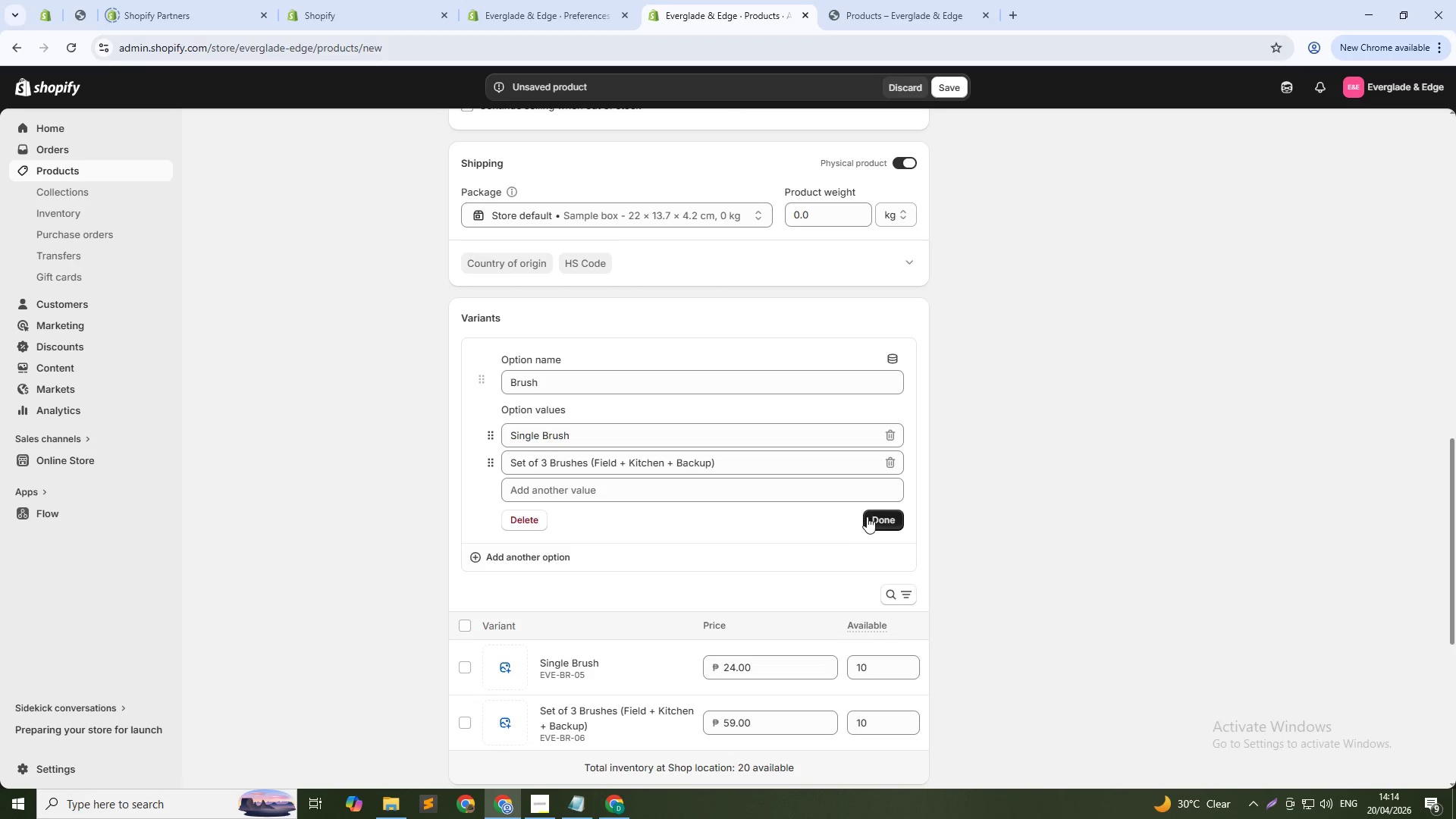 
left_click([873, 518])
 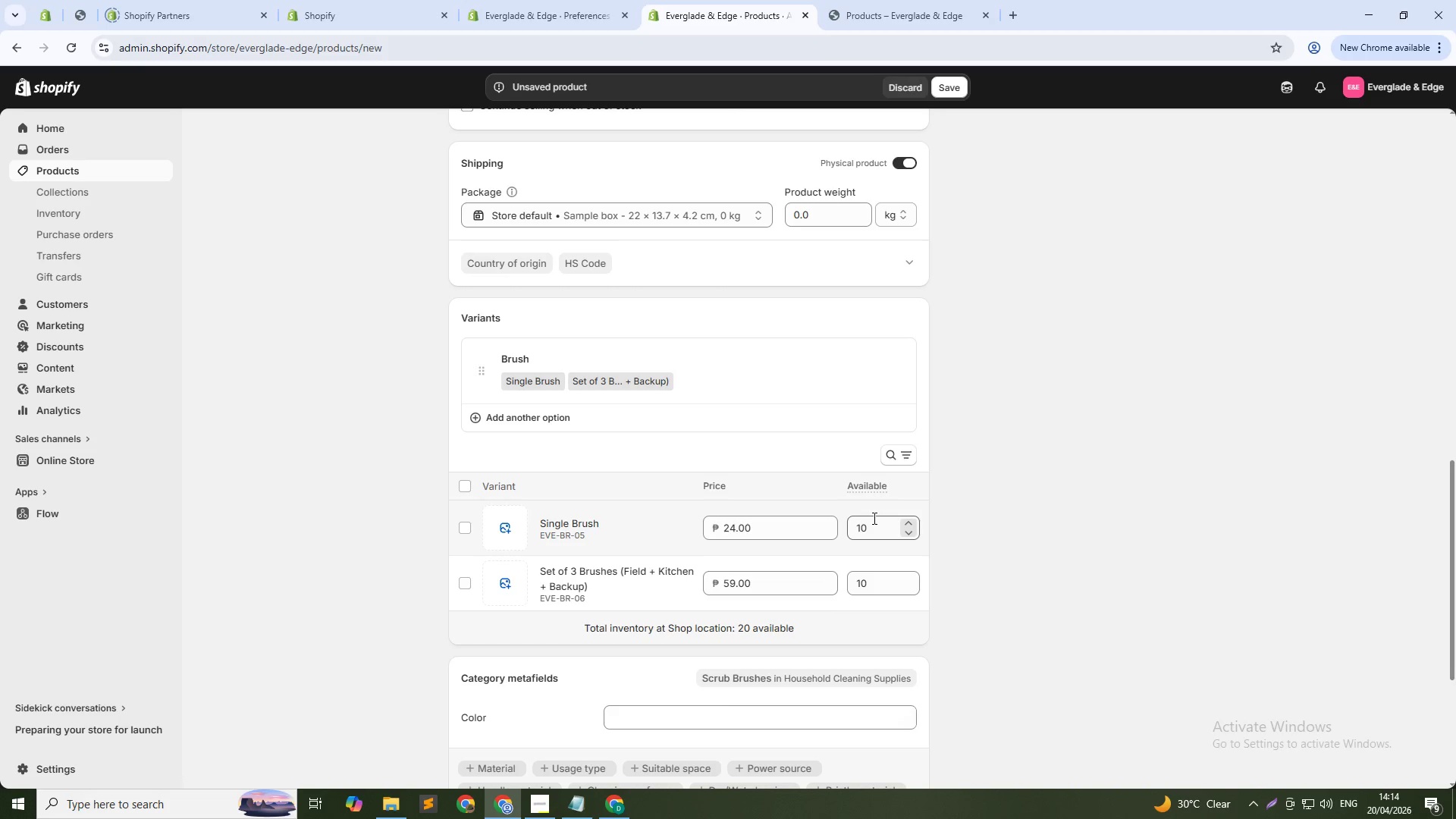 
wait(16.84)
 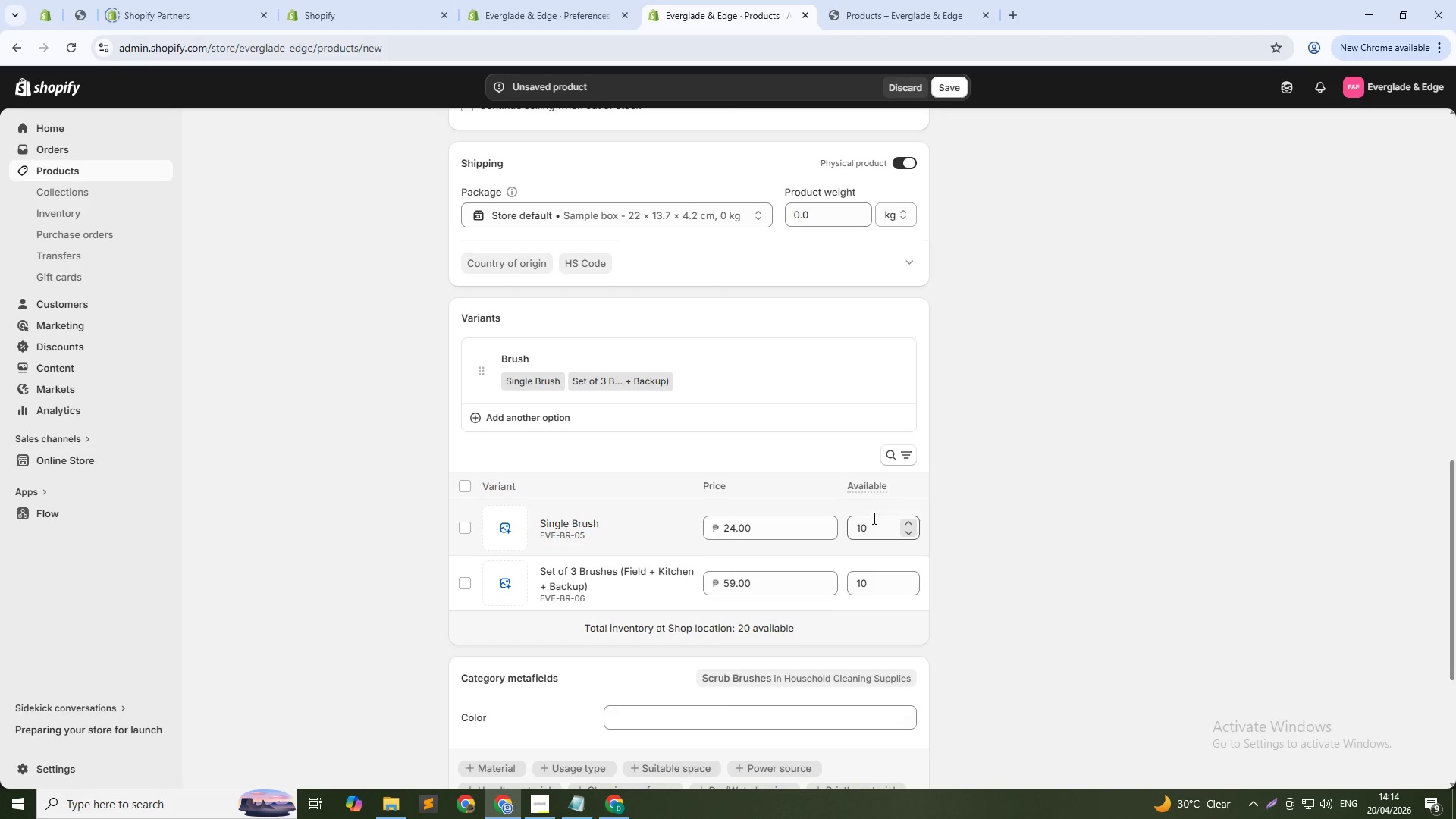 
scroll: coordinate [832, 407], scroll_direction: down, amount: 10.0
 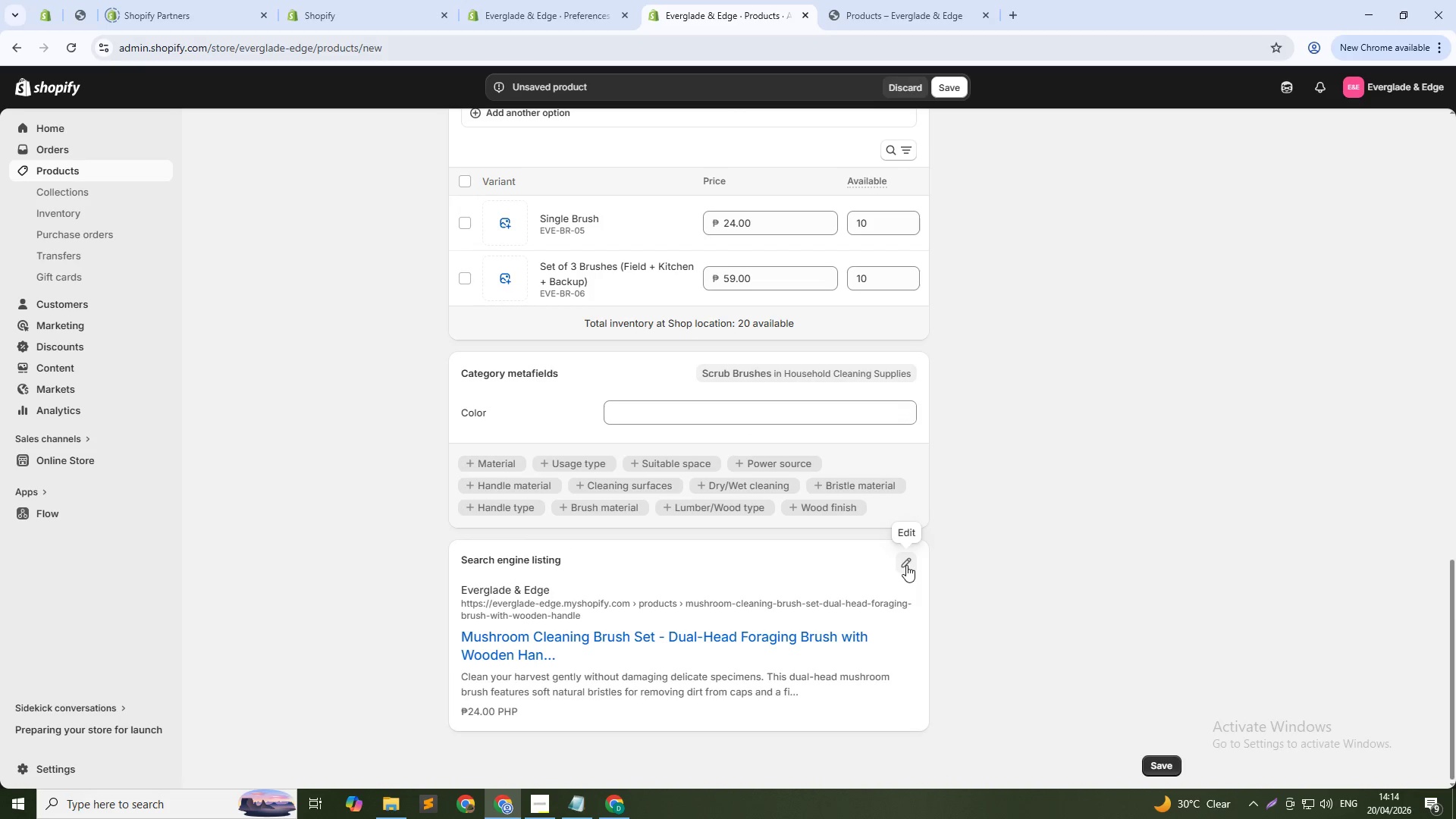 
left_click([906, 565])
 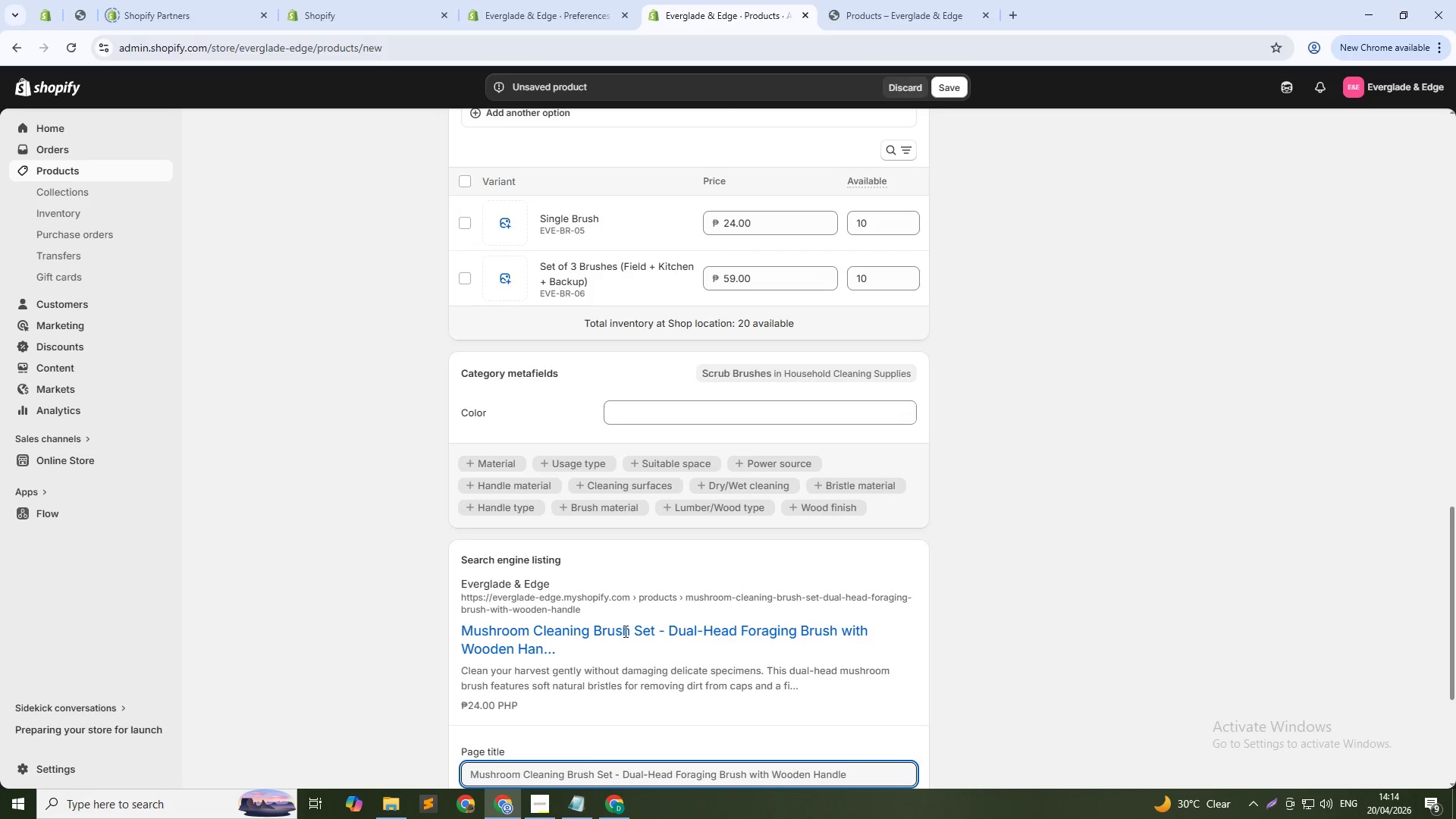 
scroll: coordinate [623, 632], scroll_direction: down, amount: 3.0
 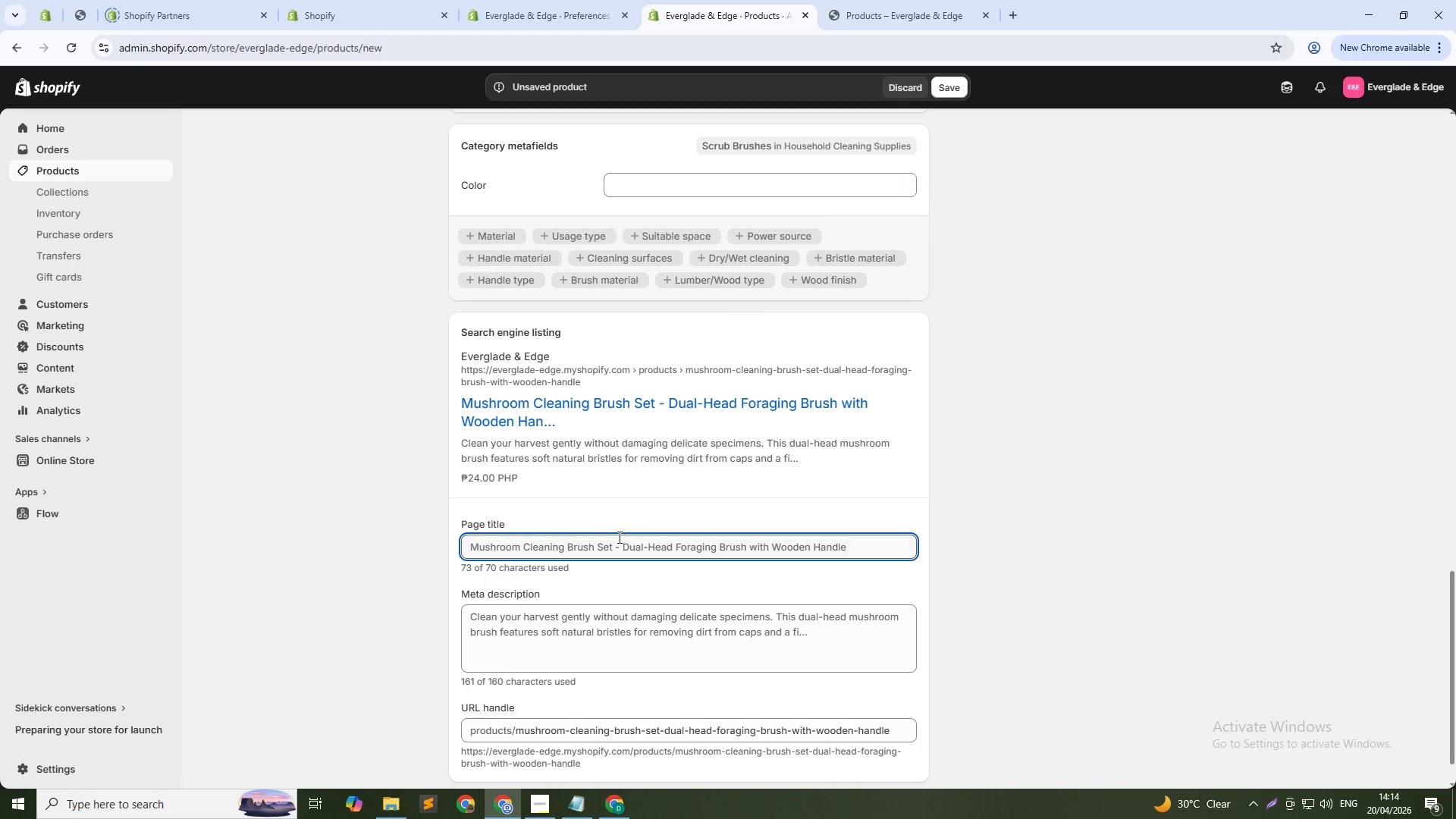 
left_click([610, 550])
 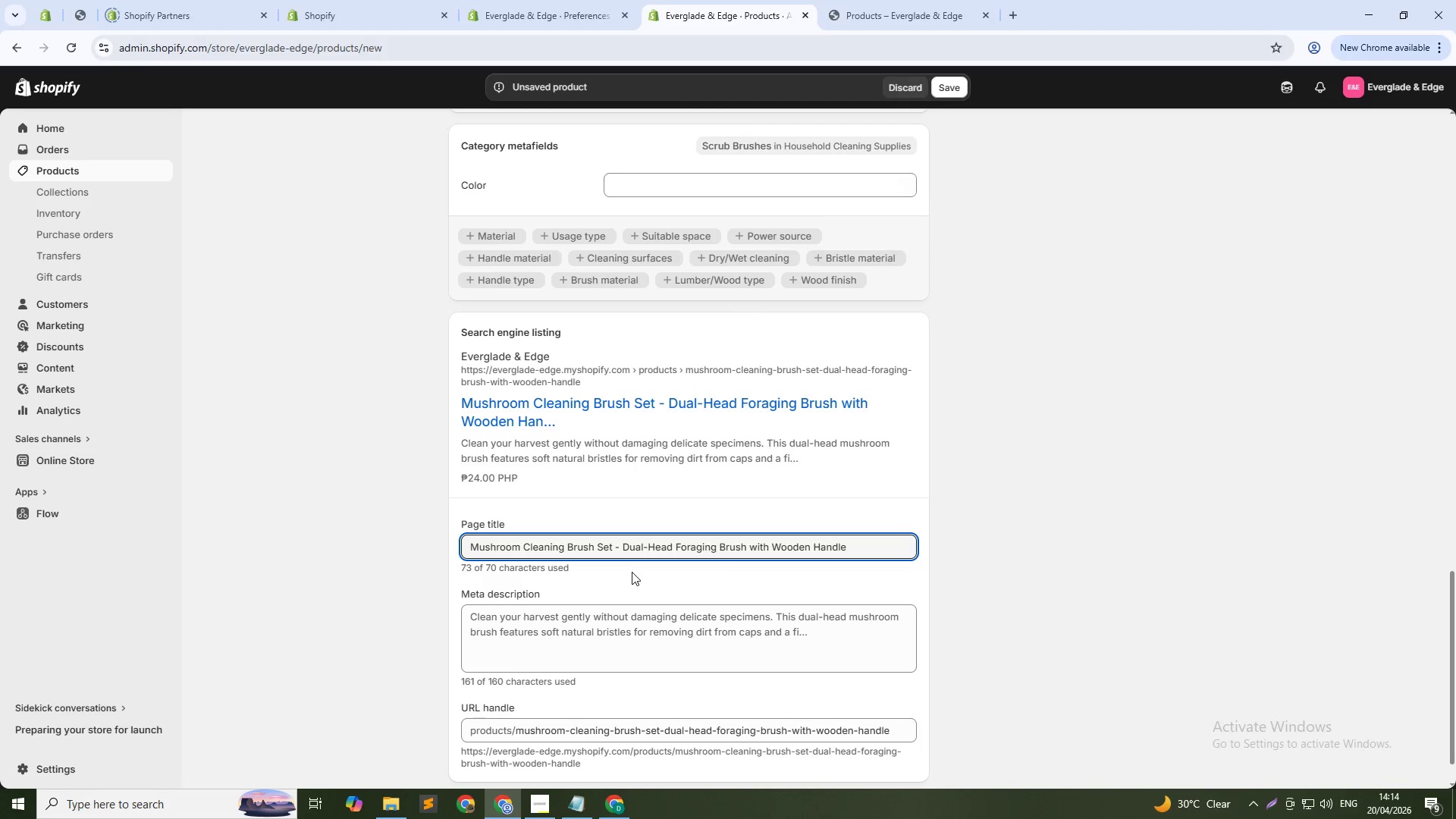 
key(ArrowRight)
 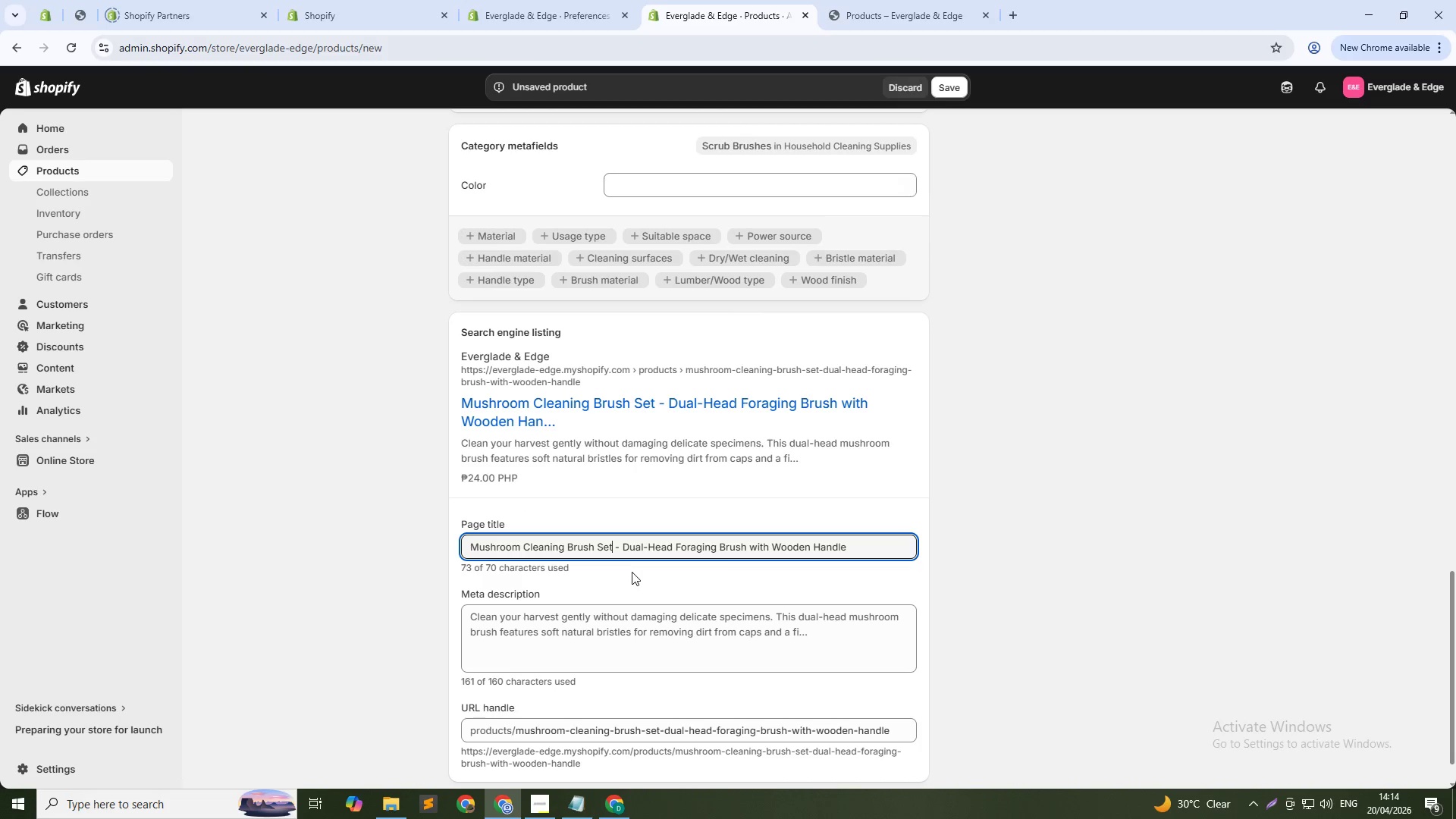 
key(Control+Shift+ArrowDown)
 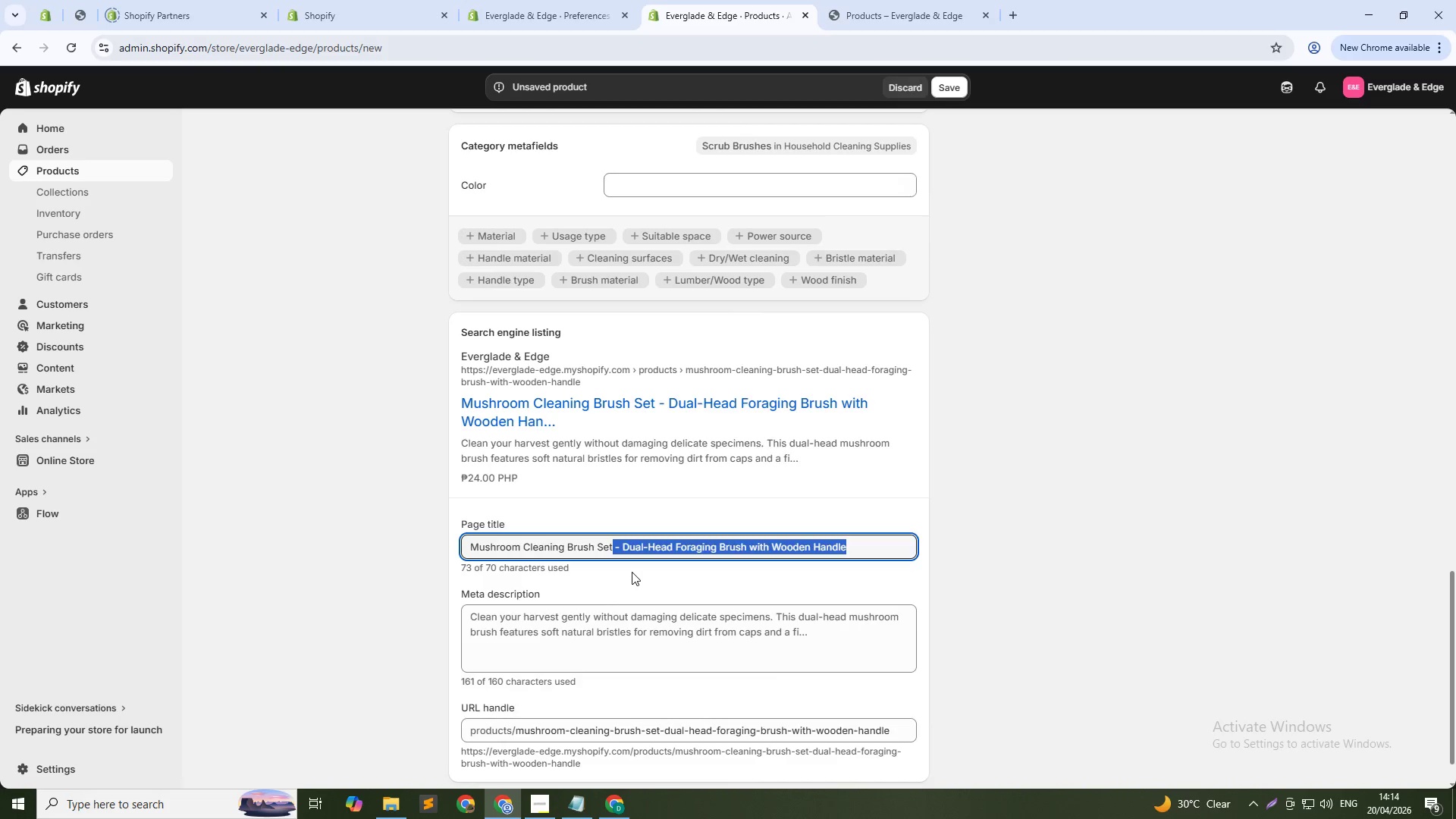 
key(Backspace)
 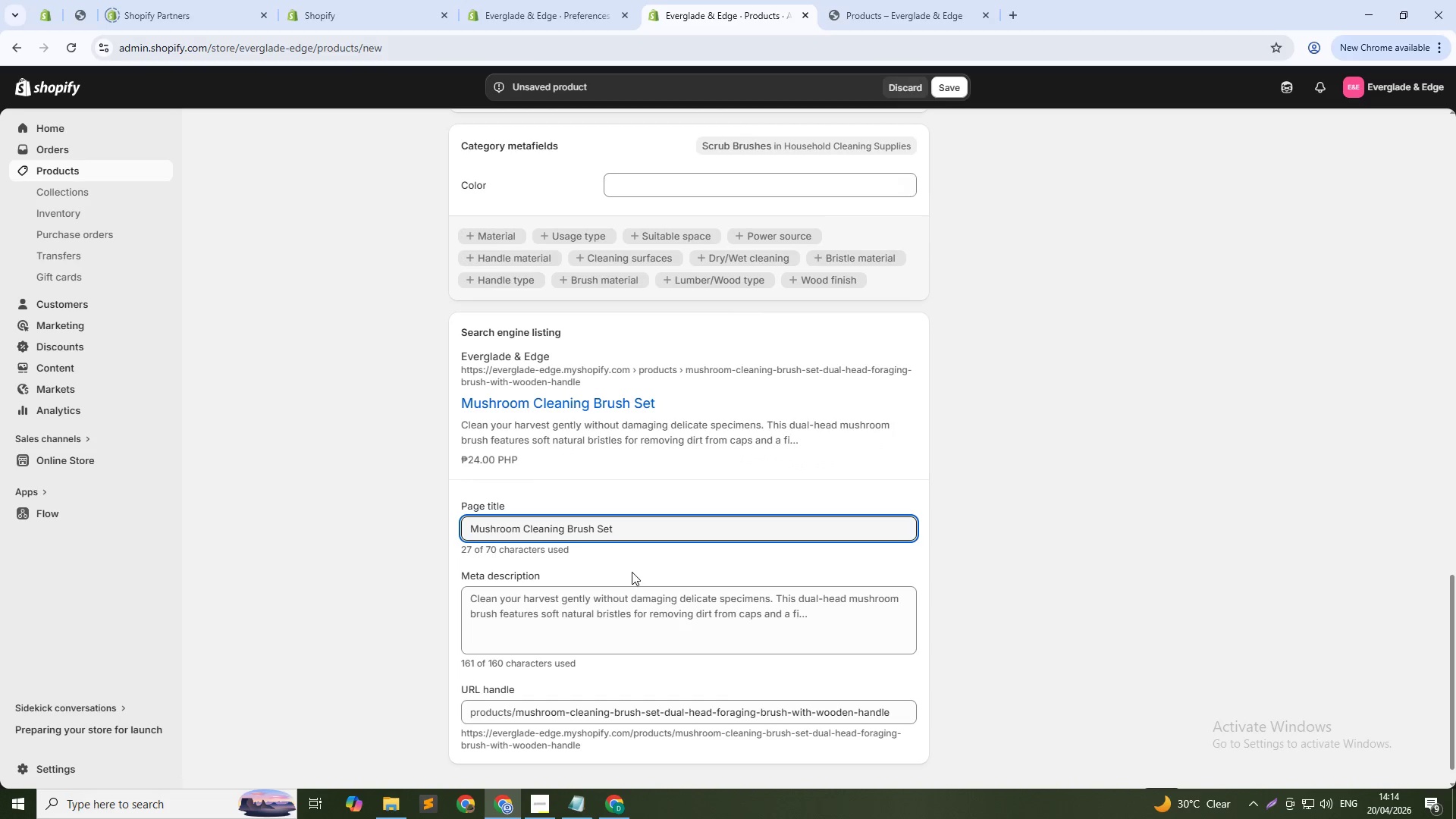 
key(Tab)
 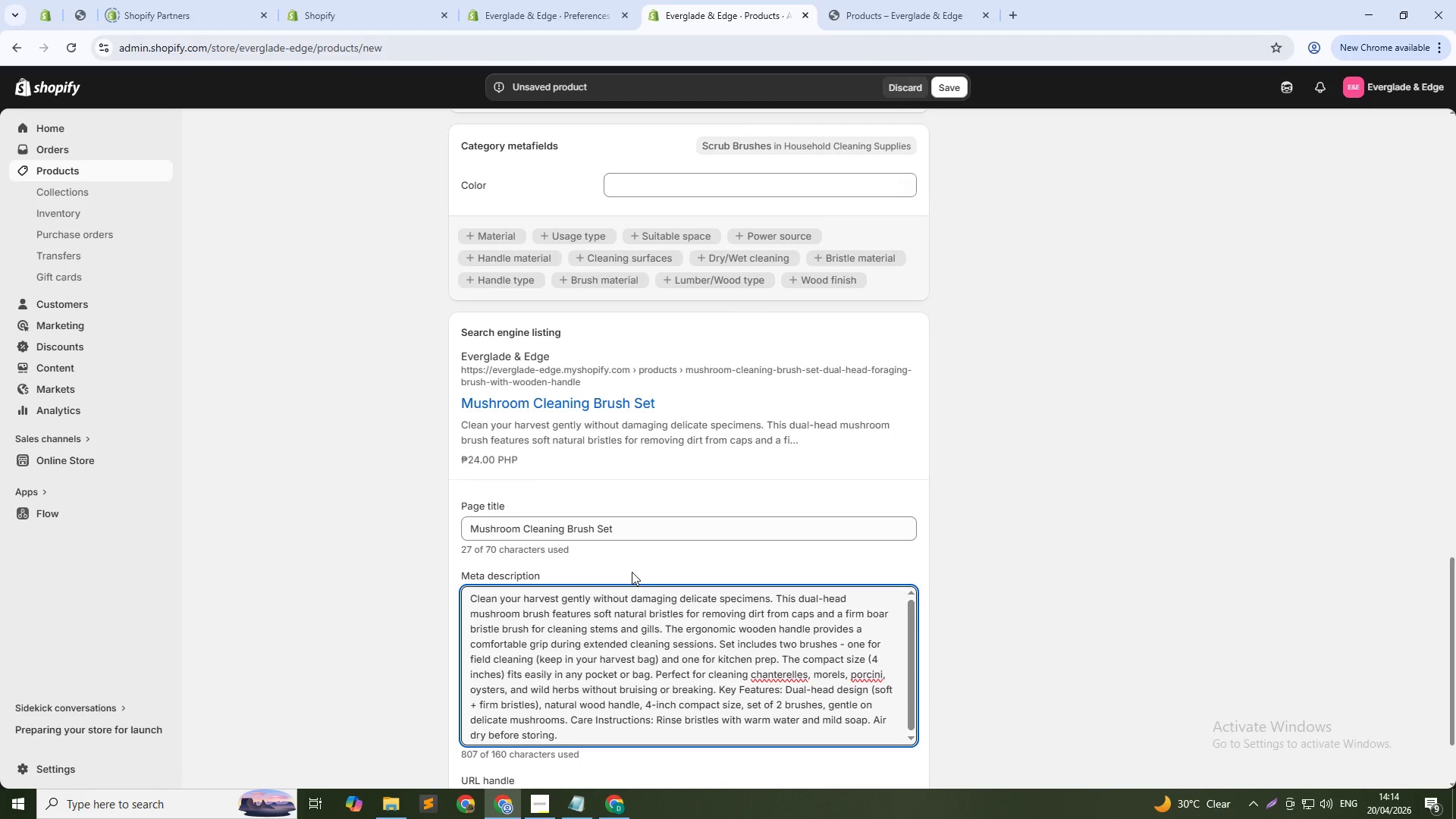 
key(Control+ControlLeft)
 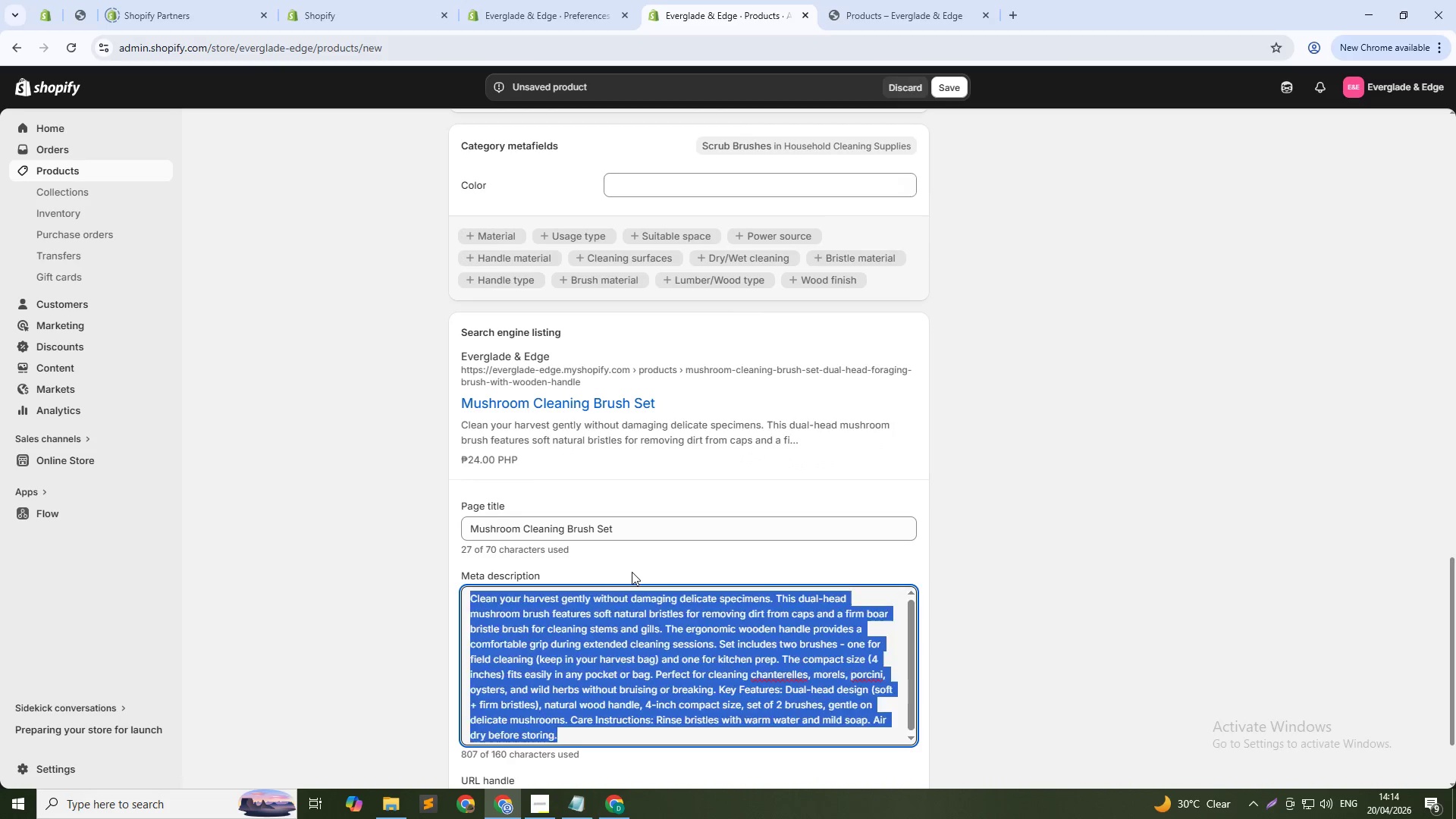 
key(Control+A)
 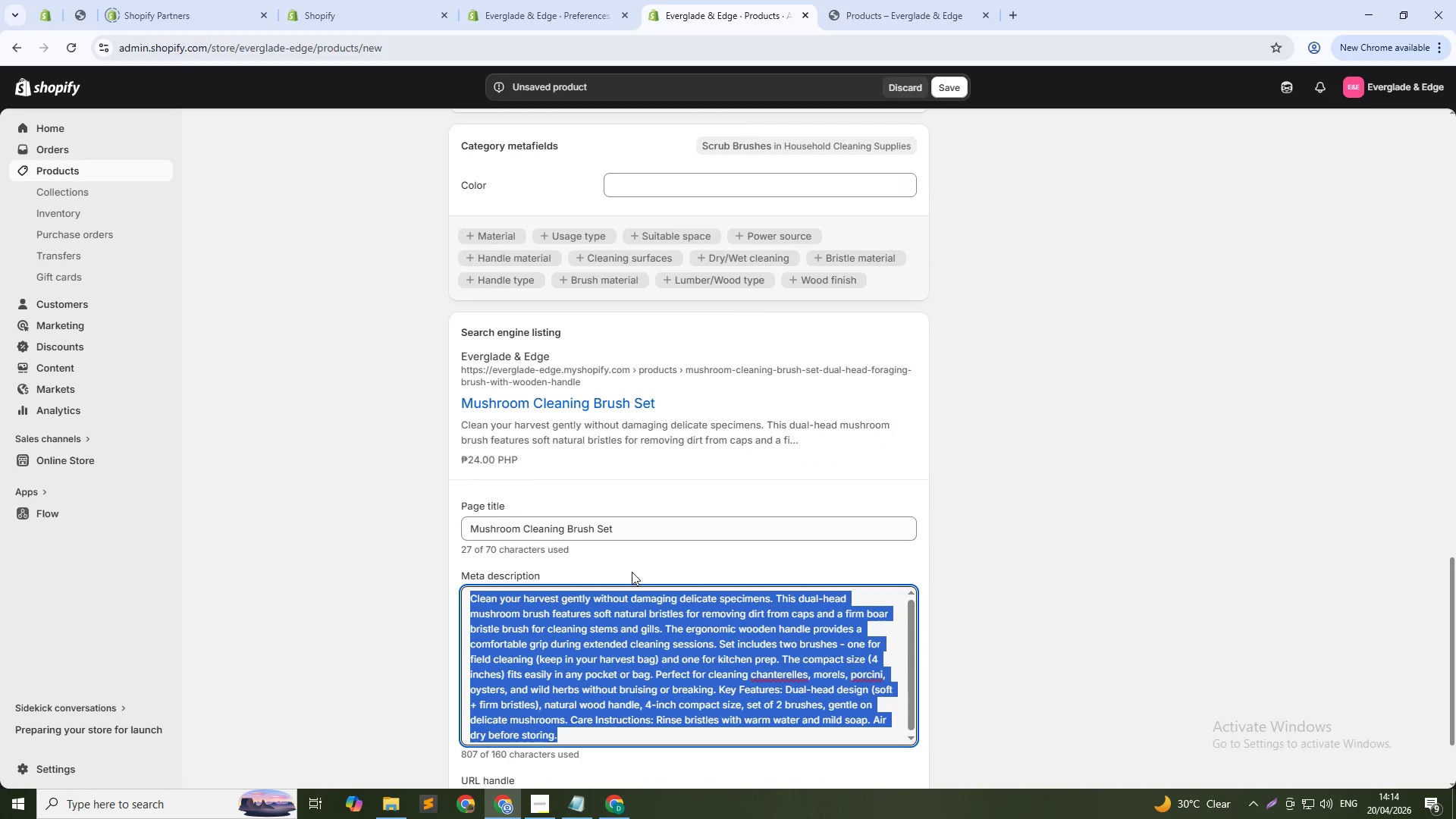 
type(Dual-head mushroom cleaning brush with soft and i)
key(Backspace)
type(firm bristles. Wooden handle, om)
key(Backspace)
key(Backspace)
type(o)
key(Backspace)
type(compact size. Set of 2-)
 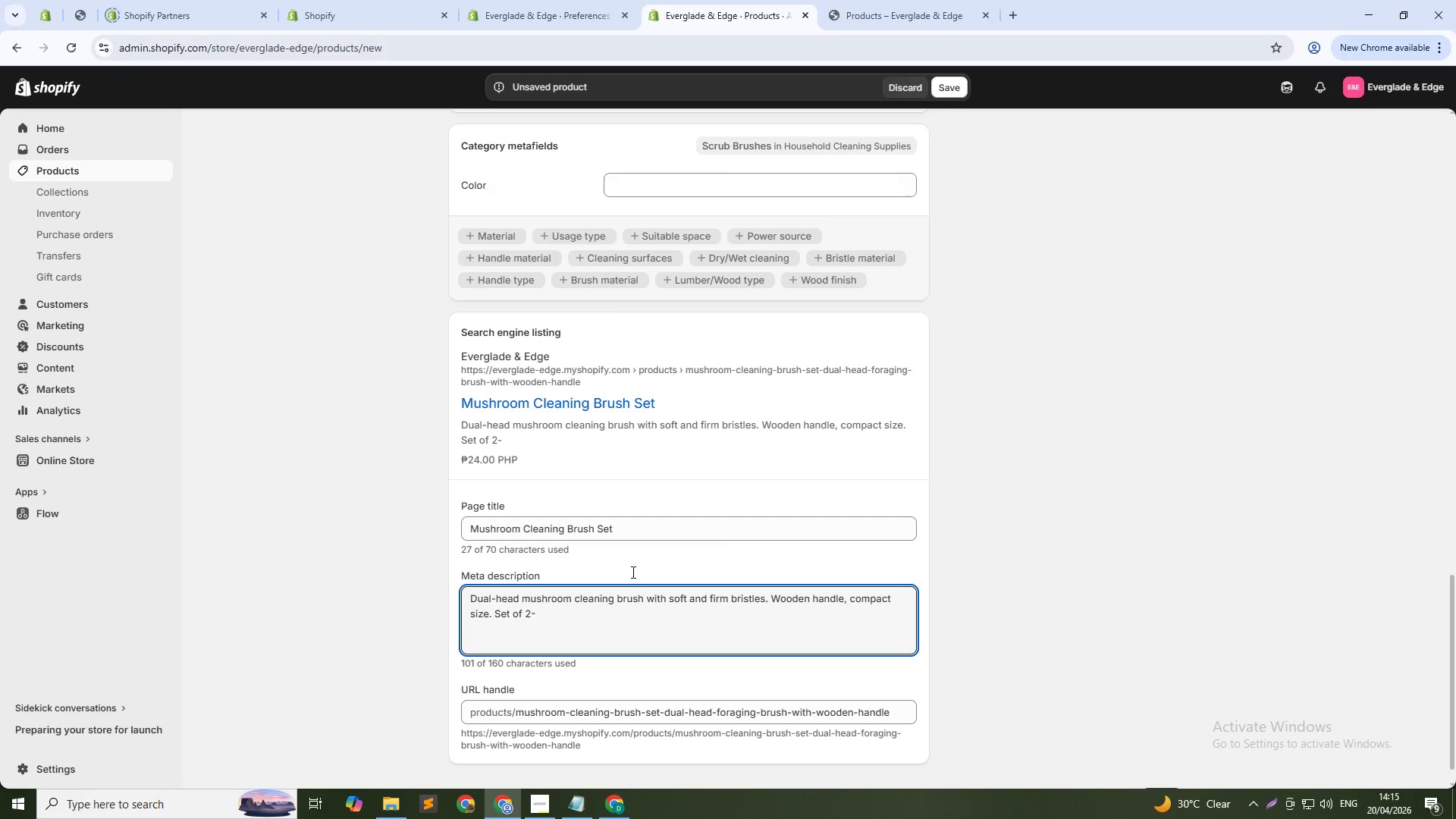 
key(ArrowLeft)
 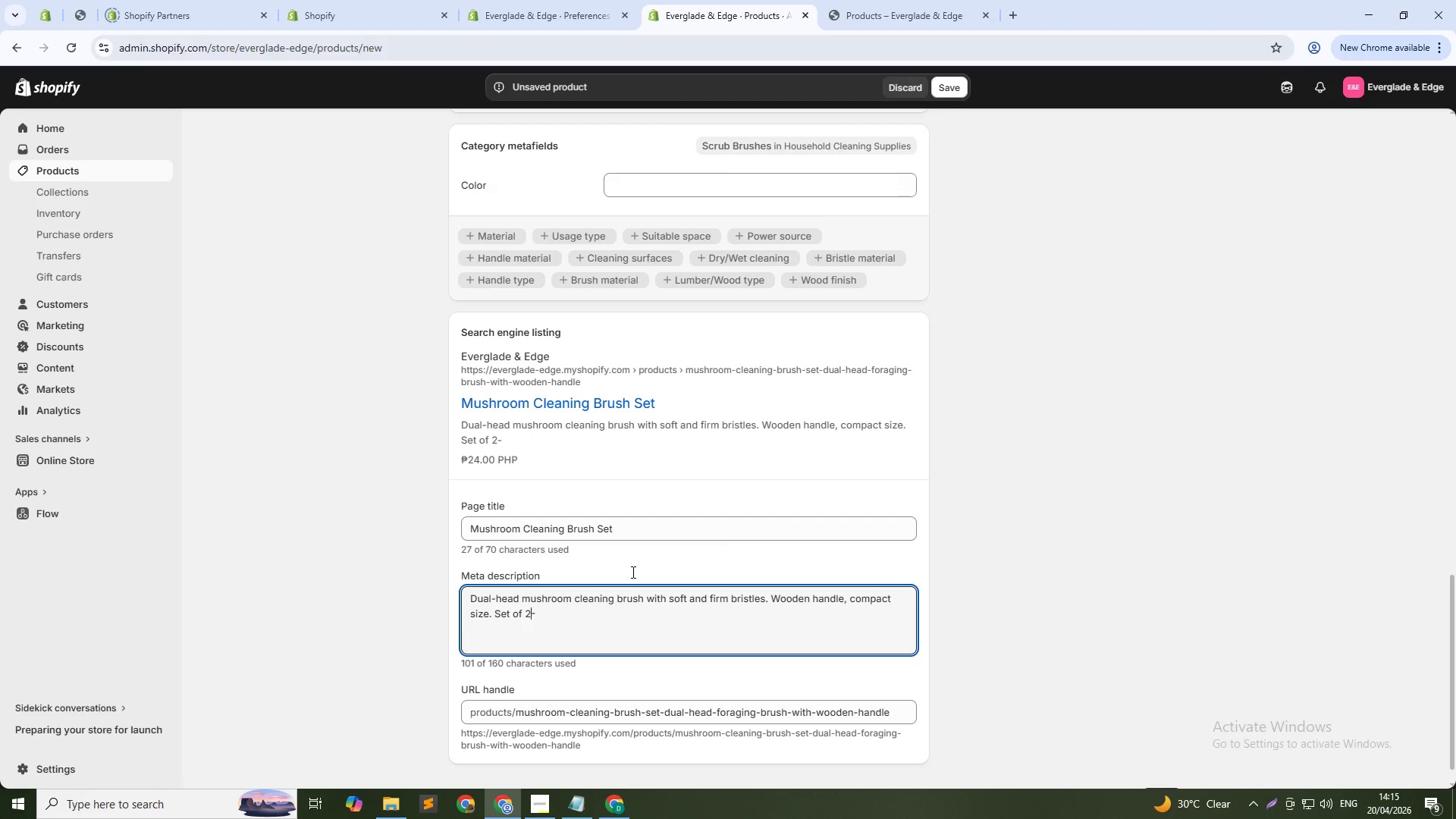 
key(Space)
 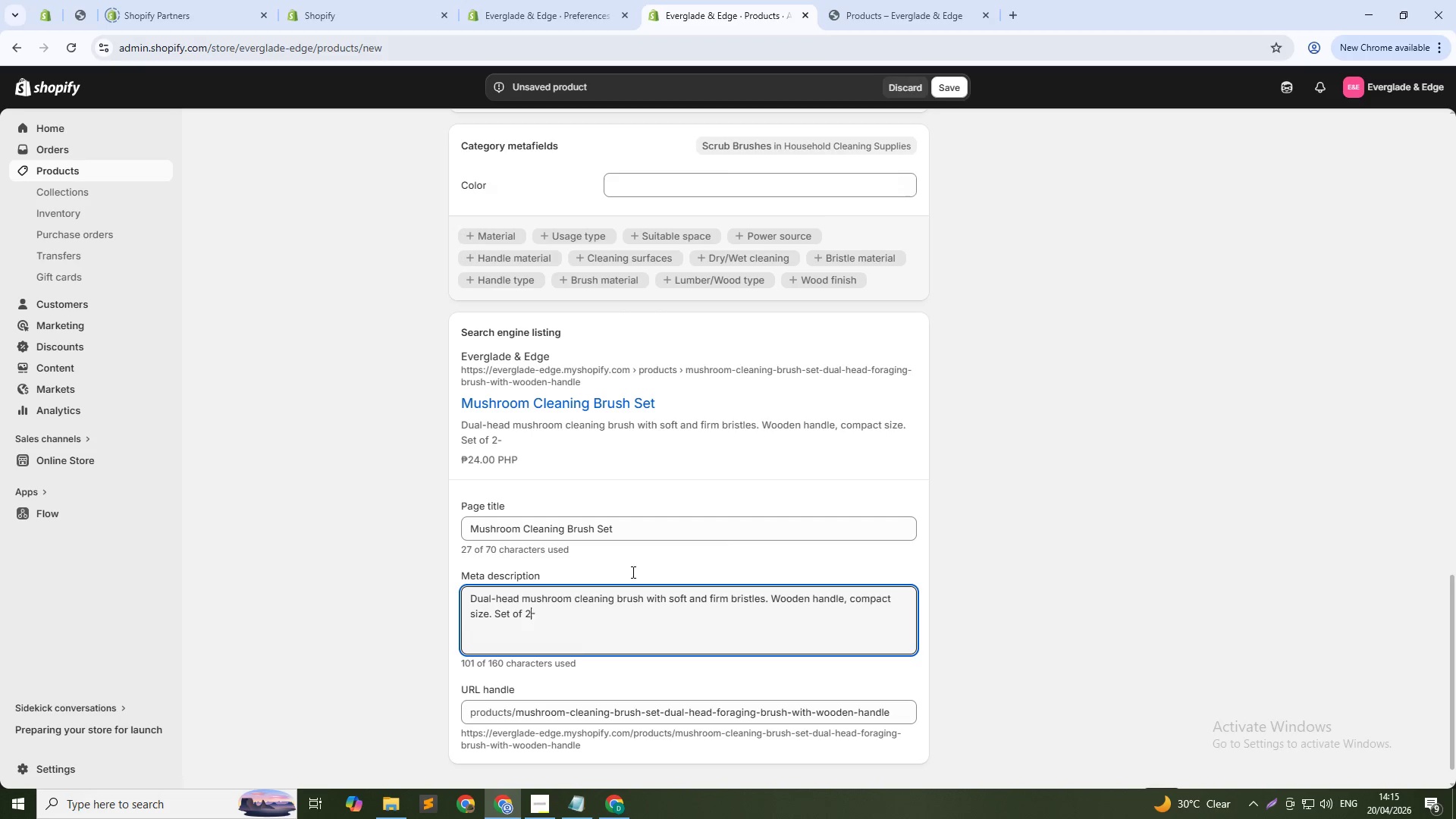 
key(ArrowRight)
 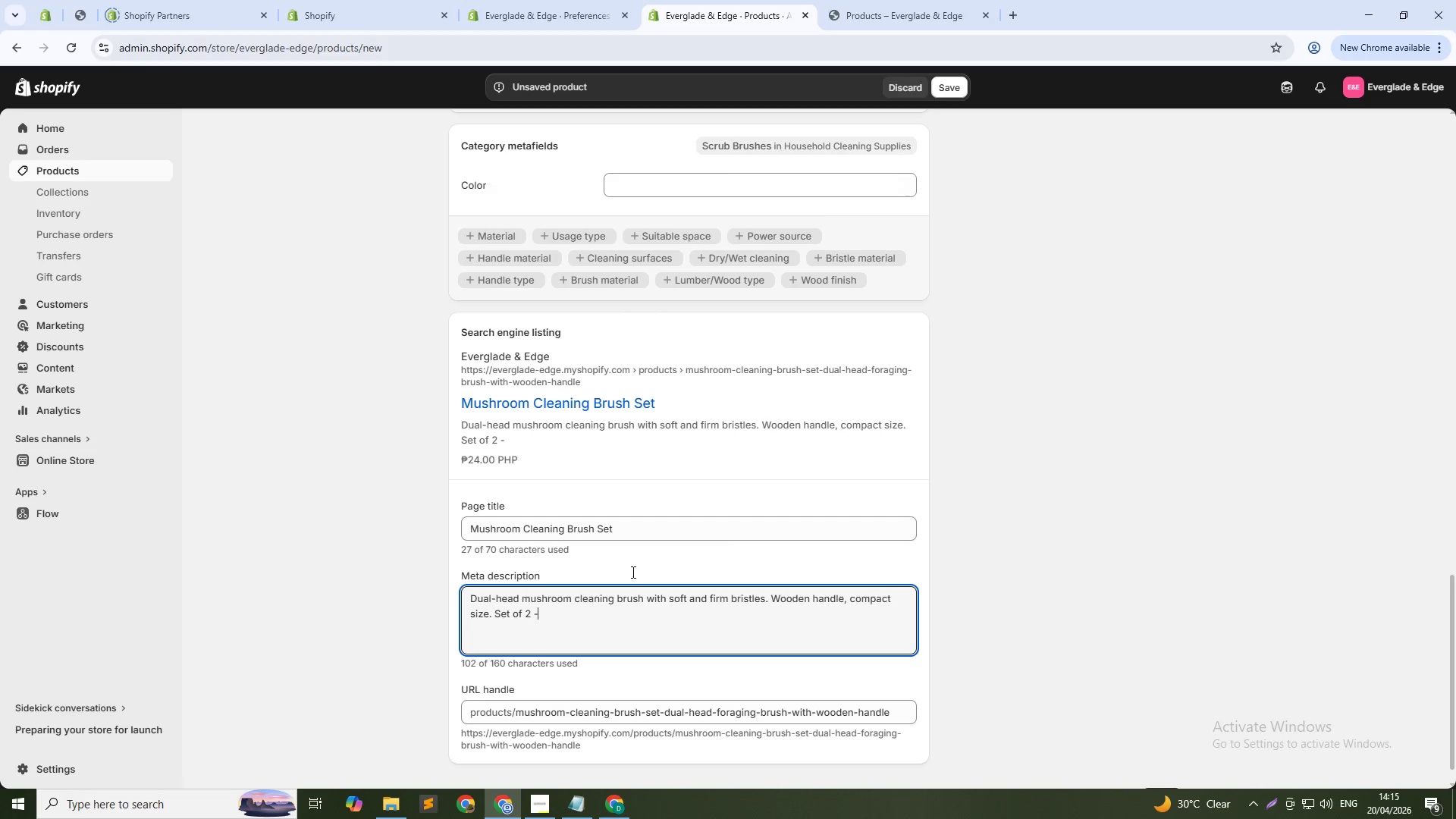 
type( perfect for chanterelles & morels. Shop now.)
key(Backspace)
type(.)
 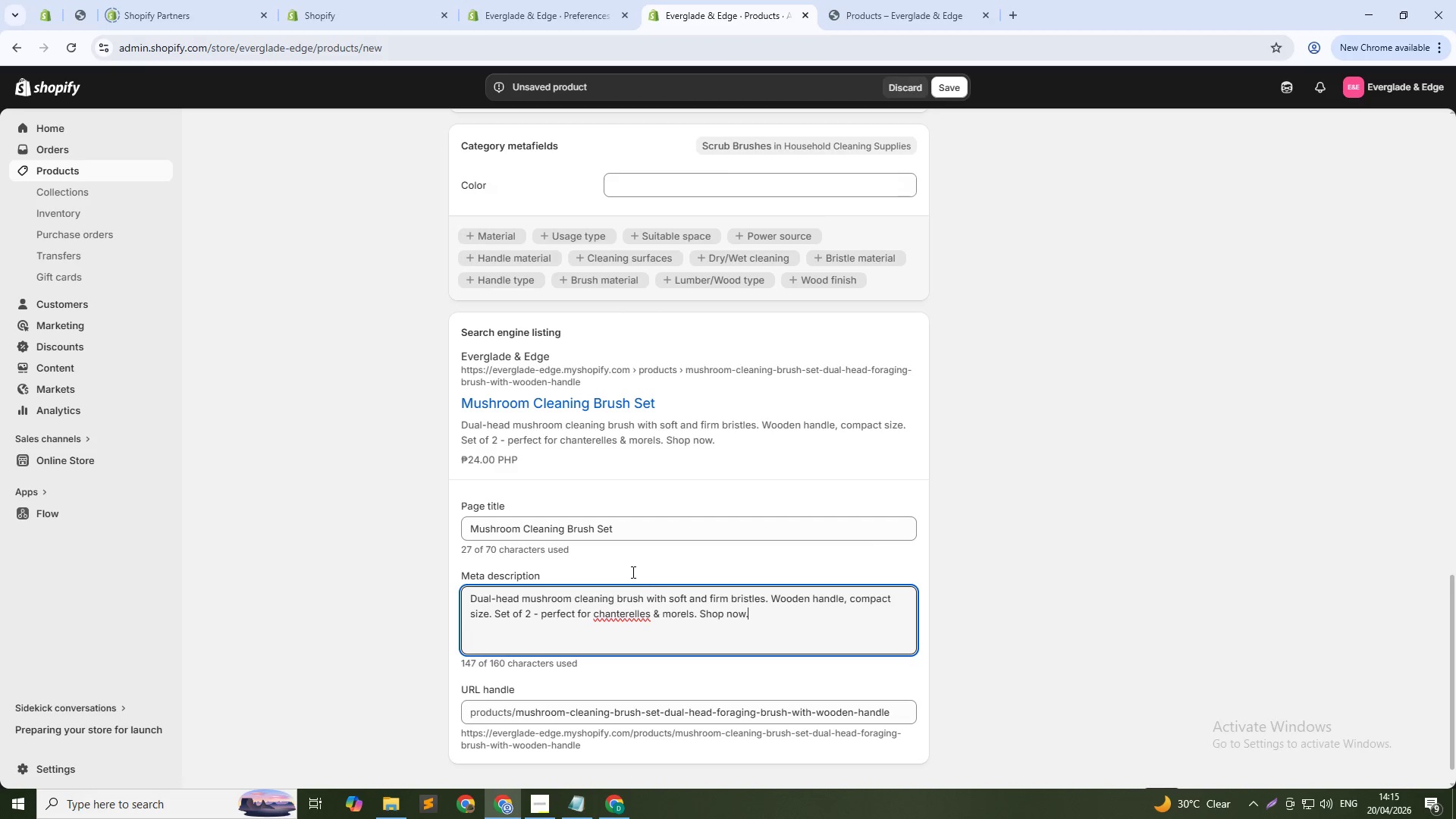 
scroll: coordinate [746, 235], scroll_direction: up, amount: 18.0
 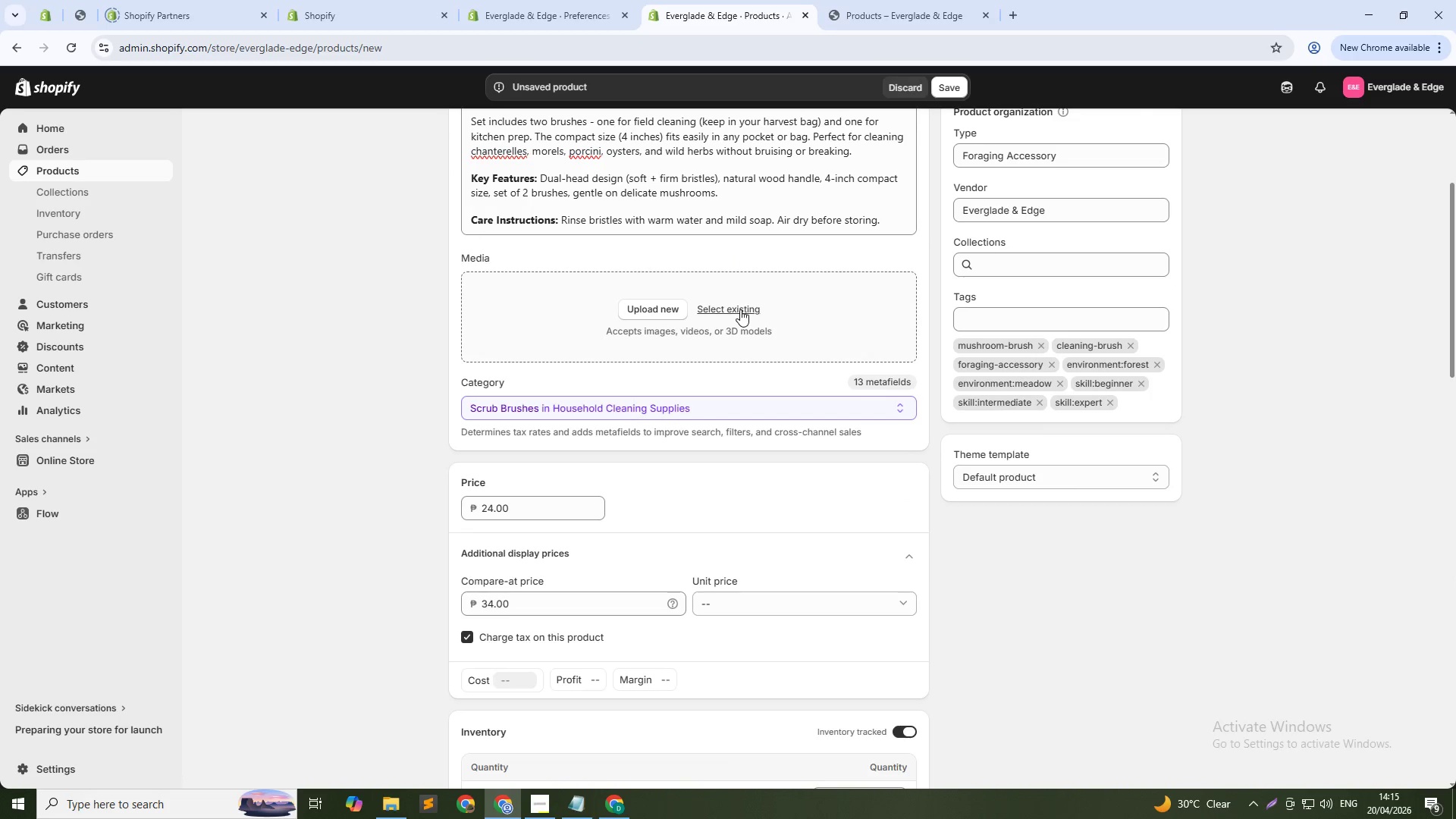 
left_click([739, 310])
 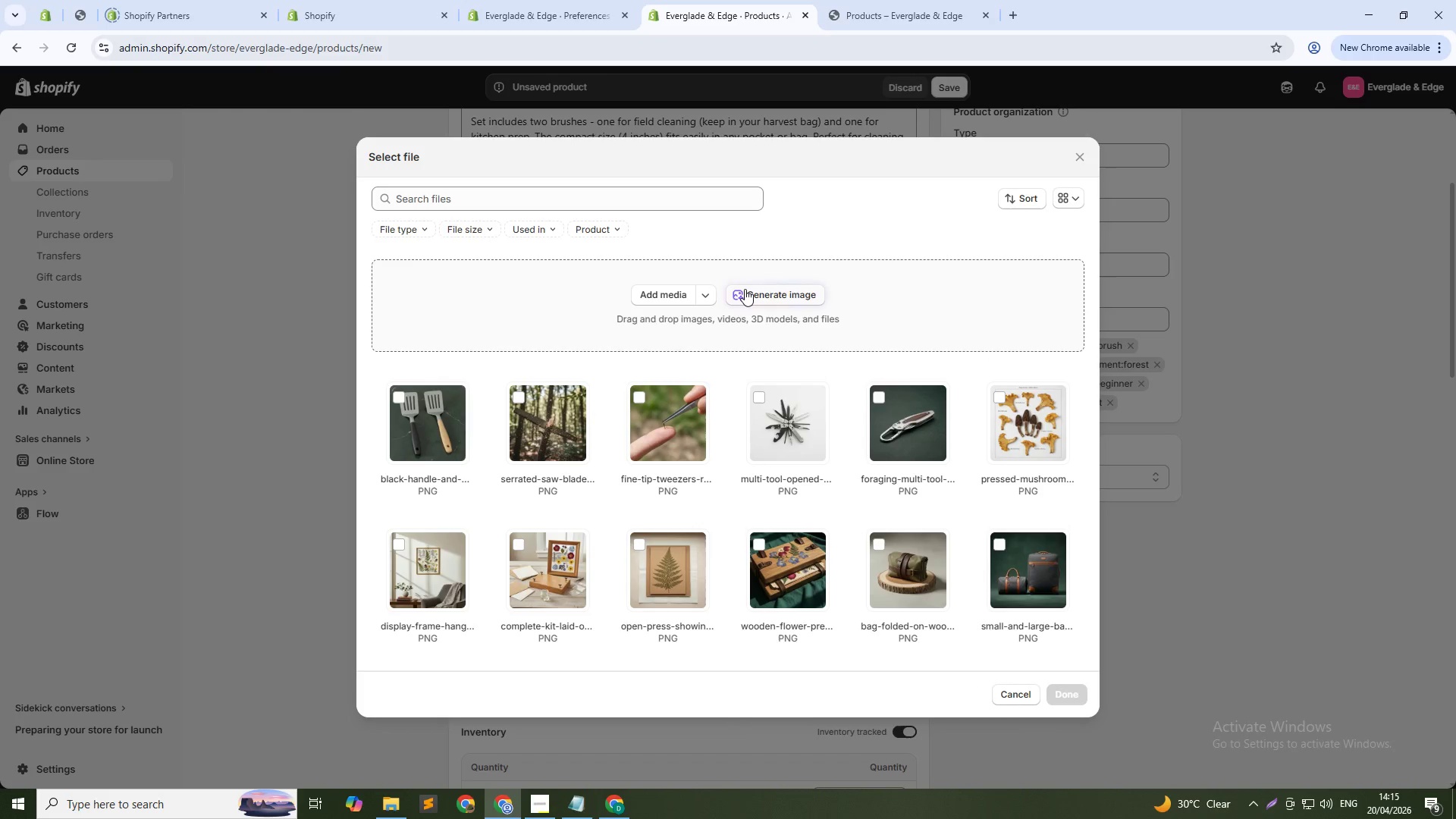 
left_click([745, 288])
 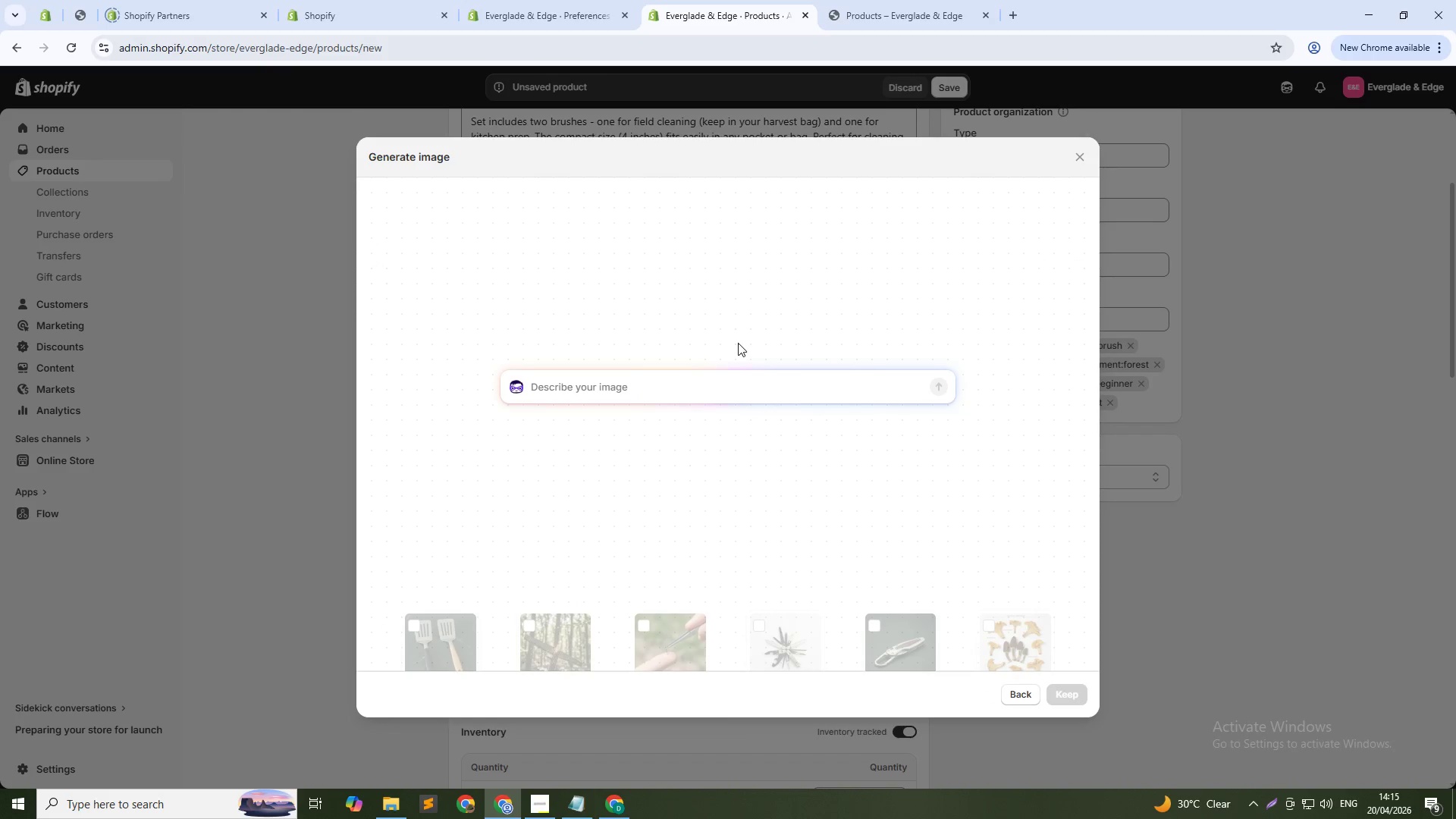 
type(Two mushroom cleaning brushes on dark forest green surface, wooden handles visible, dual-head design ())
 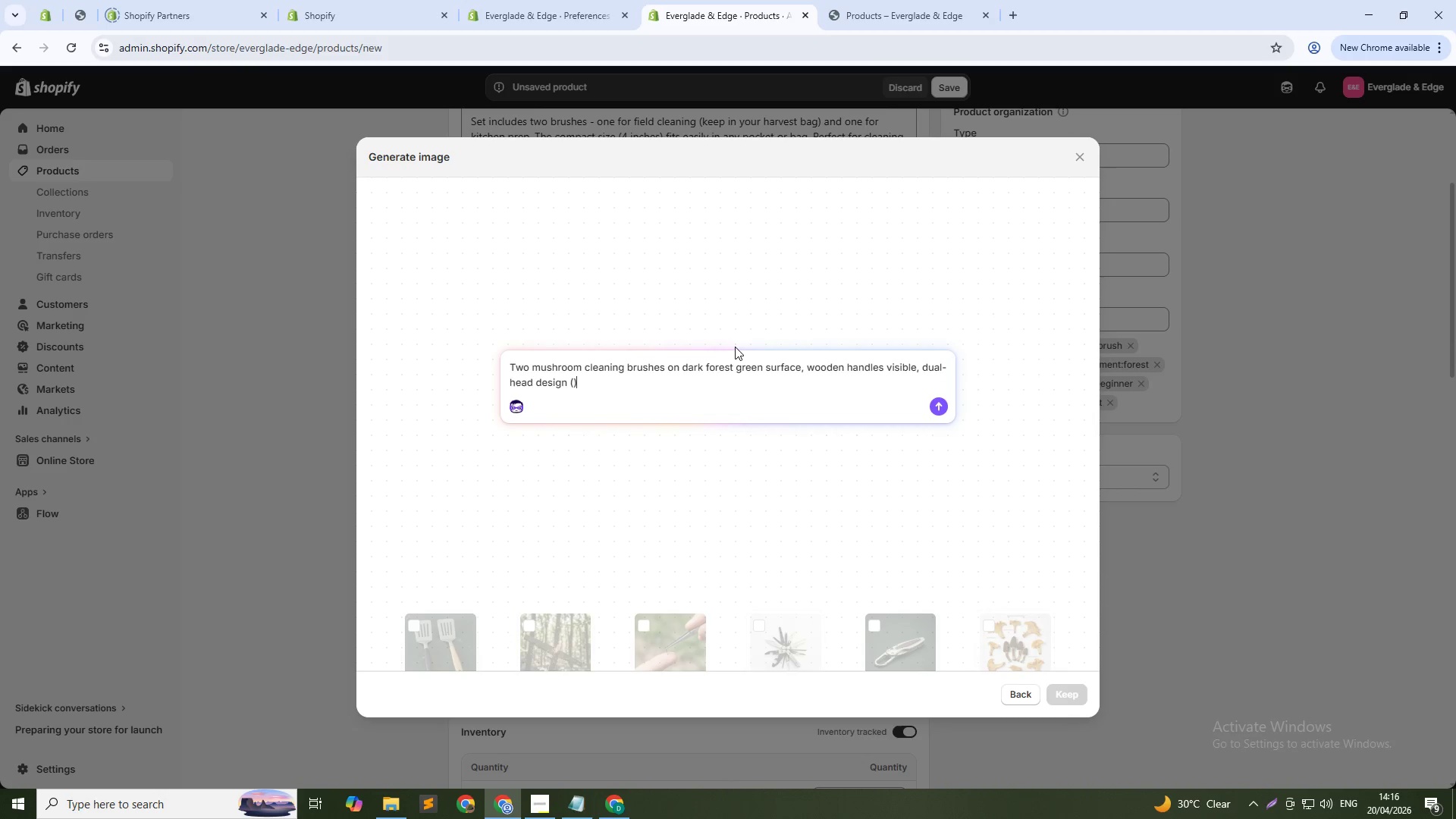 
 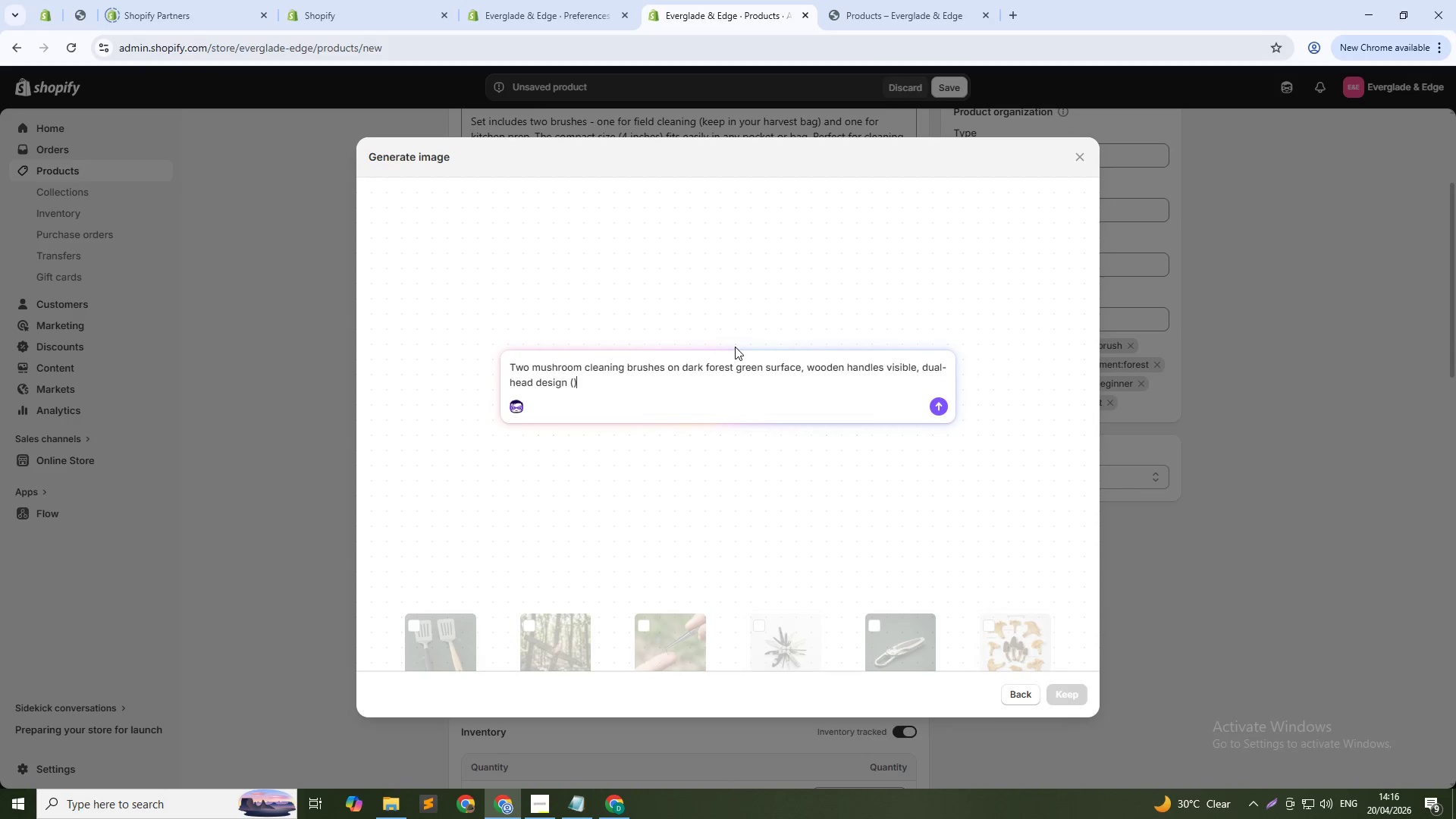 
key(ArrowLeft)
 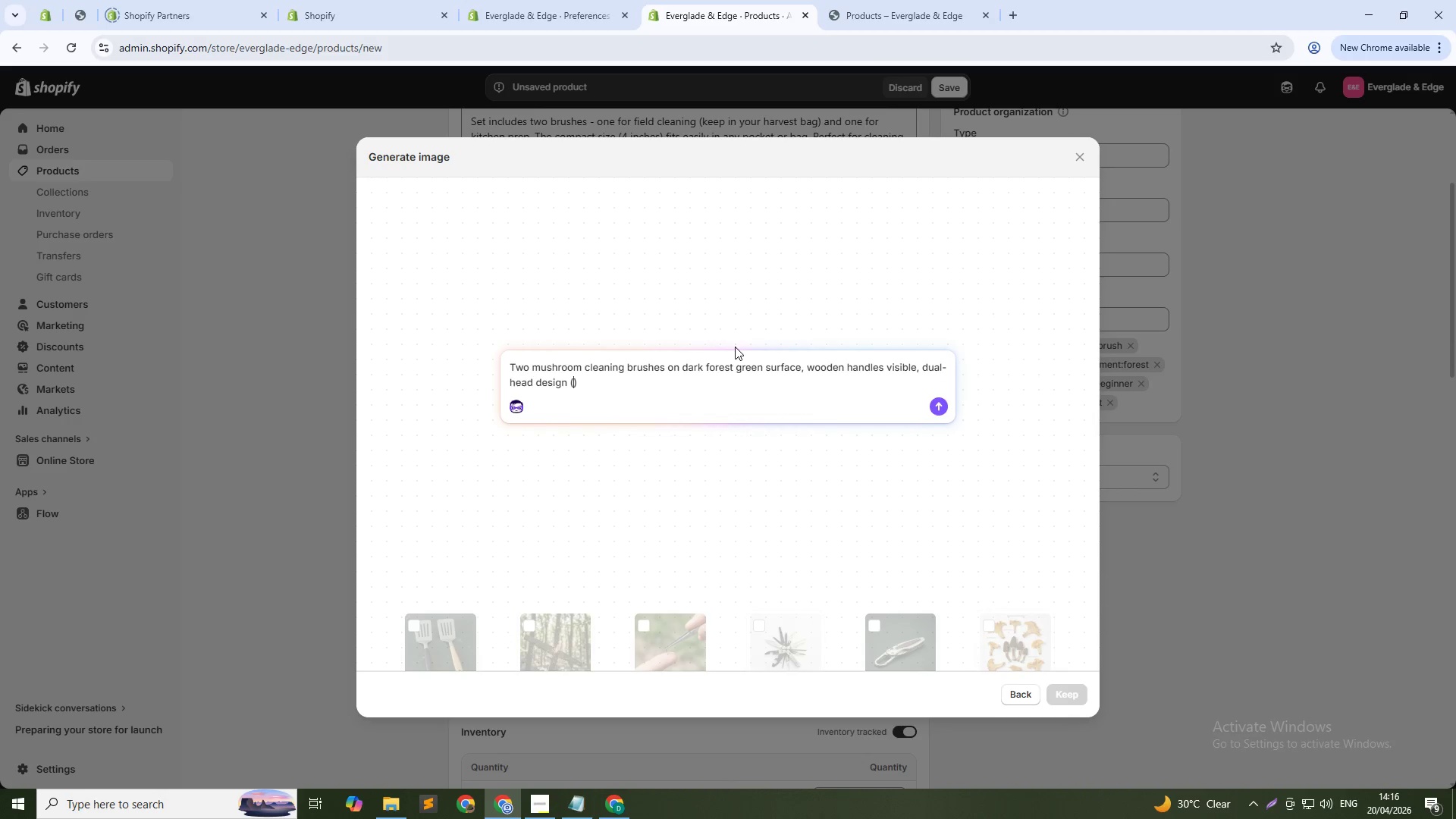 
type(soft + firm brisltes)
 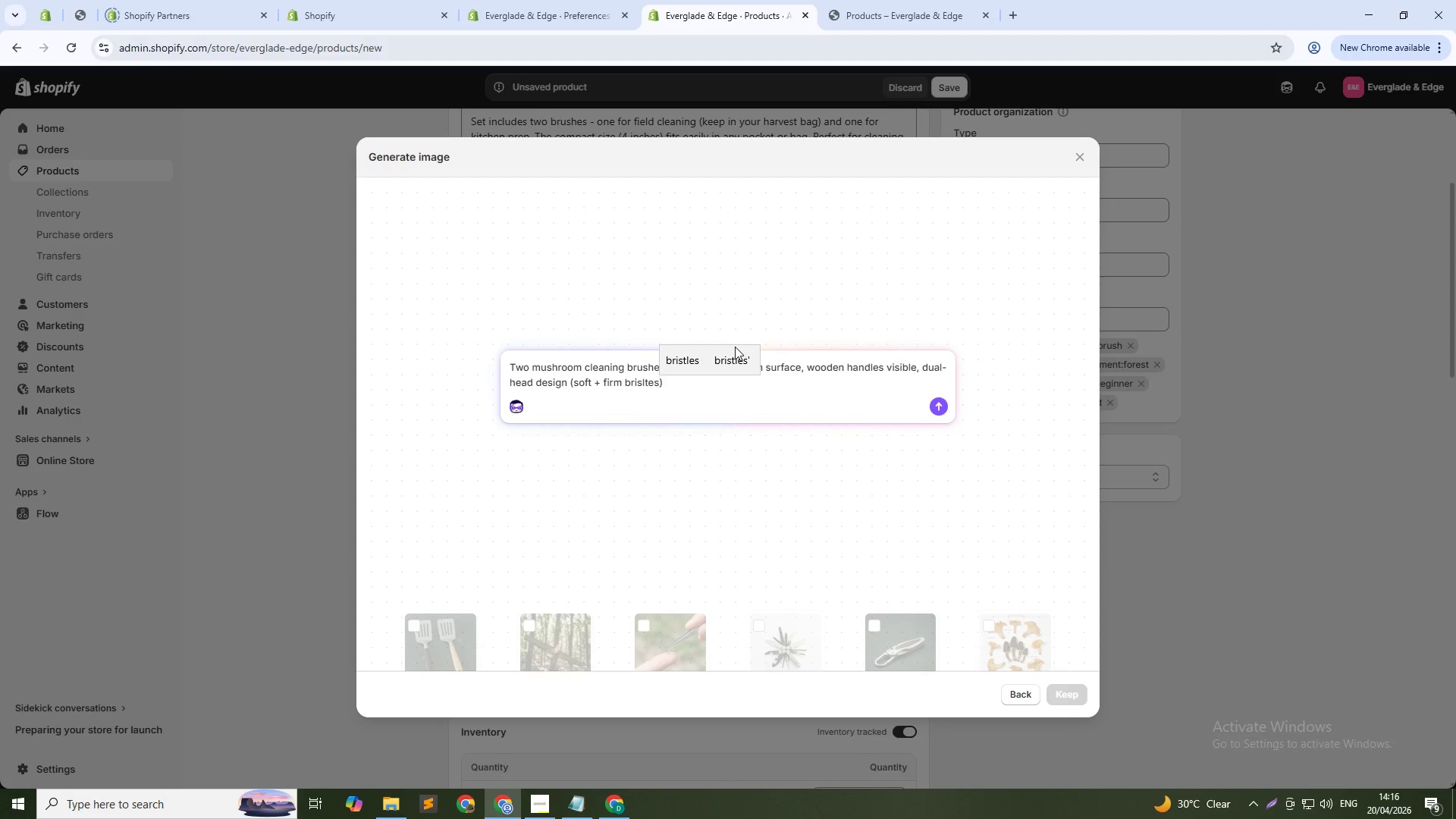 
key(ArrowDown)
 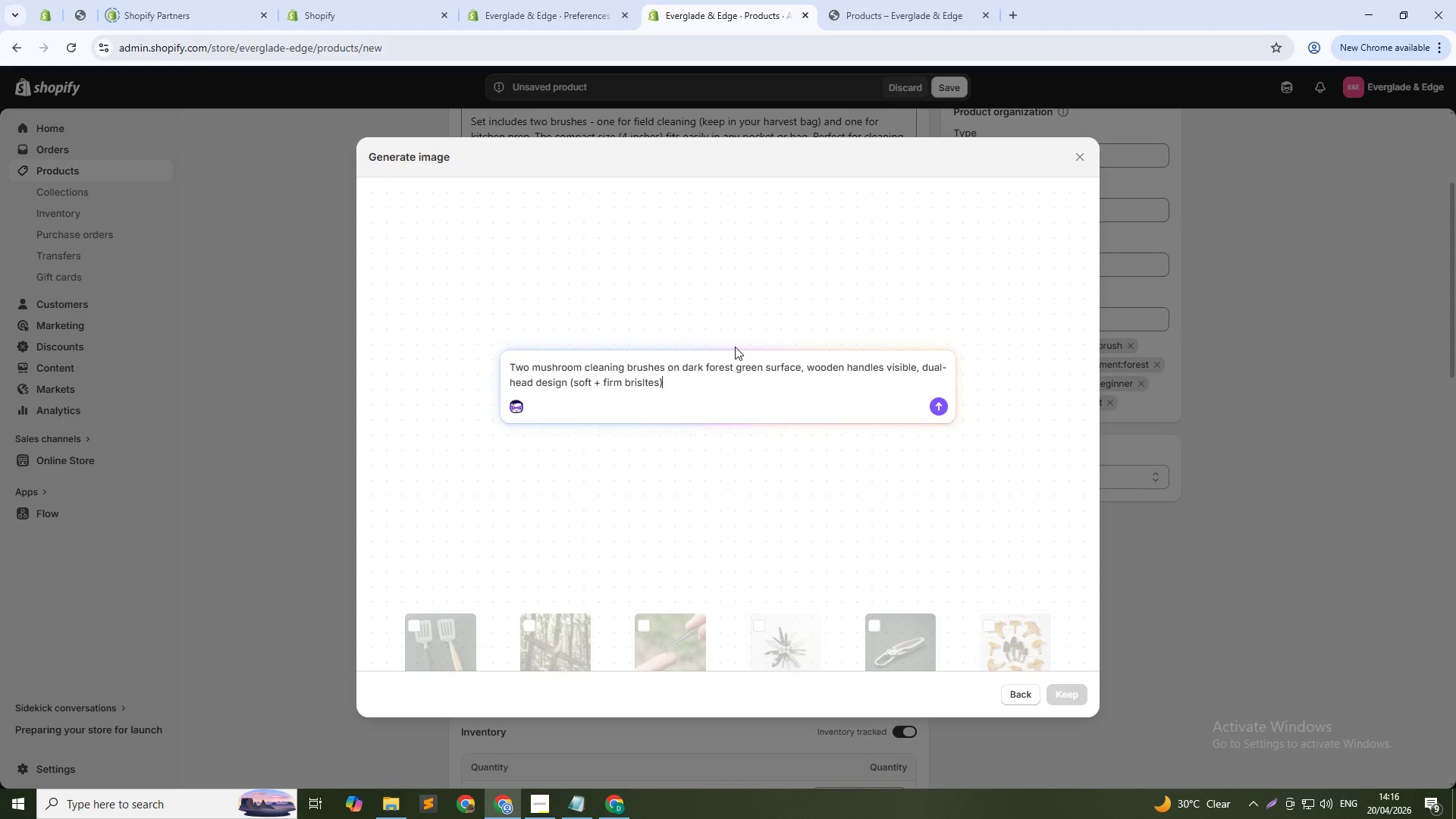 
key(Comma)
 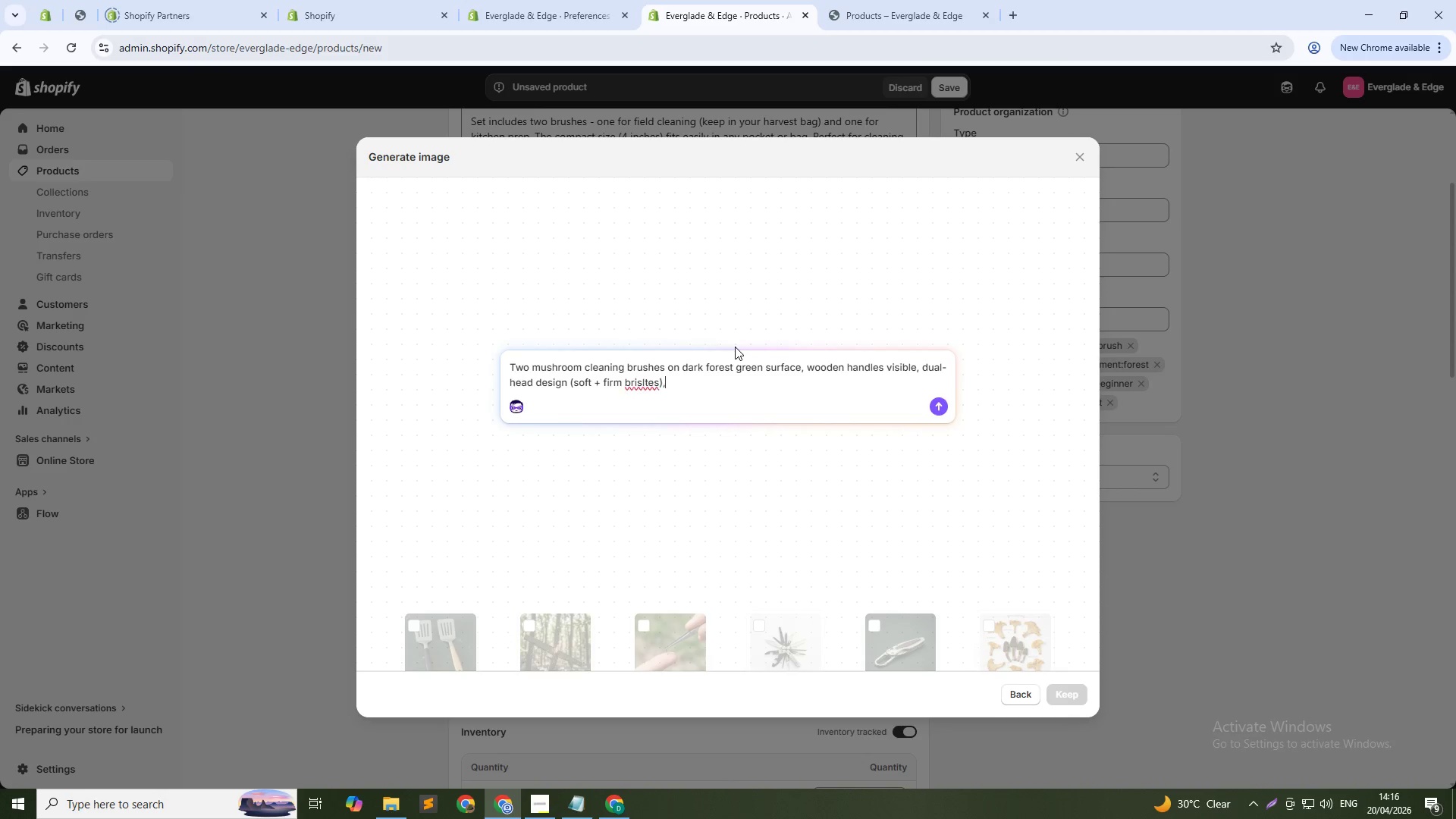 
key(Space)
 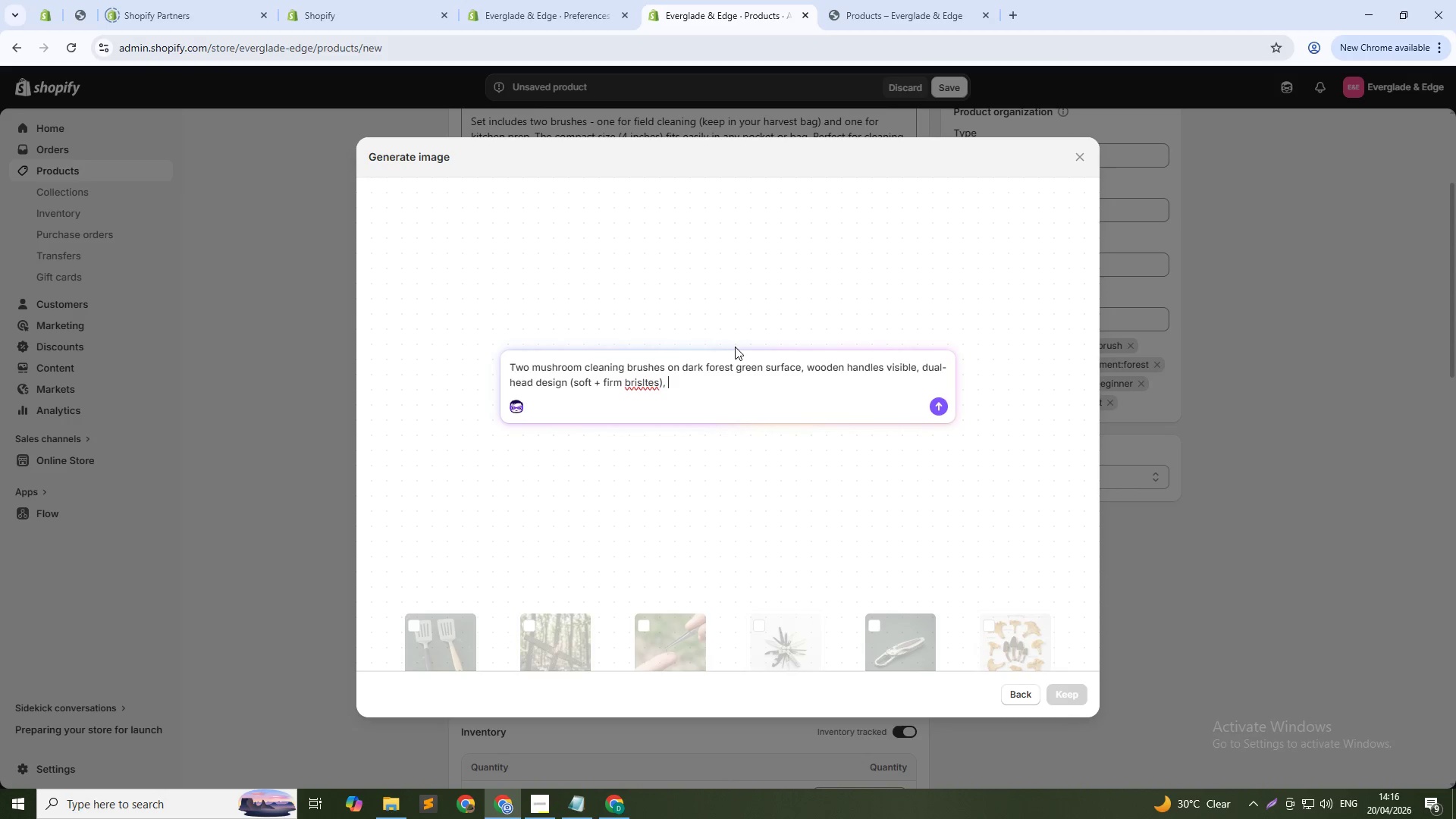 
key(1)
 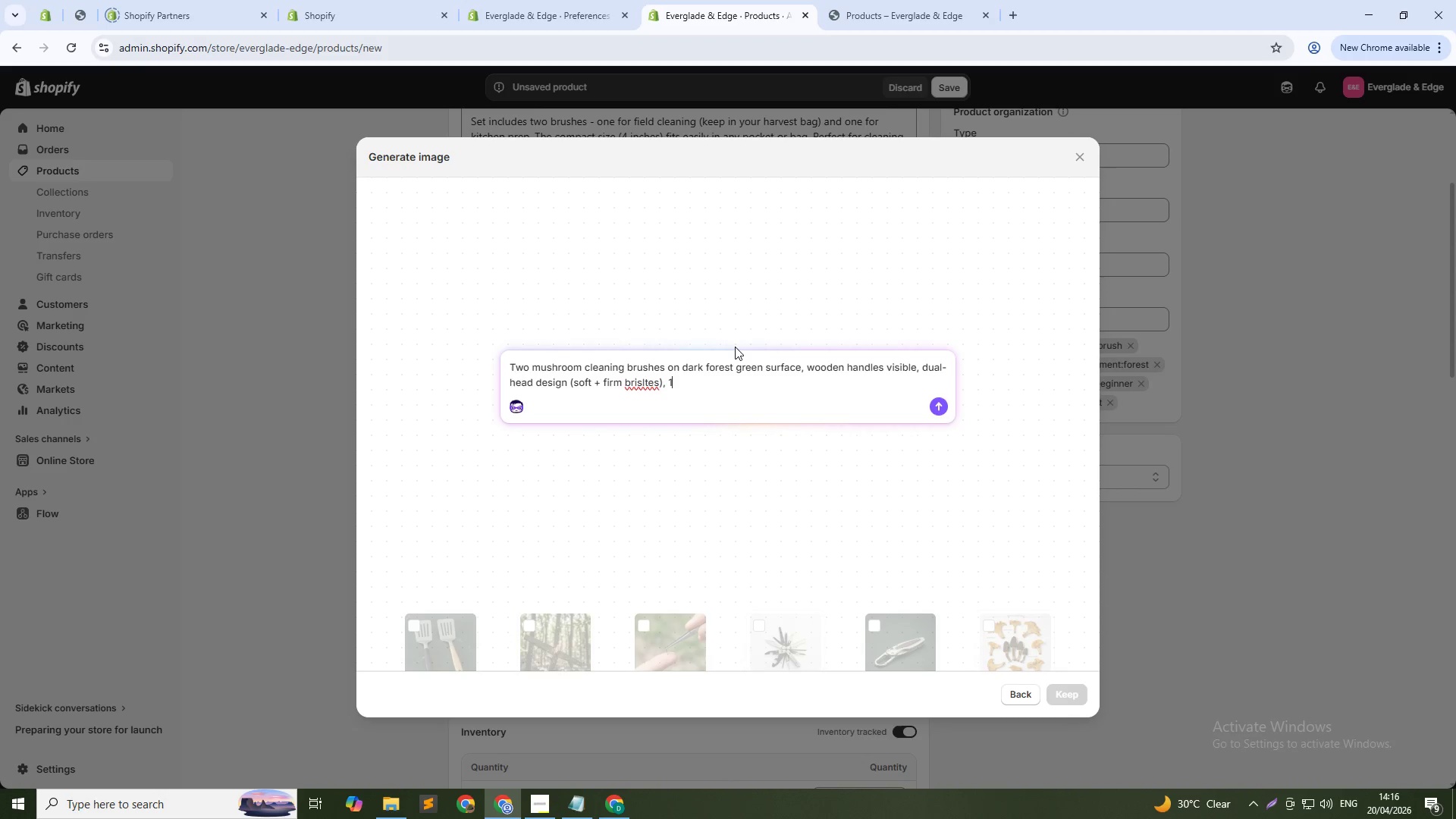 
key(Shift+ShiftRight)
 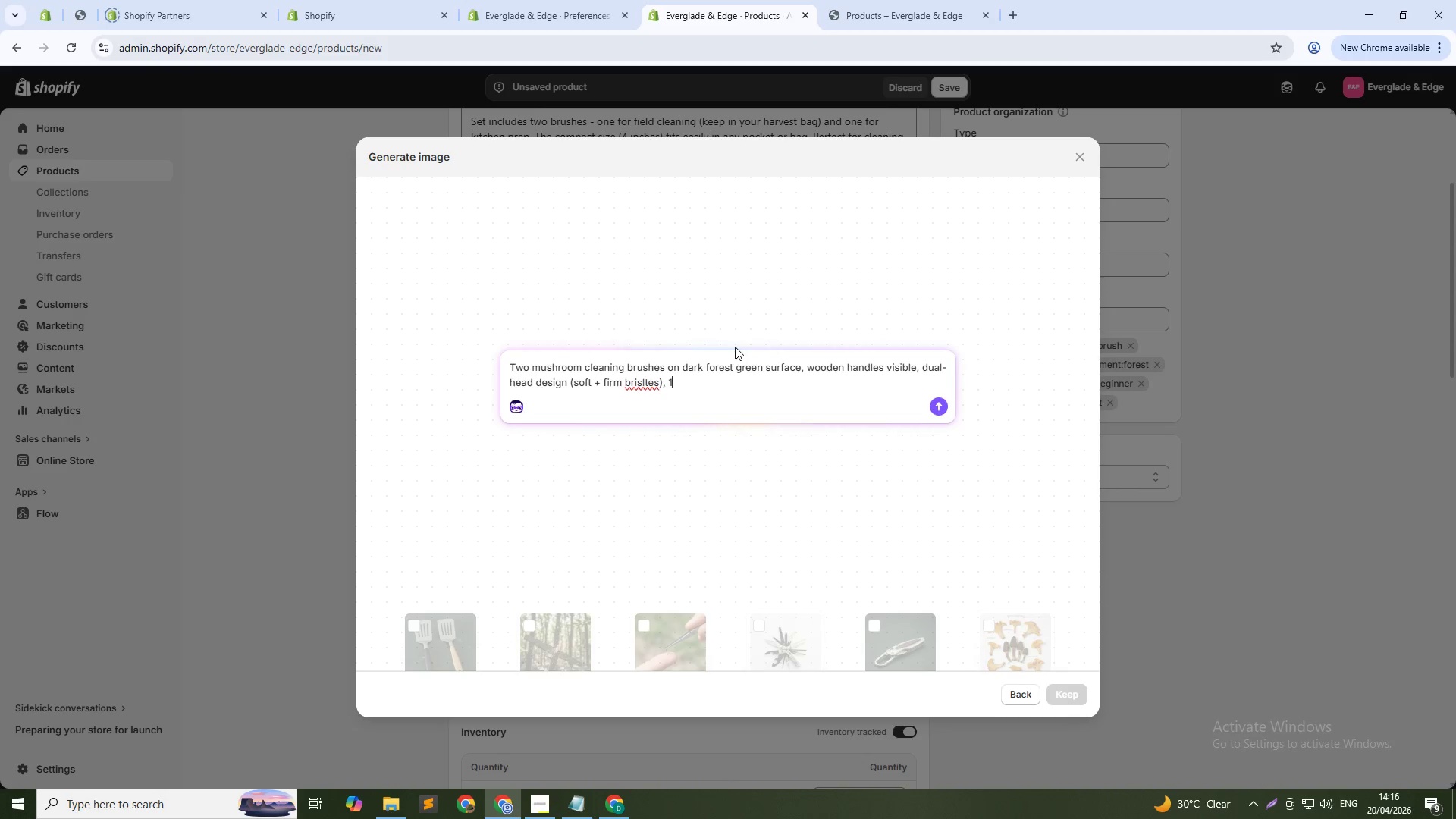 
key(Shift+Semicolon)
 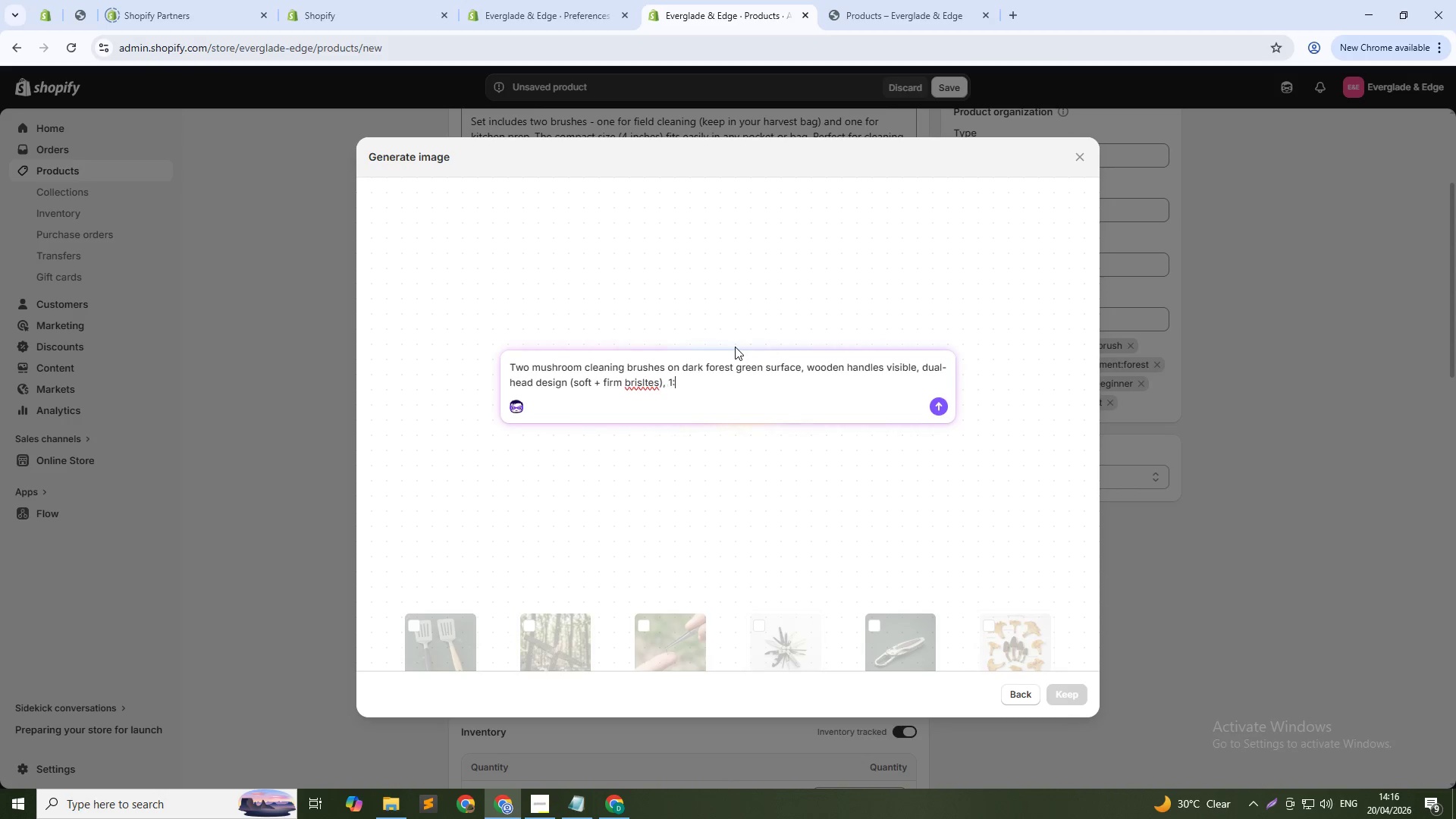 
key(1)
 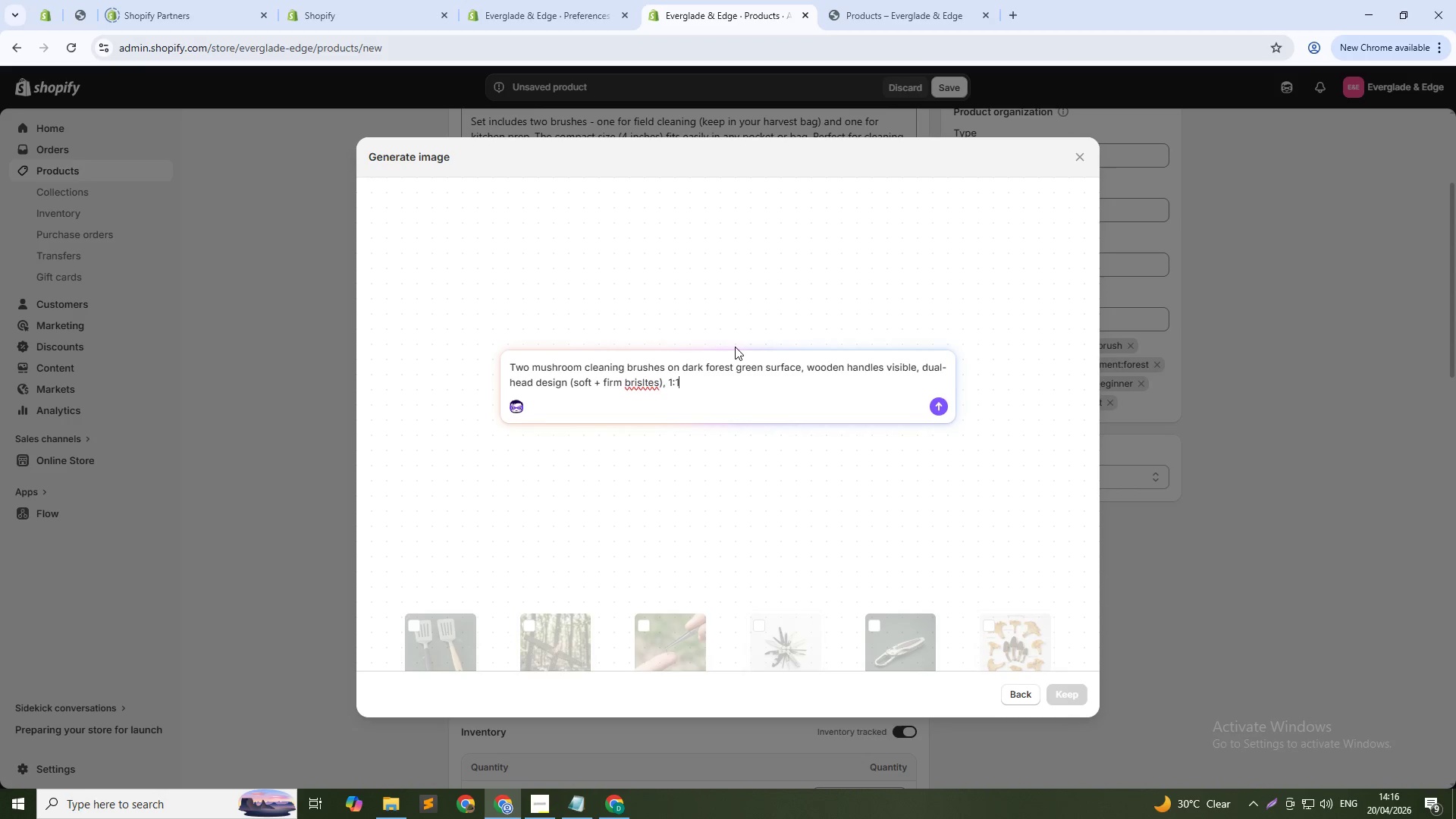 
key(ArrowLeft)
 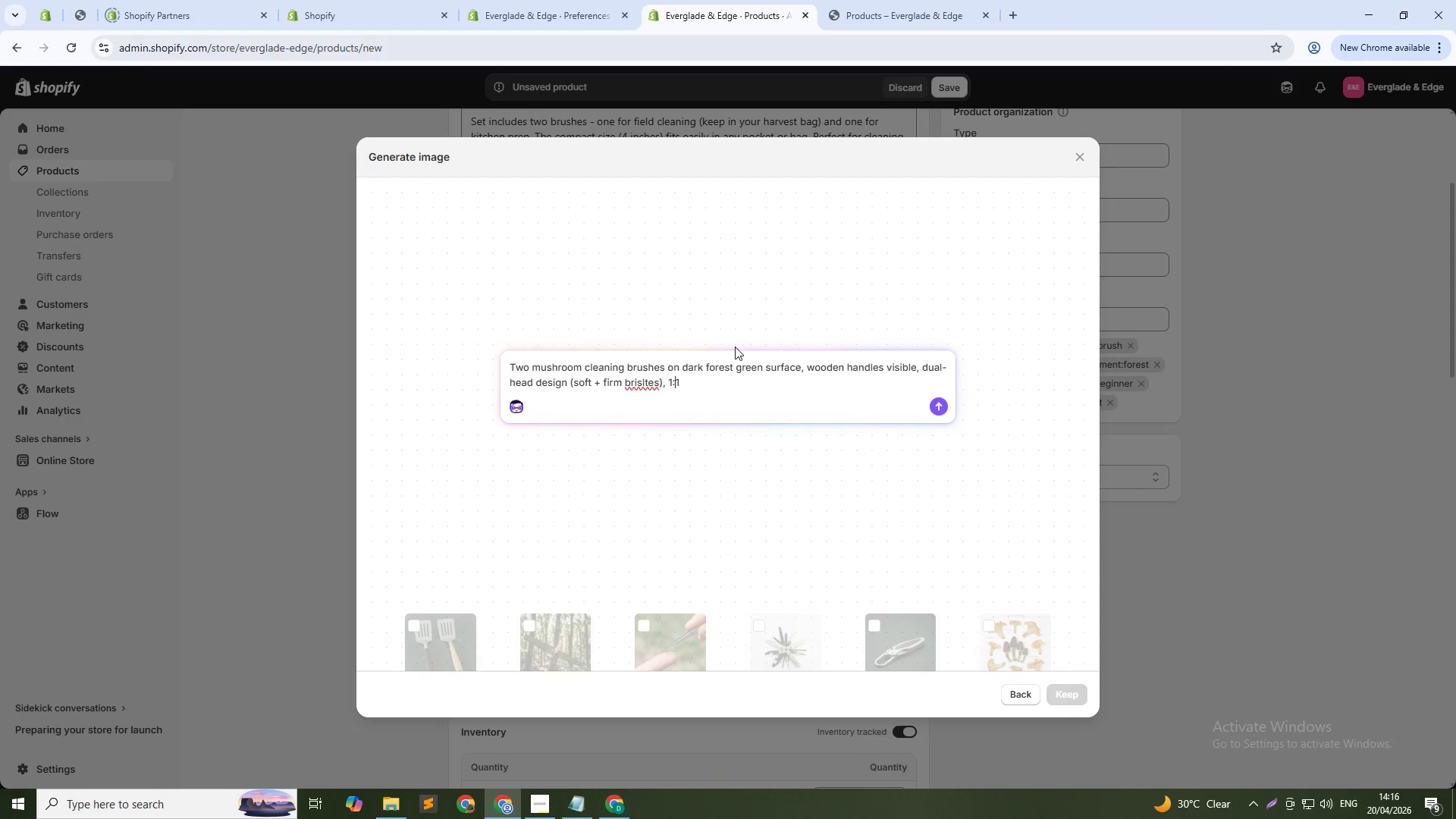 
key(ArrowLeft)
 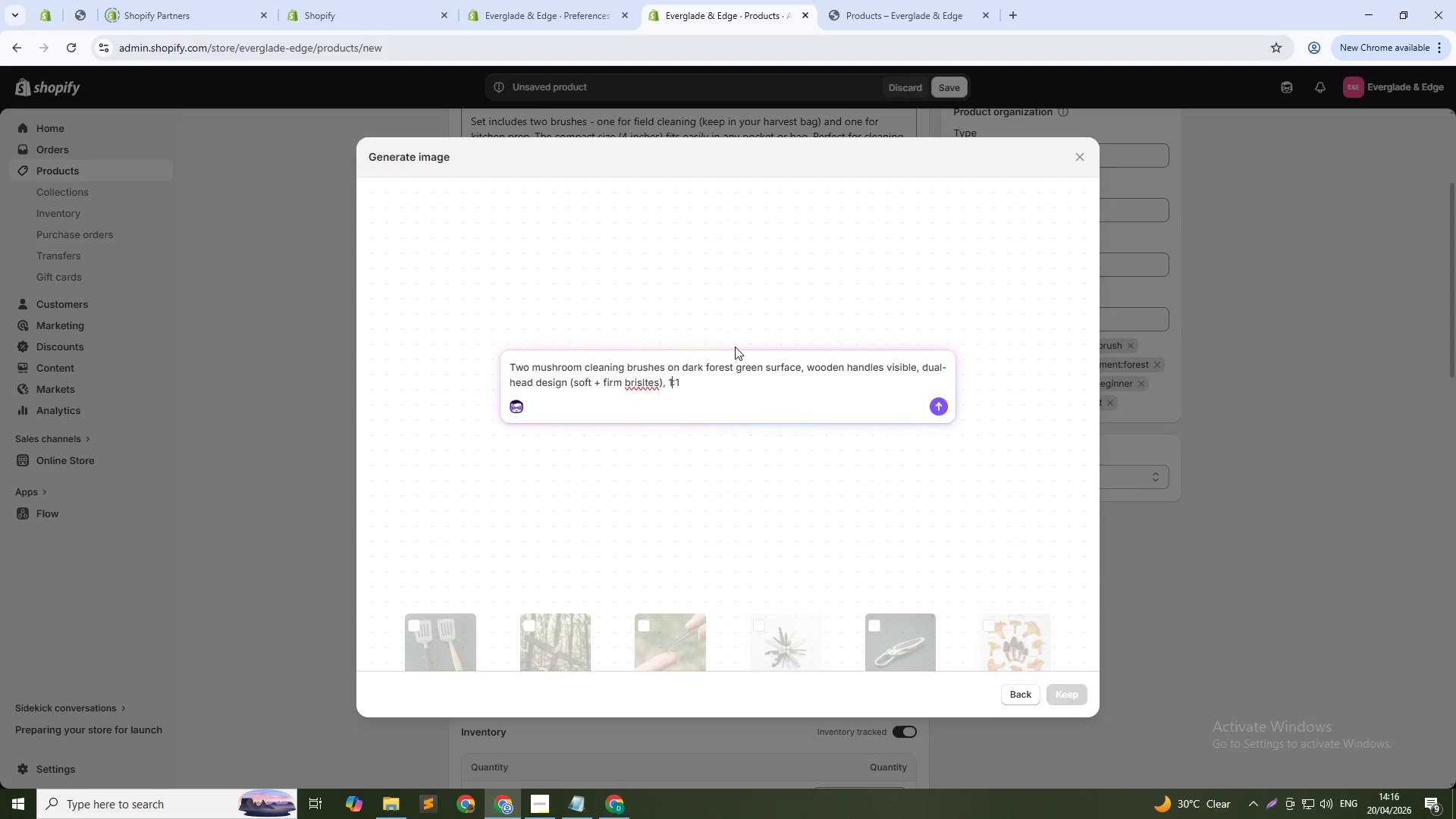 
hold_key(key=ArrowLeft, duration=0.62)
 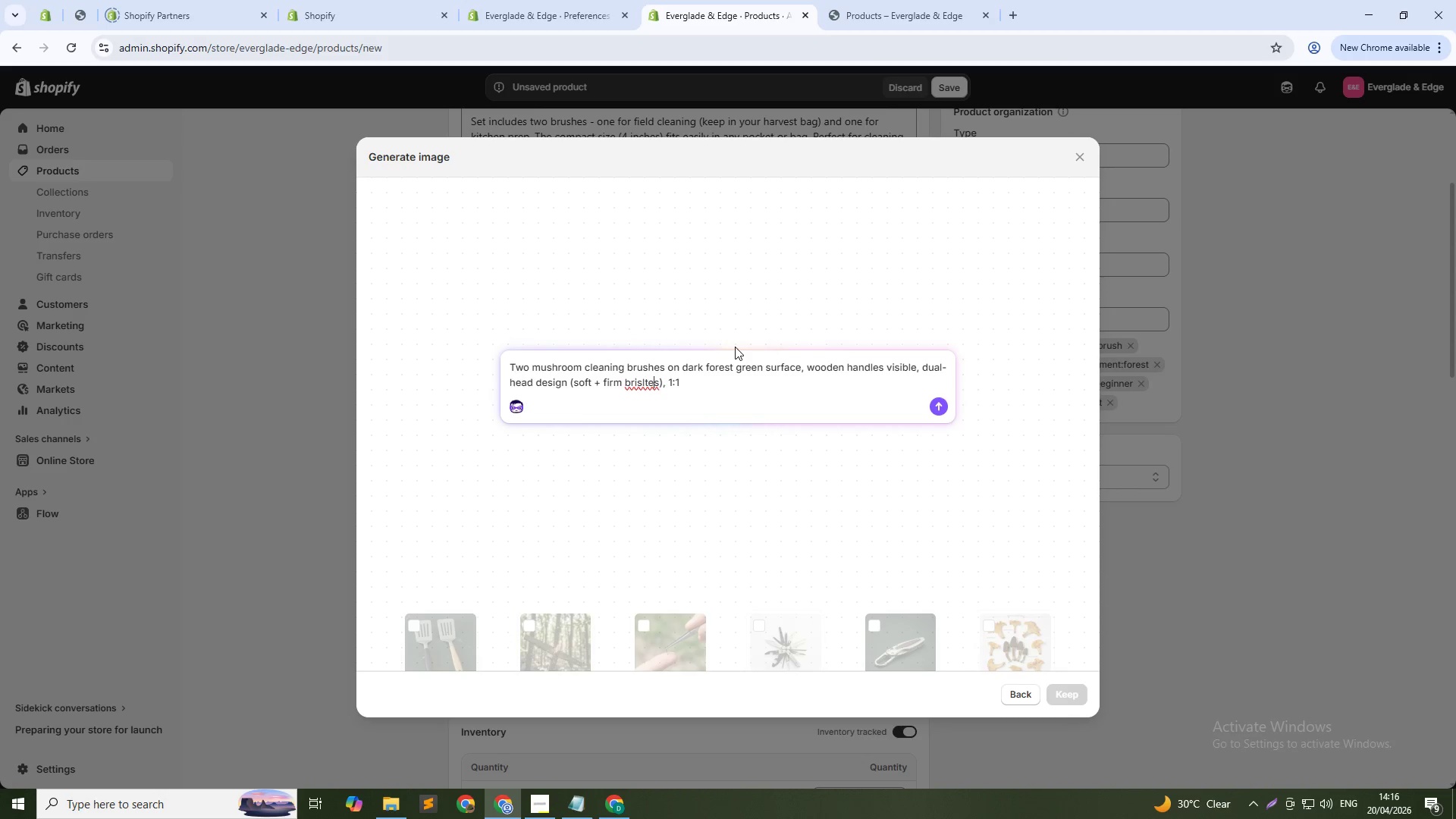 
key(ArrowLeft)
 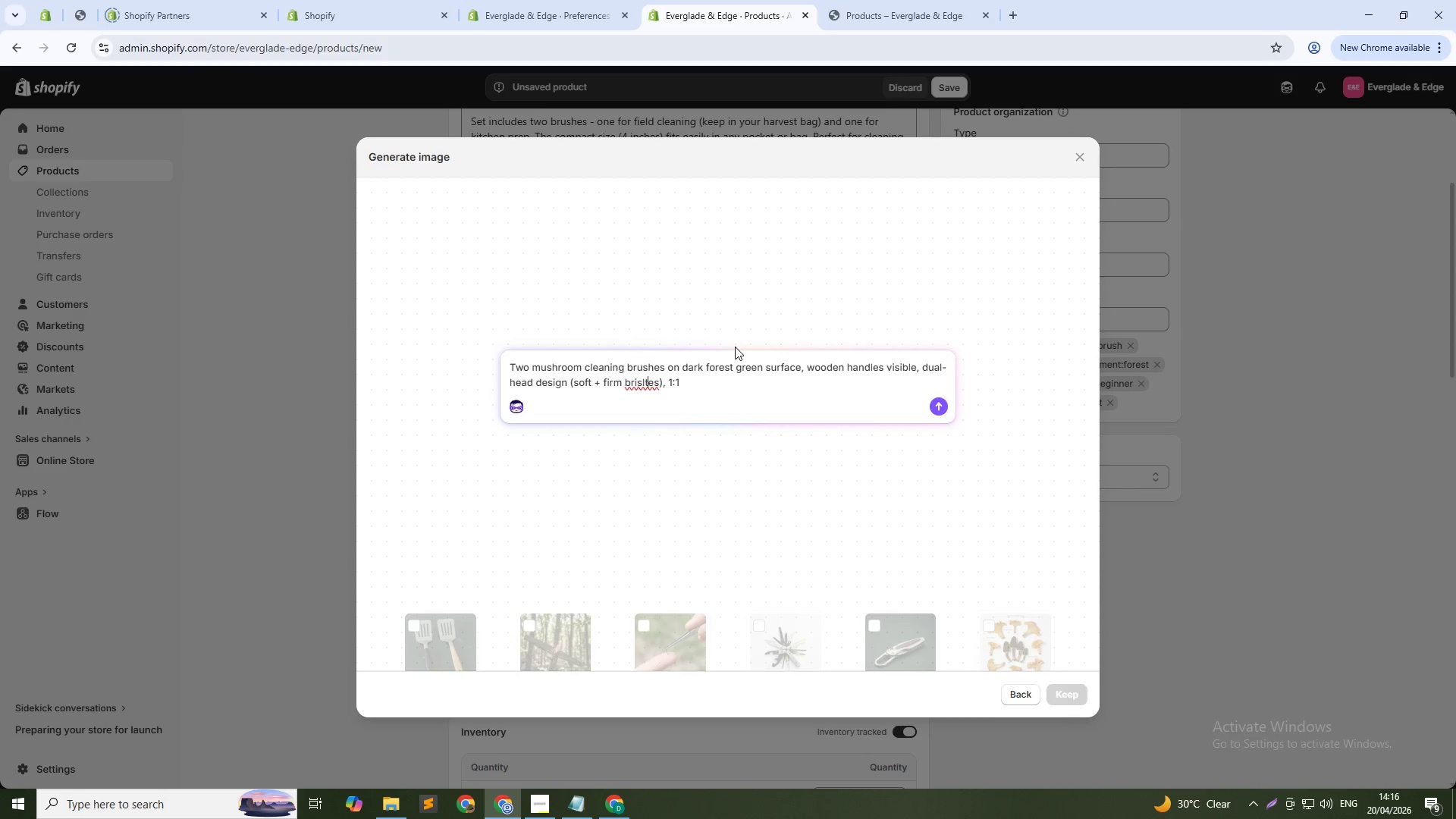 
key(ArrowLeft)
 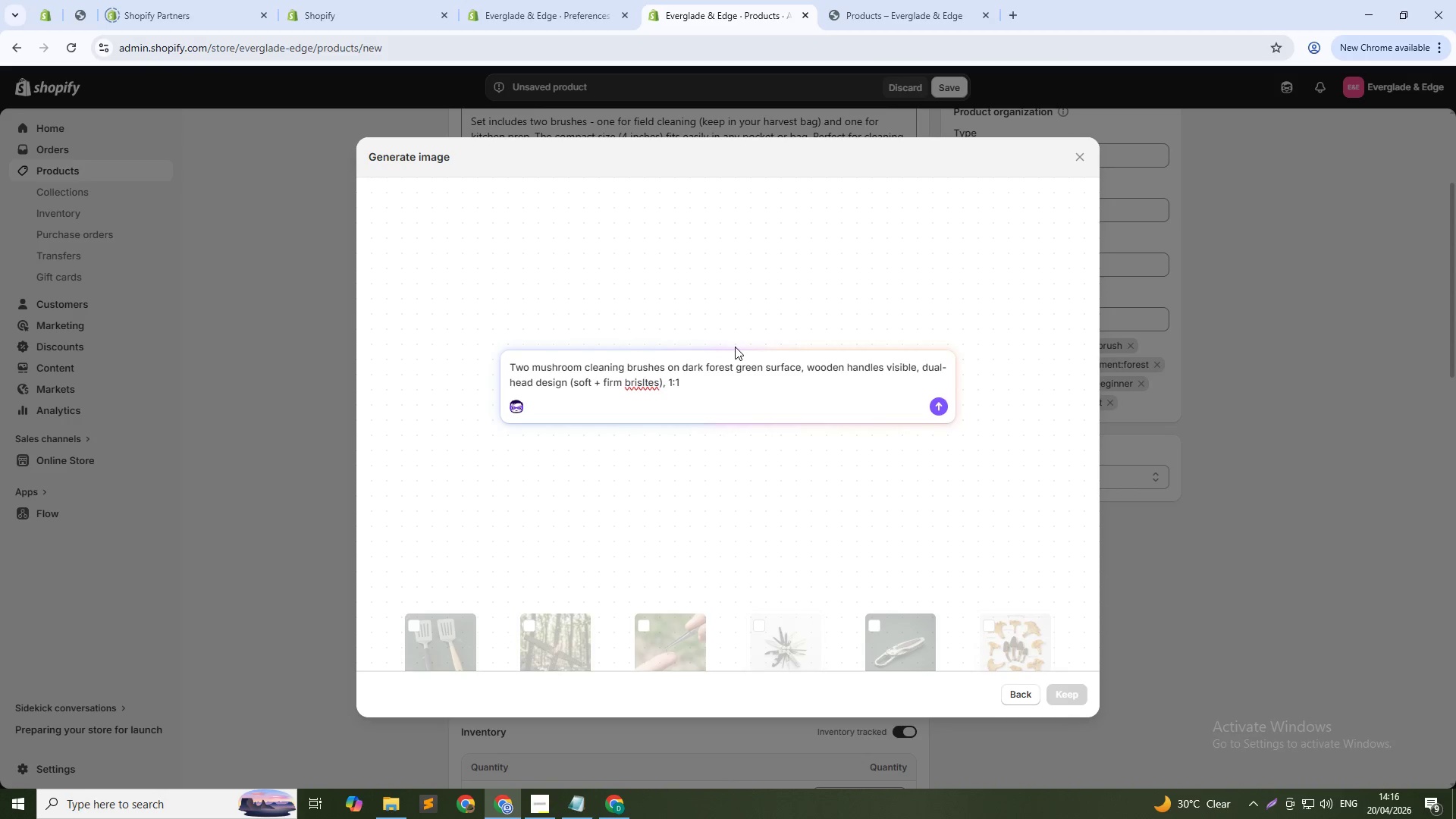 
key(Backspace)
 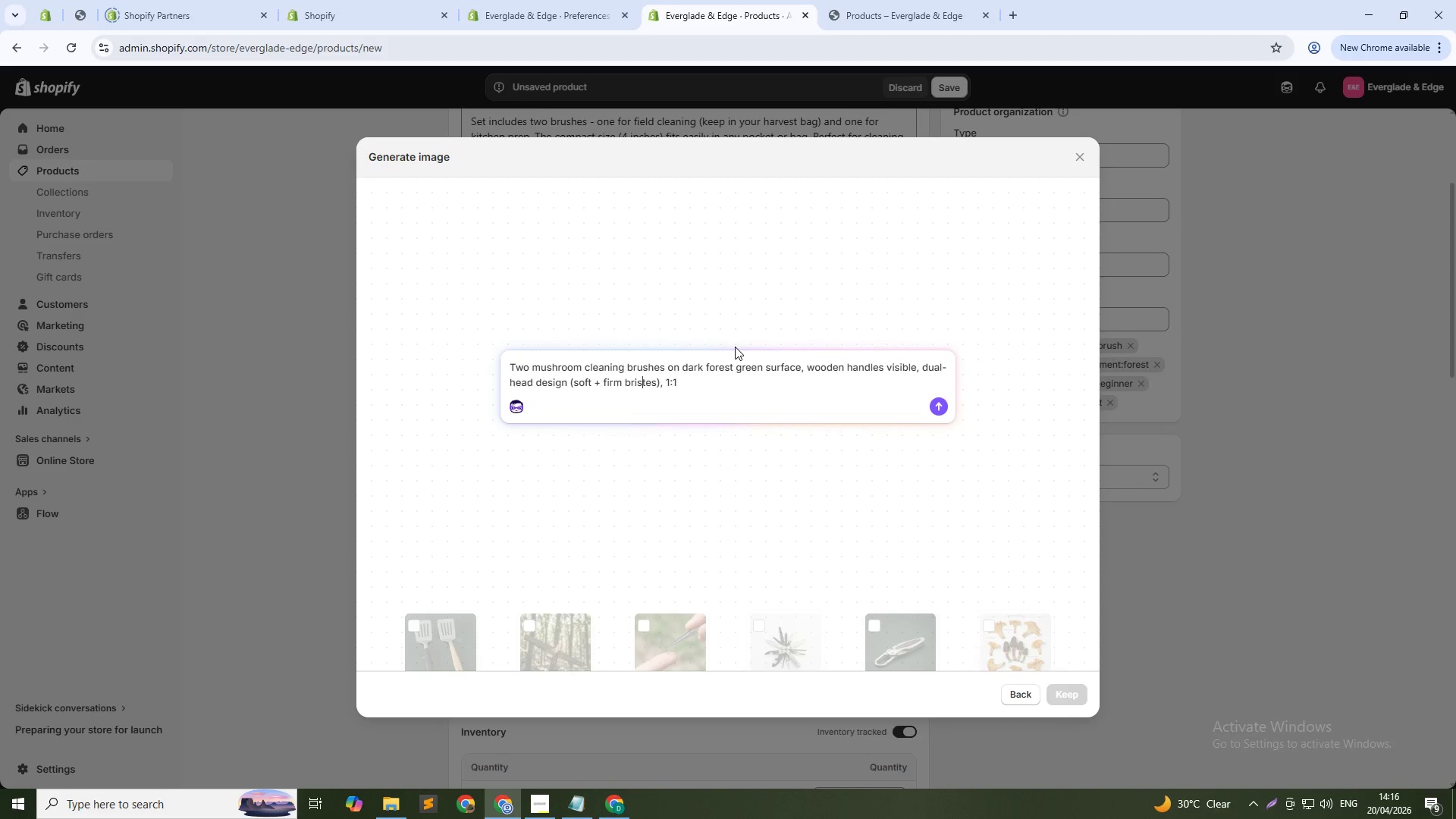 
key(ArrowRight)
 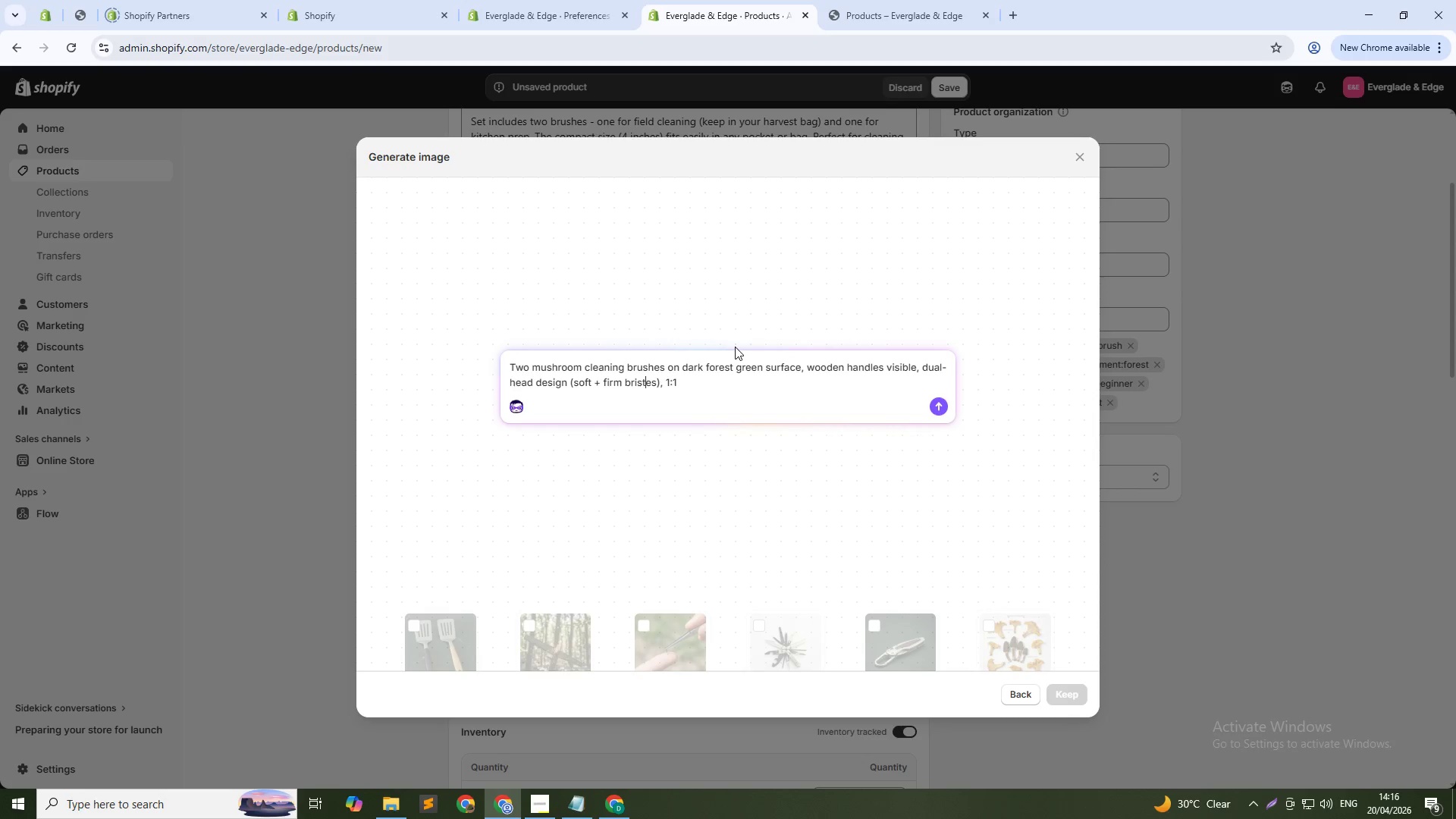 
key(L)
 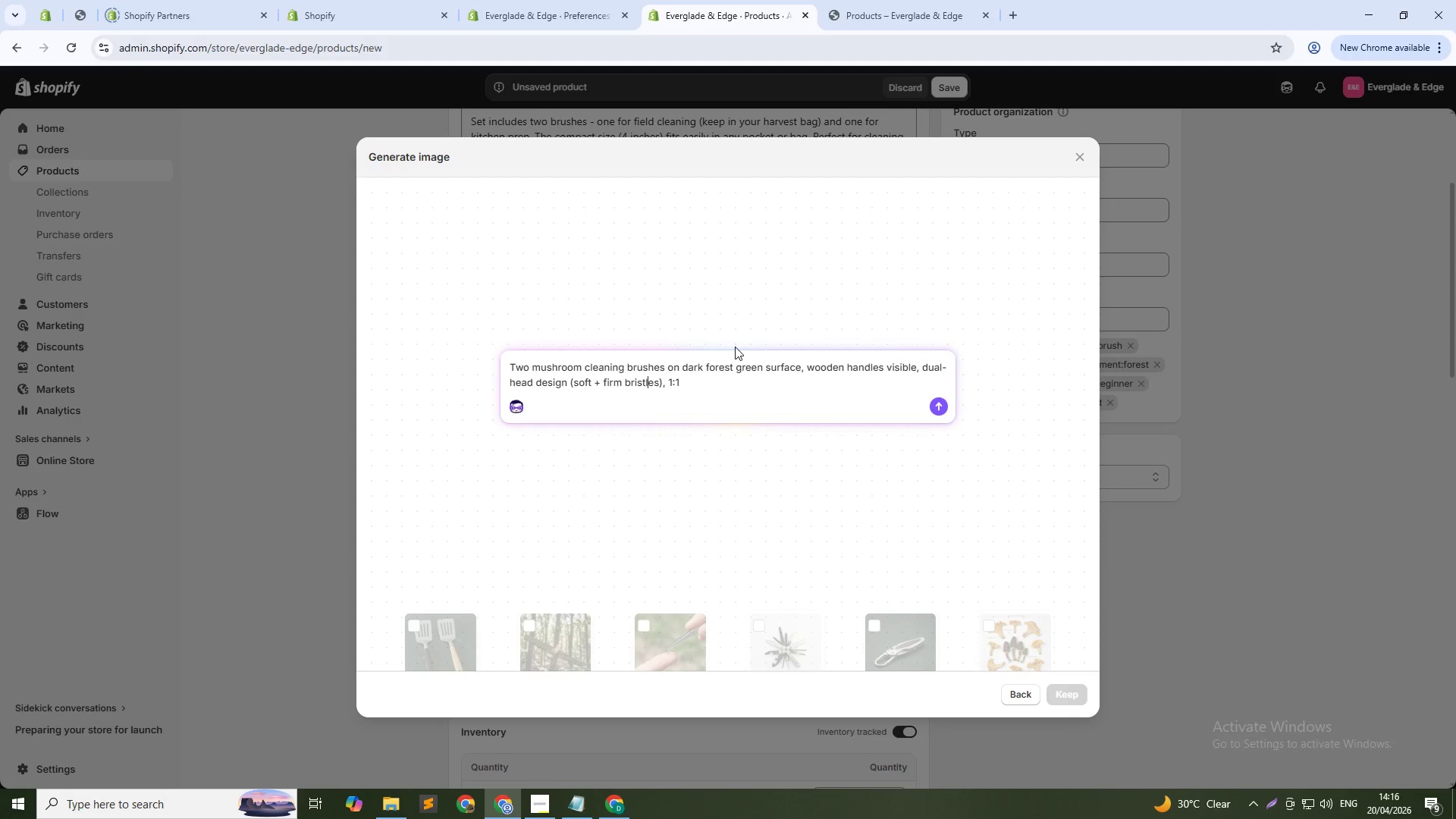 
key(ArrowDown)
 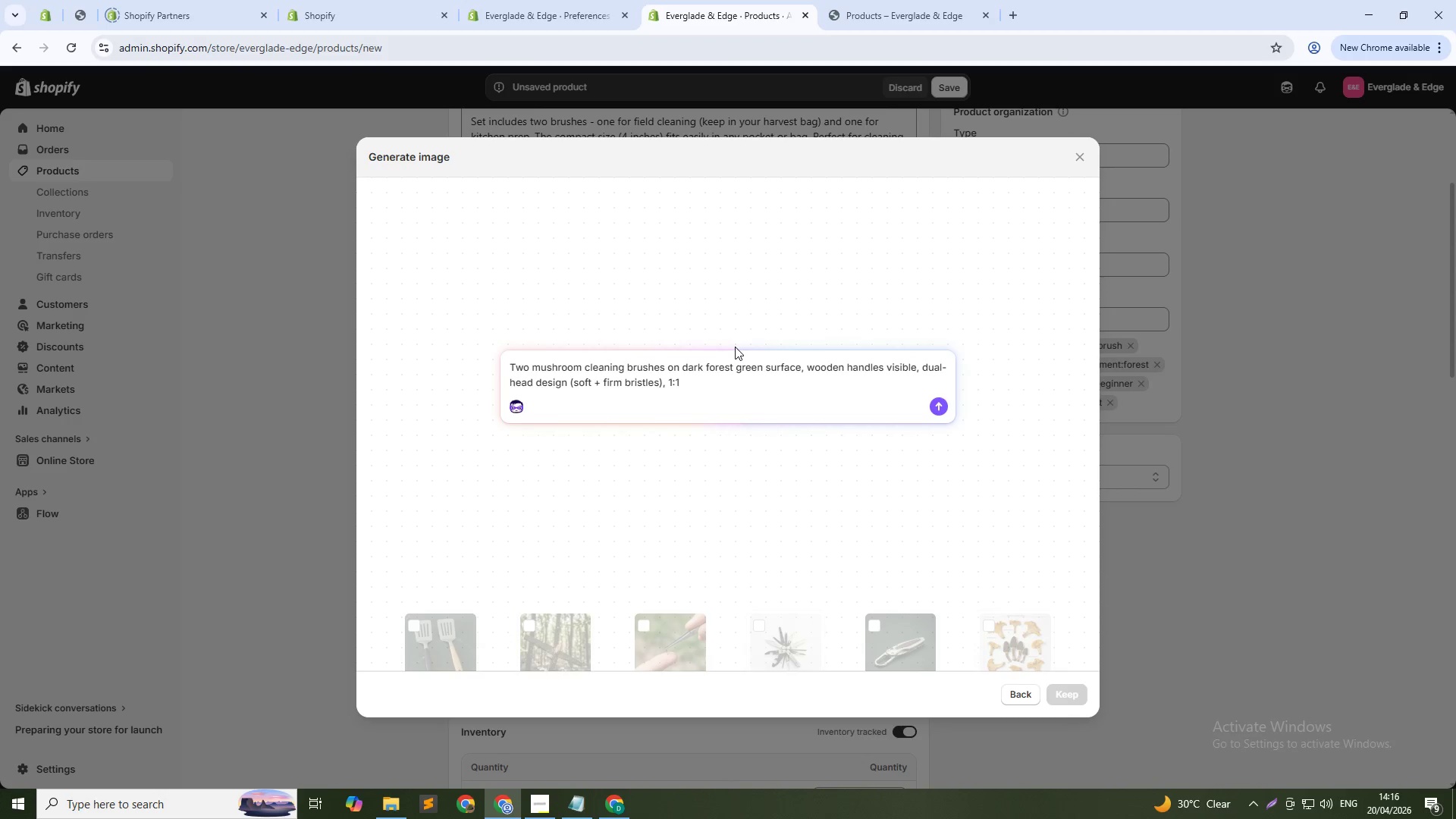 
type( square, natural lighting)
 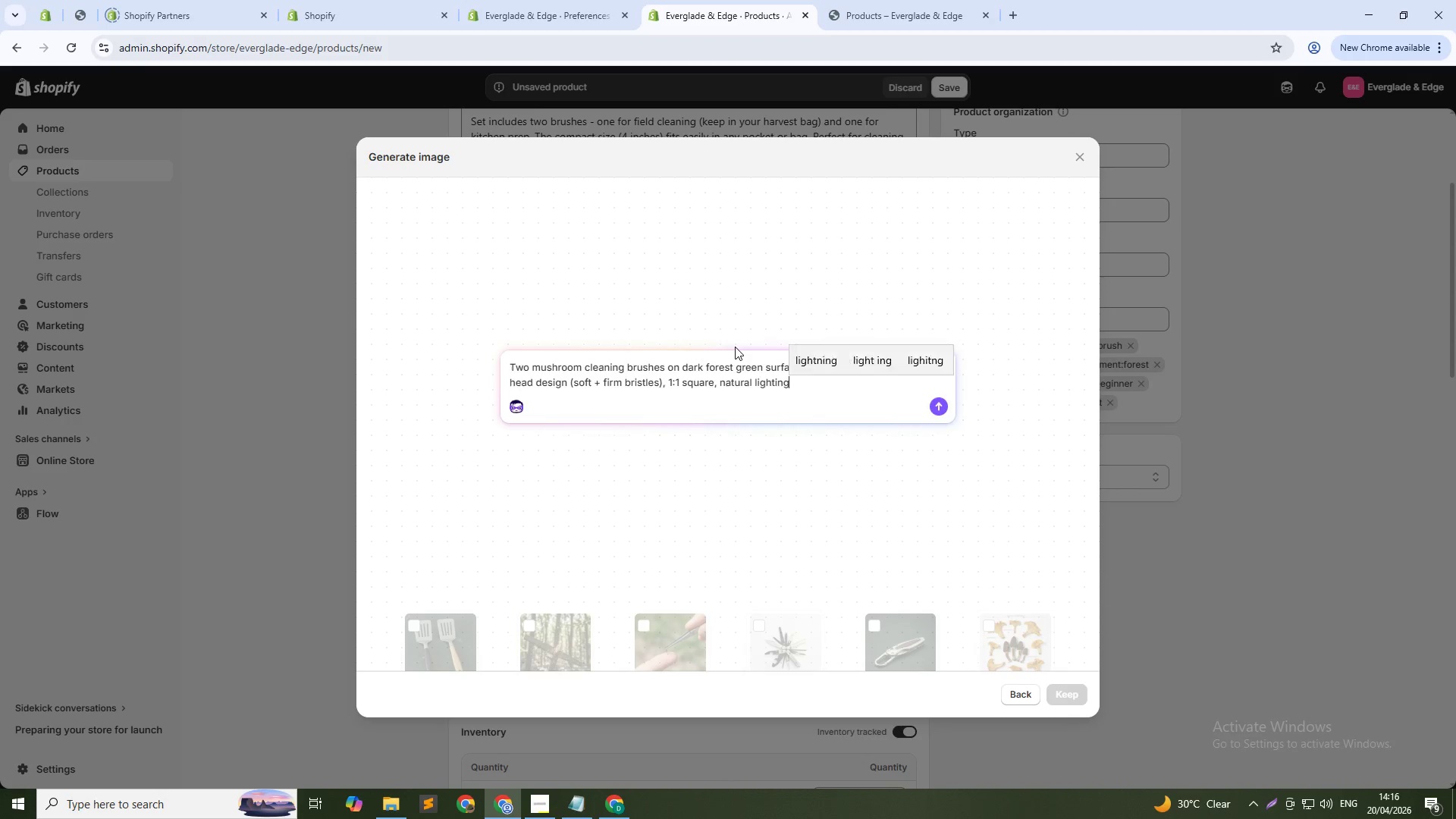 
key(Enter)
 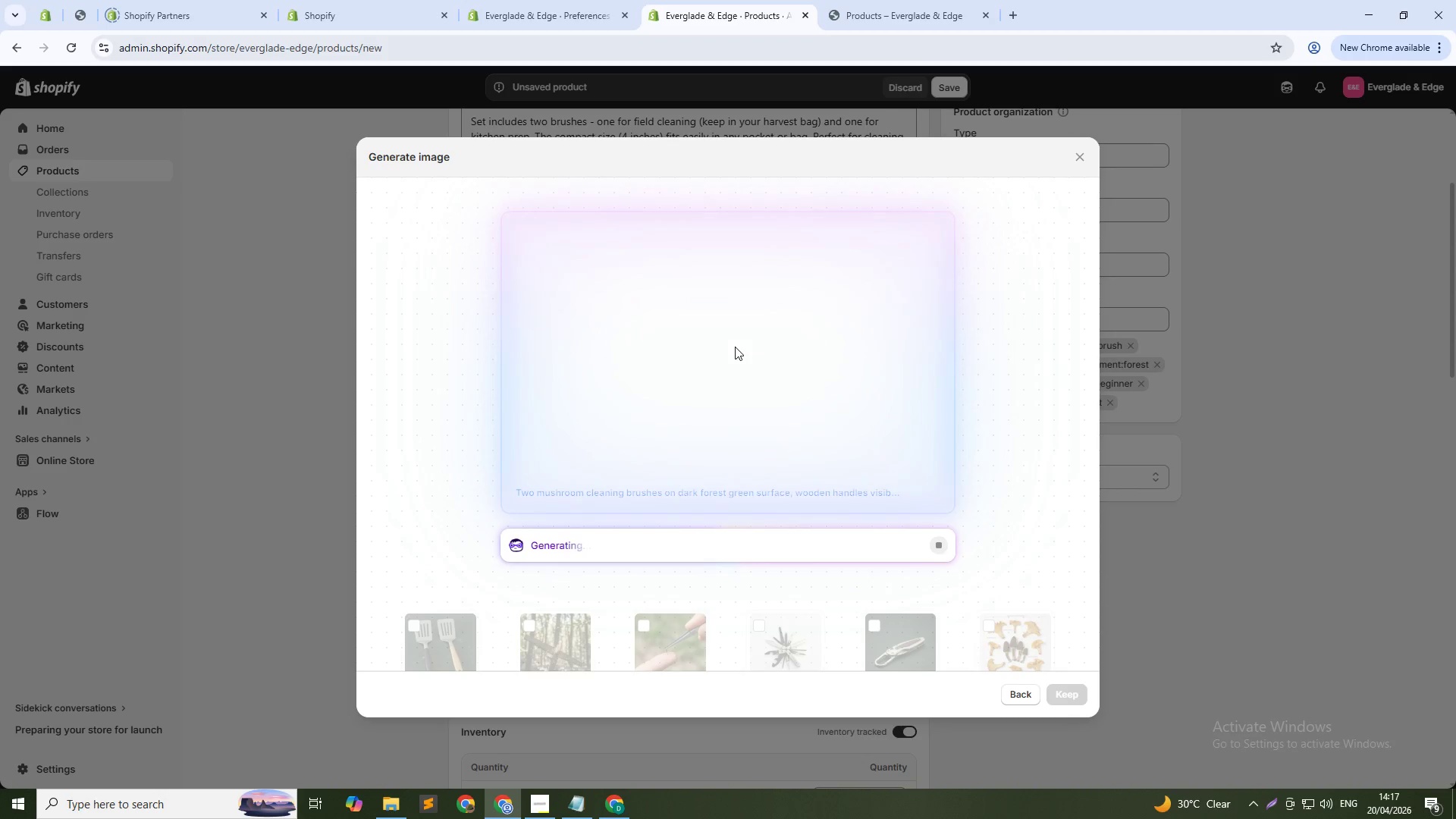 
wait(36.03)
 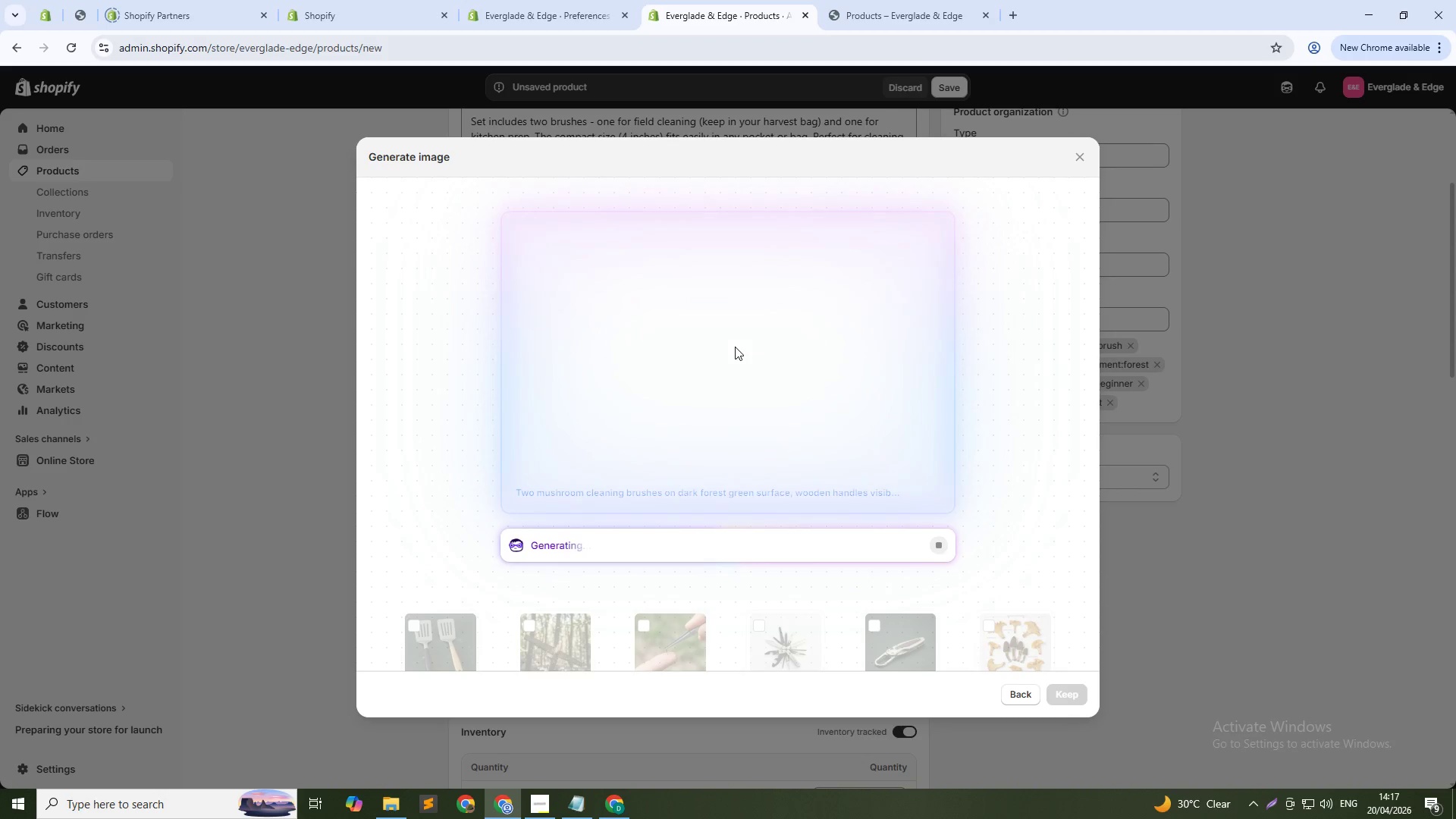 
left_click([1061, 695])
 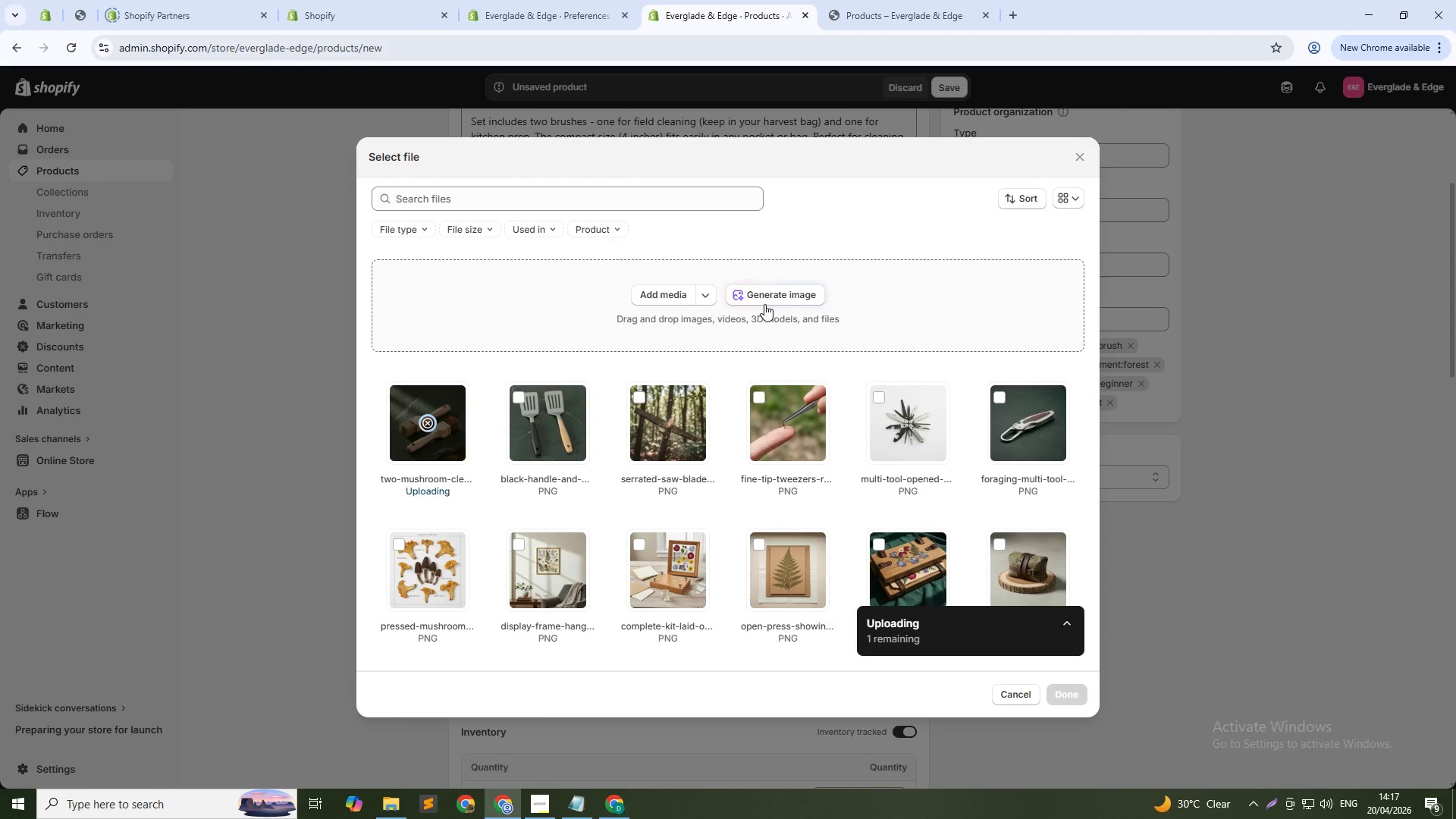 
left_click([775, 300])
 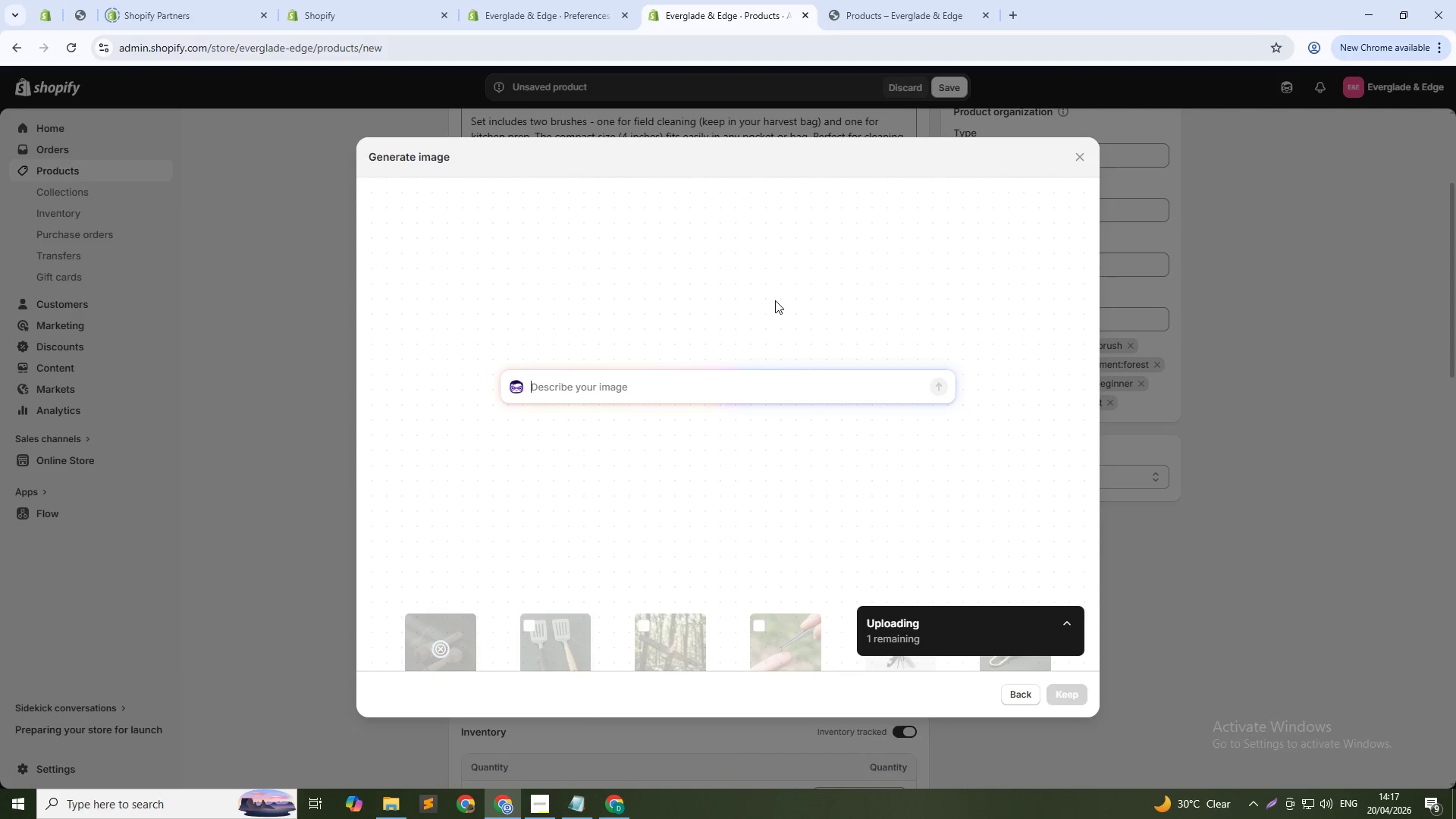 
type(Close-up of soft bristles removing dirt from a chanterella)
key(Backspace)
type(e mushroom cap, macro shot, 1:1)
 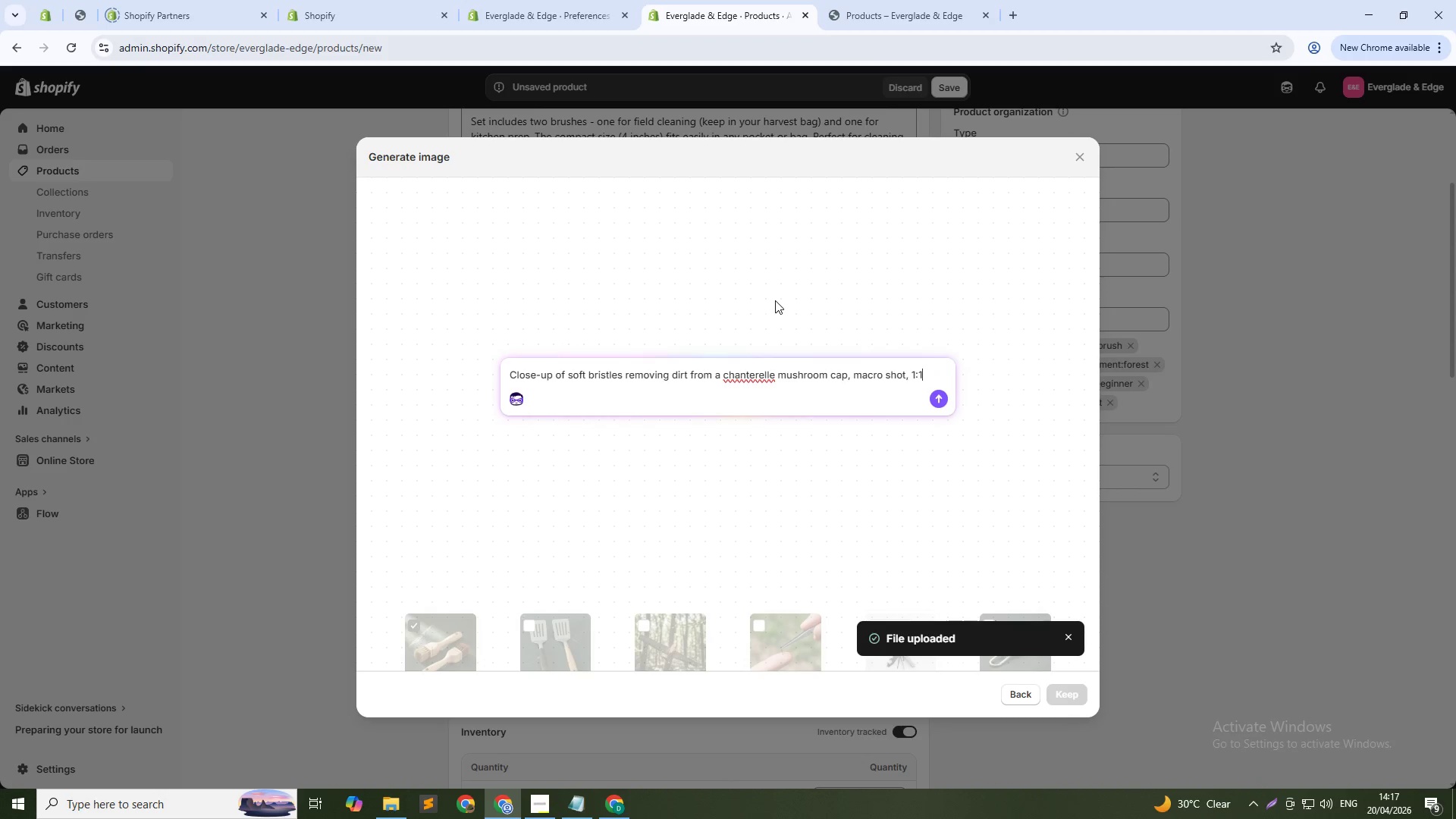 
key(Enter)
 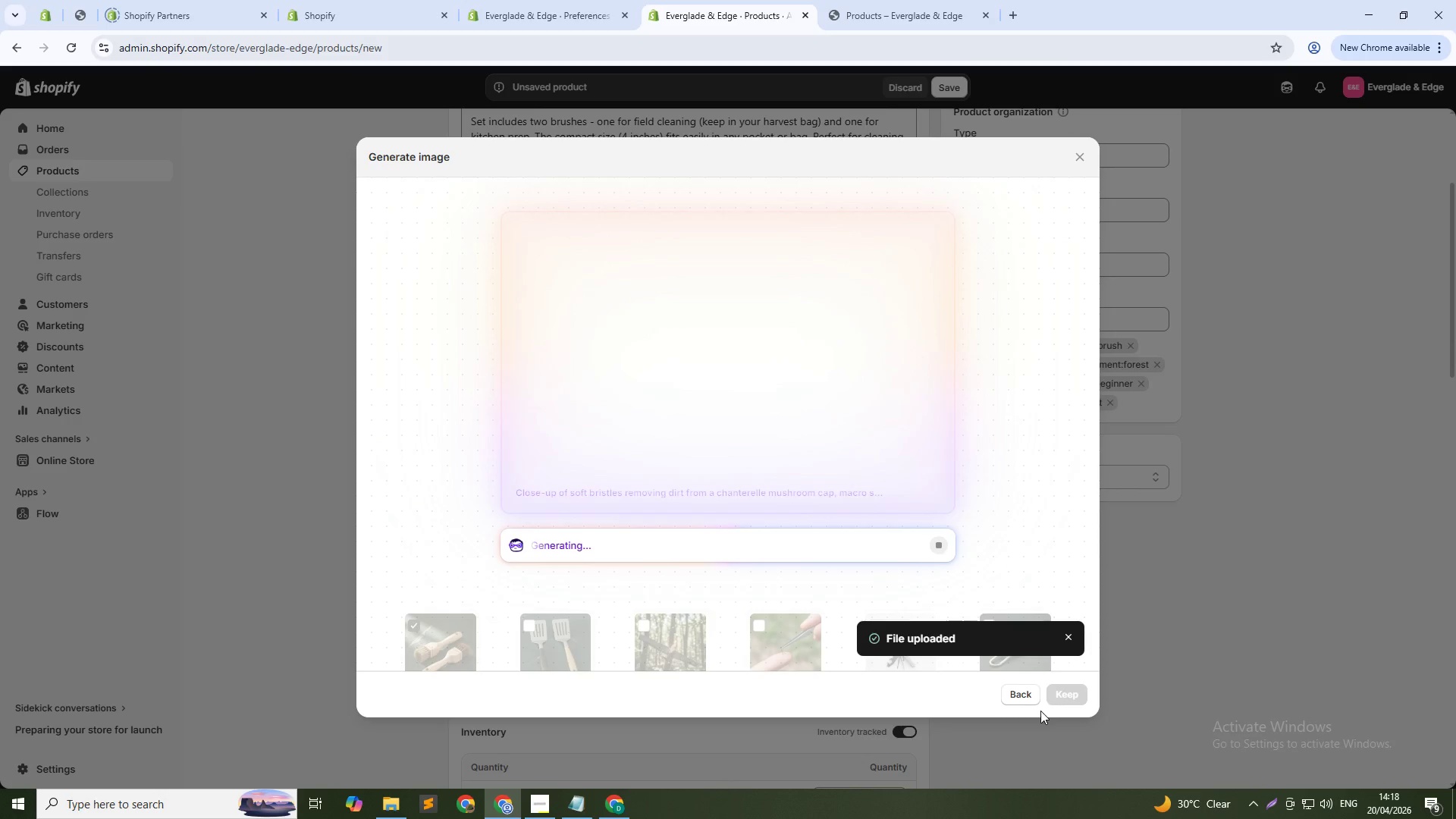 
wait(29.48)
 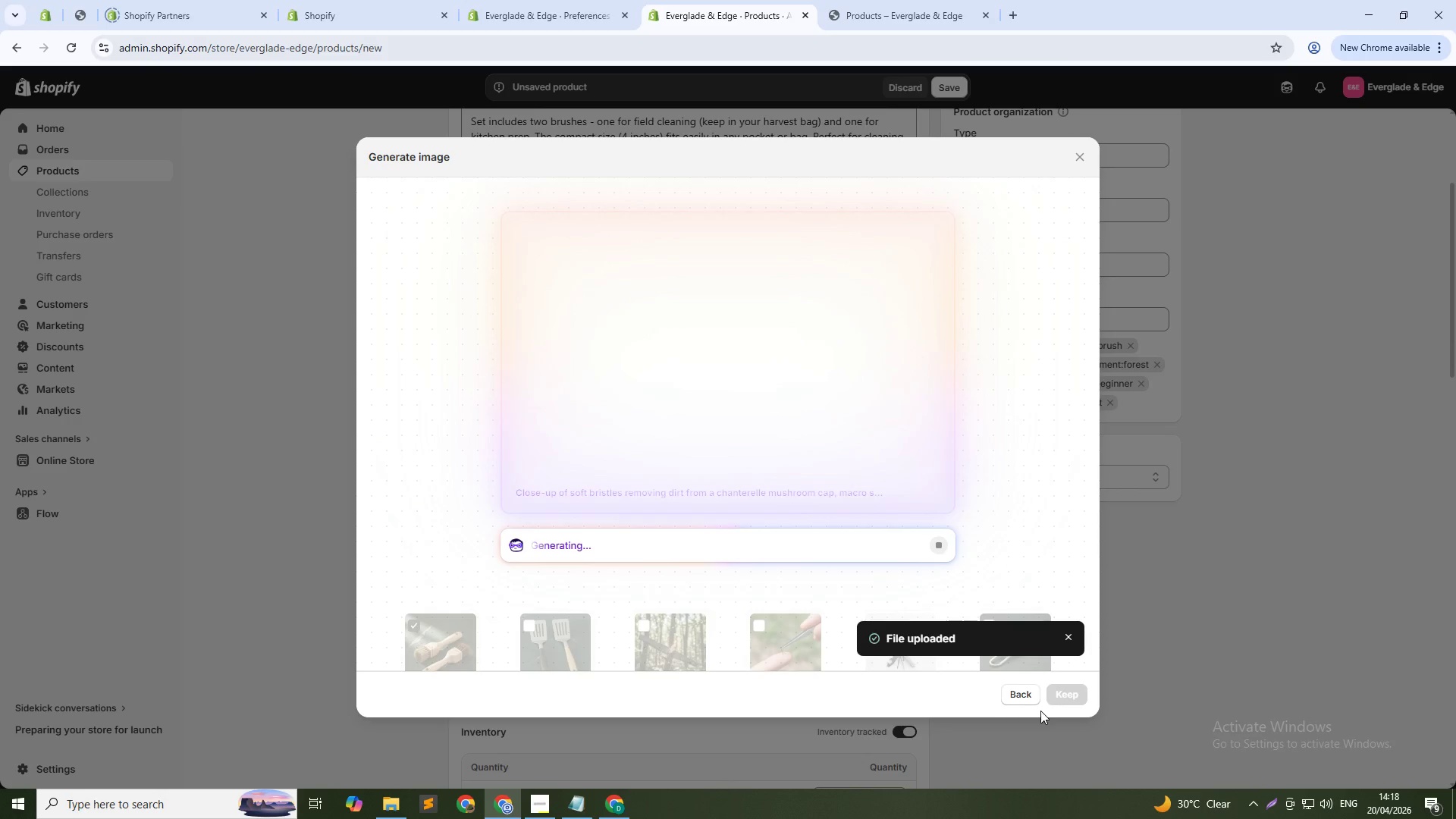 
left_click([1061, 688])
 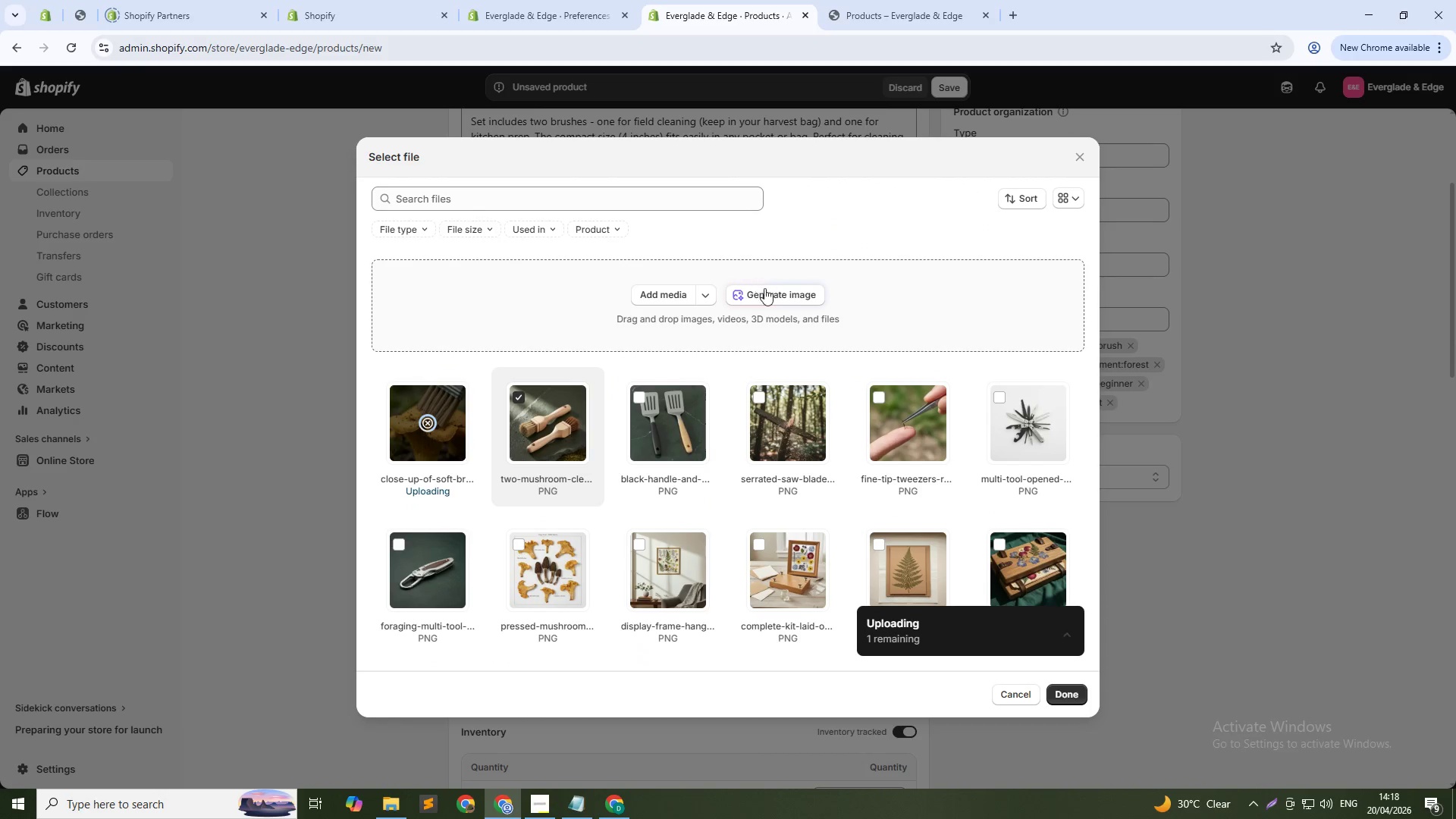 
left_click([766, 290])
 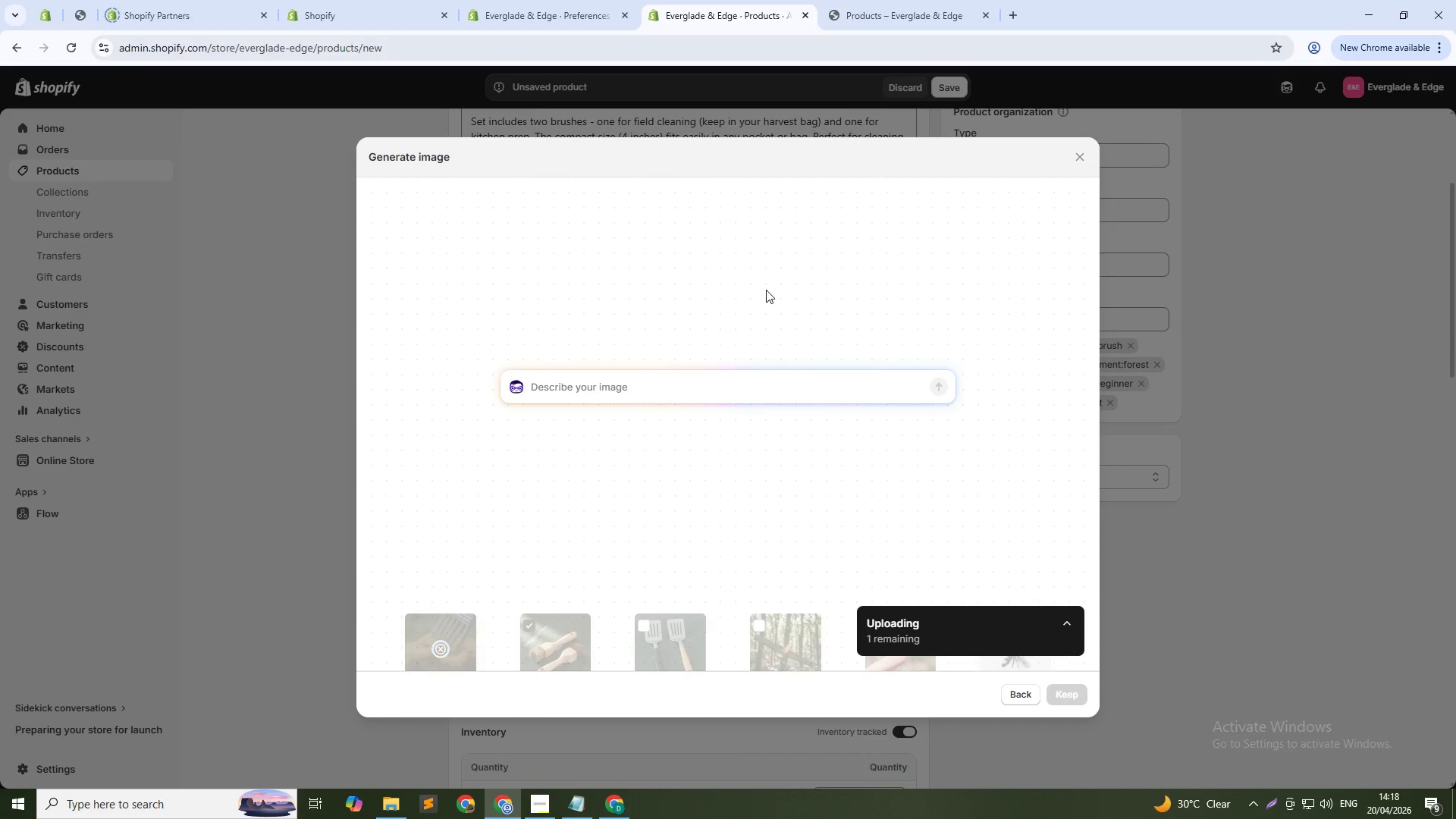 
type(Firm boar bristle brush cleaning mushroom stem, action shot, dark green background,)
key(Backspace)
type(, 1:1)
 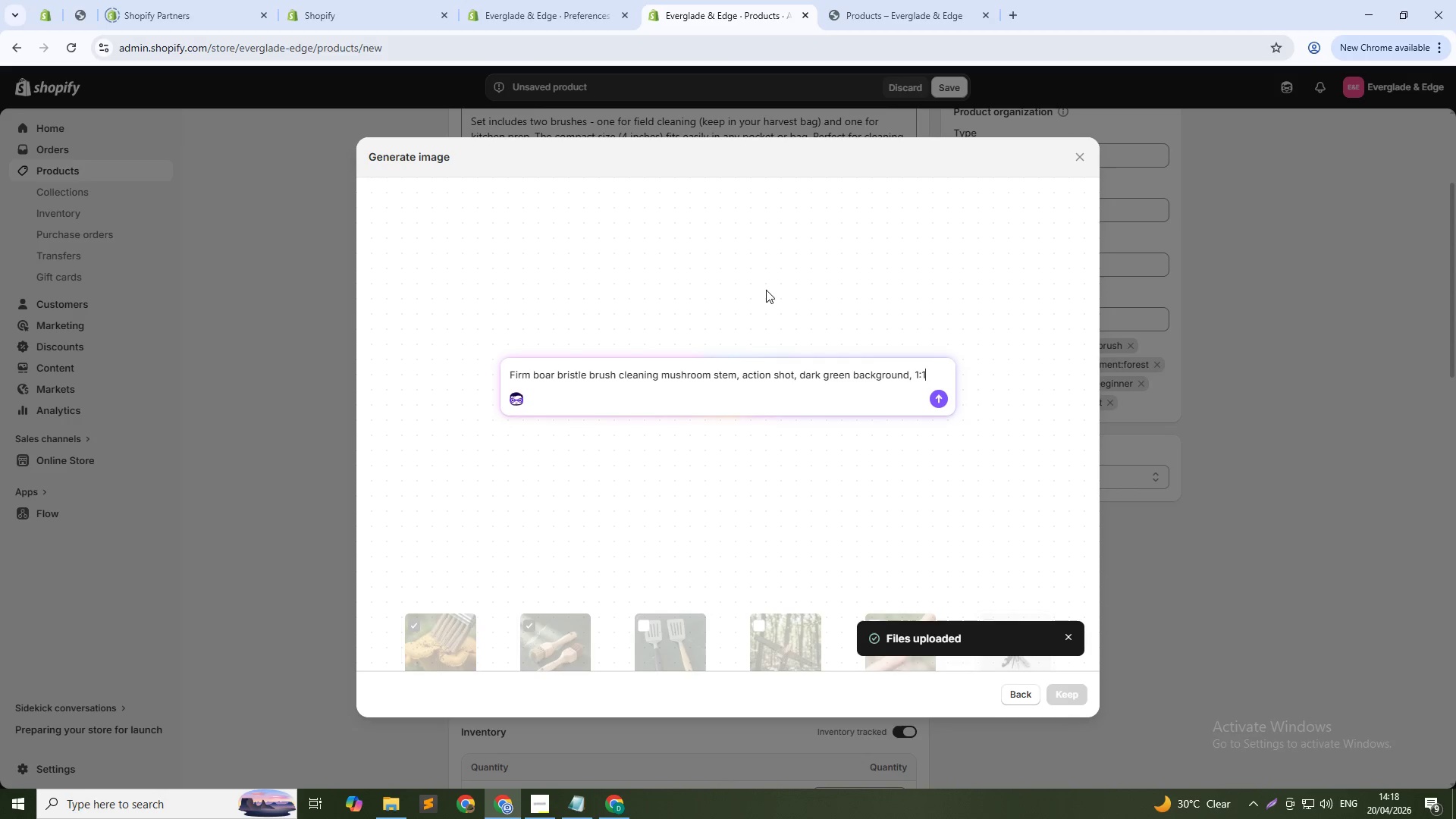 
wait(18.2)
 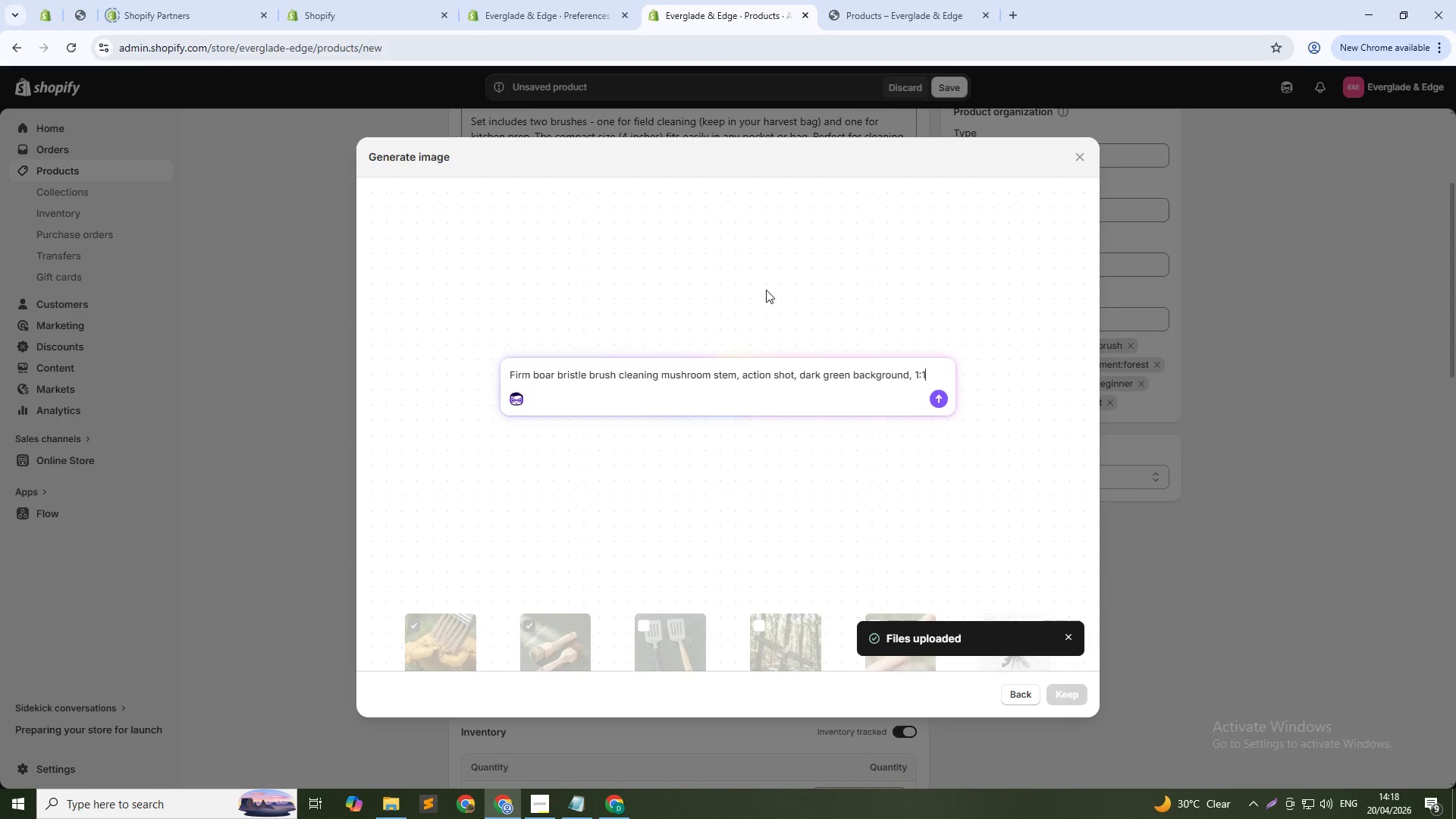 
key(Enter)
 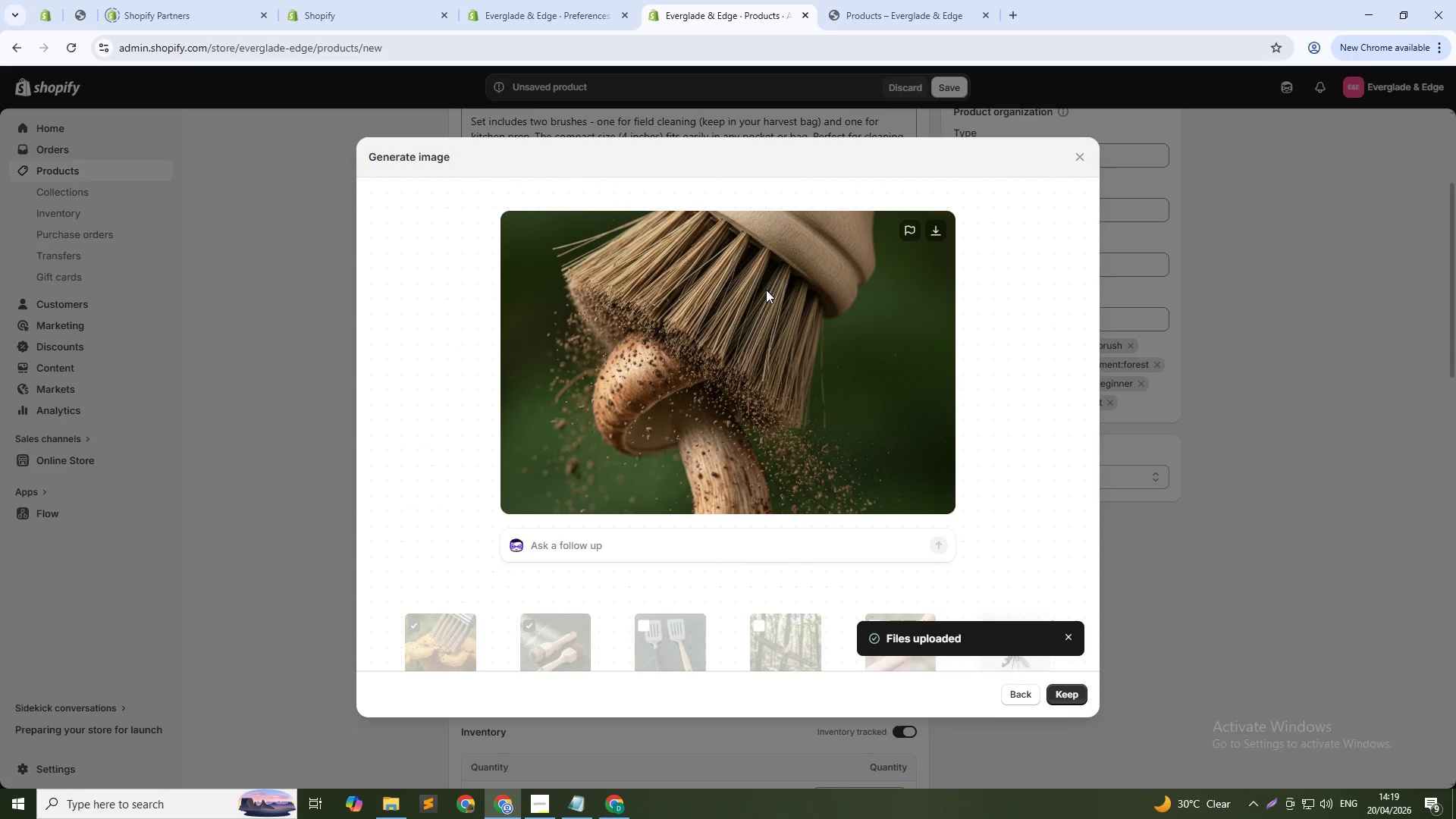 
wait(54.89)
 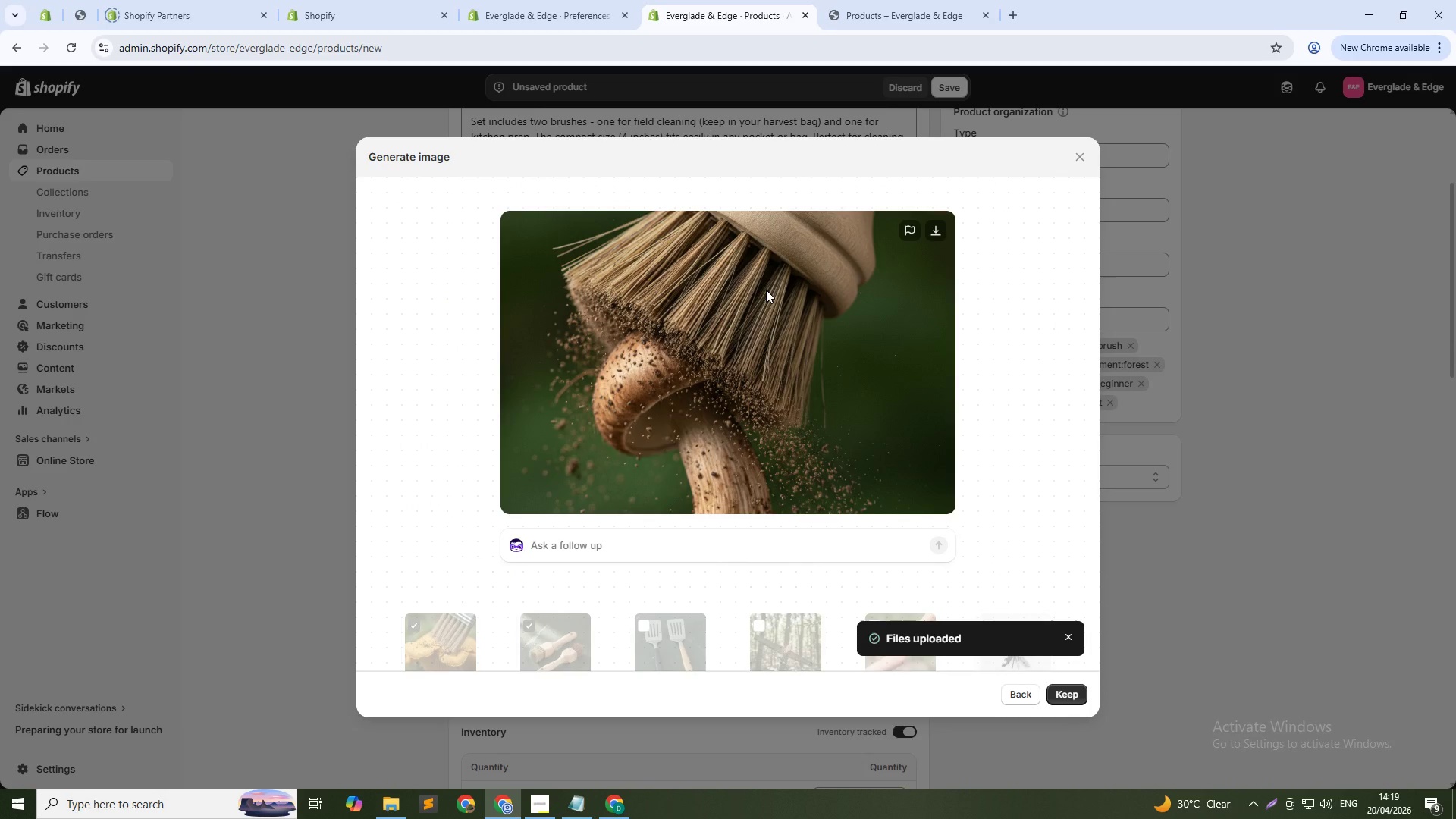 
left_click([1073, 701])
 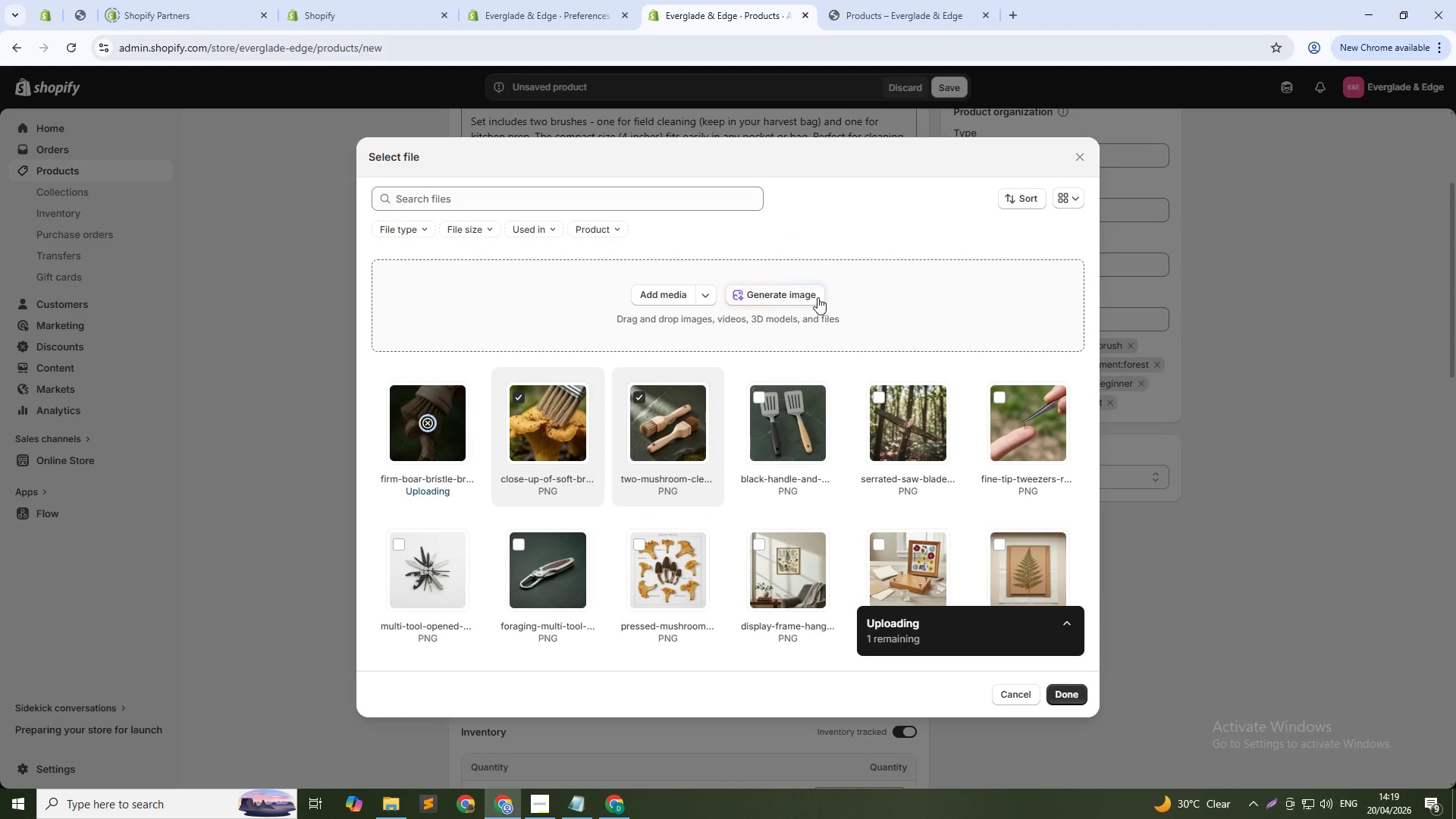 
left_click_drag(start_coordinate=[779, 289], to_coordinate=[778, 284])
 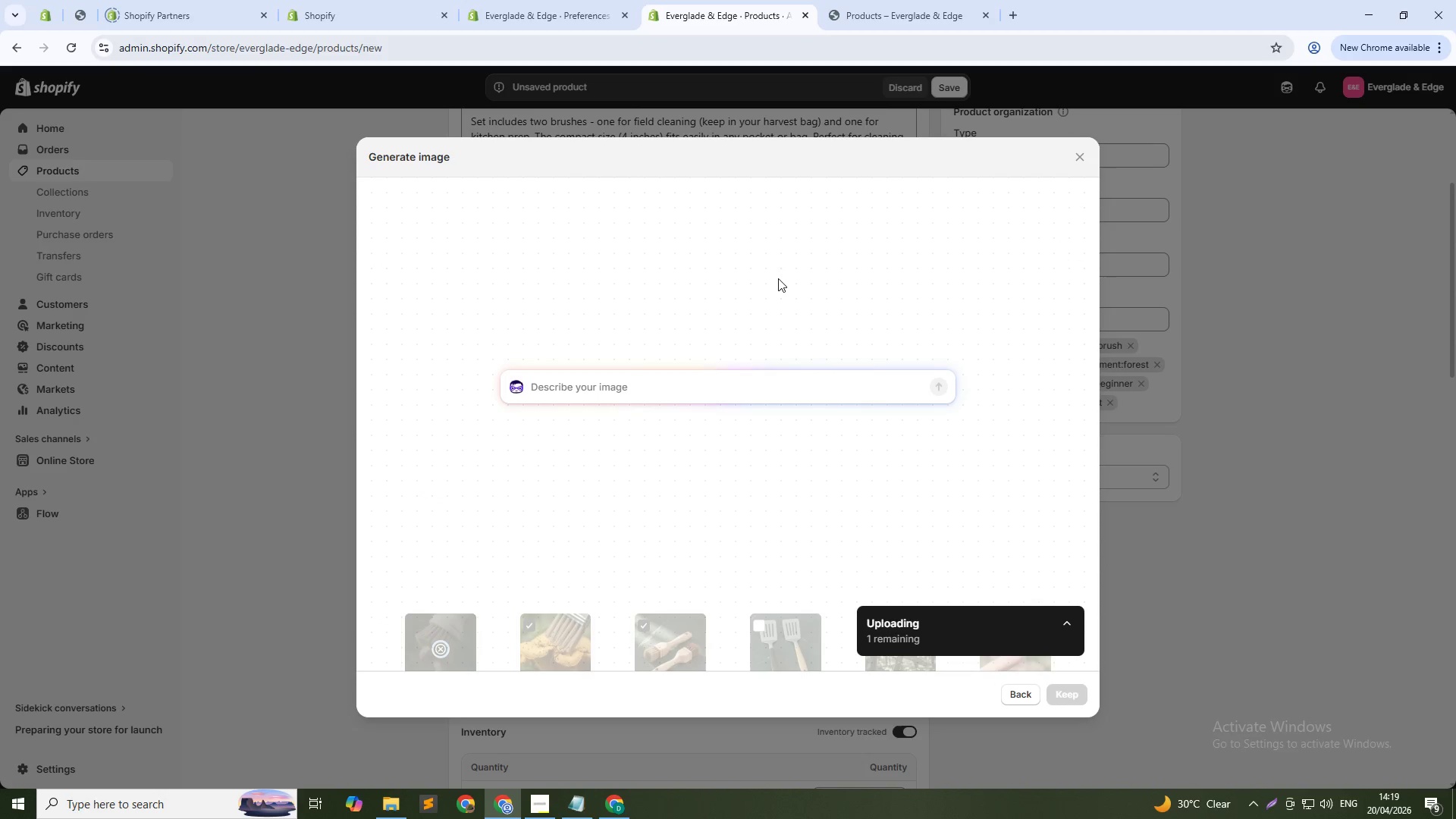 
type(Single brush and set )
key(Backspace)
key(Backspace)
key(Backspace)
key(Backspace)
type(Set of 3 brushes side by side on dark green surface, size comparison, 1:1)
 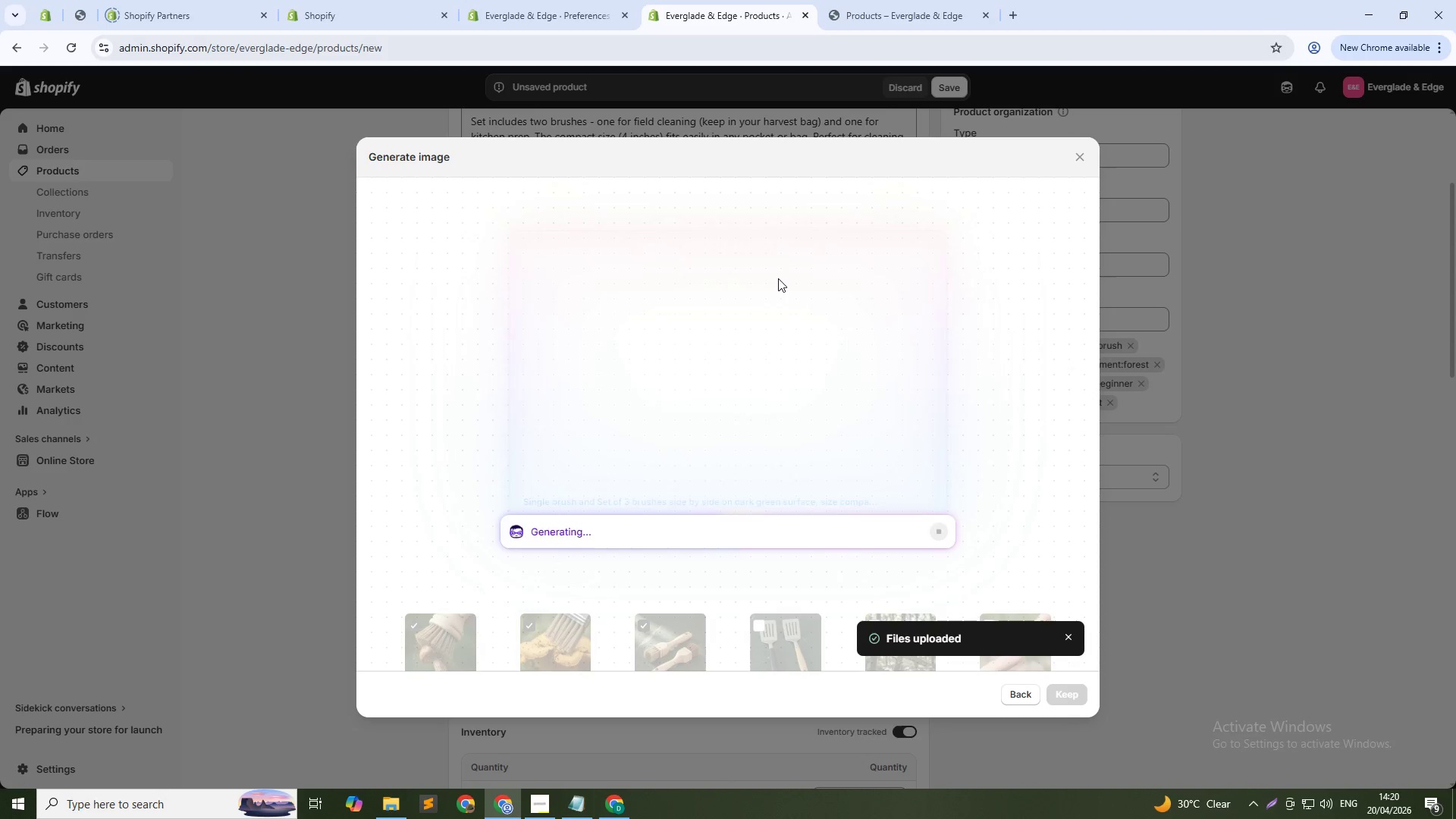 
 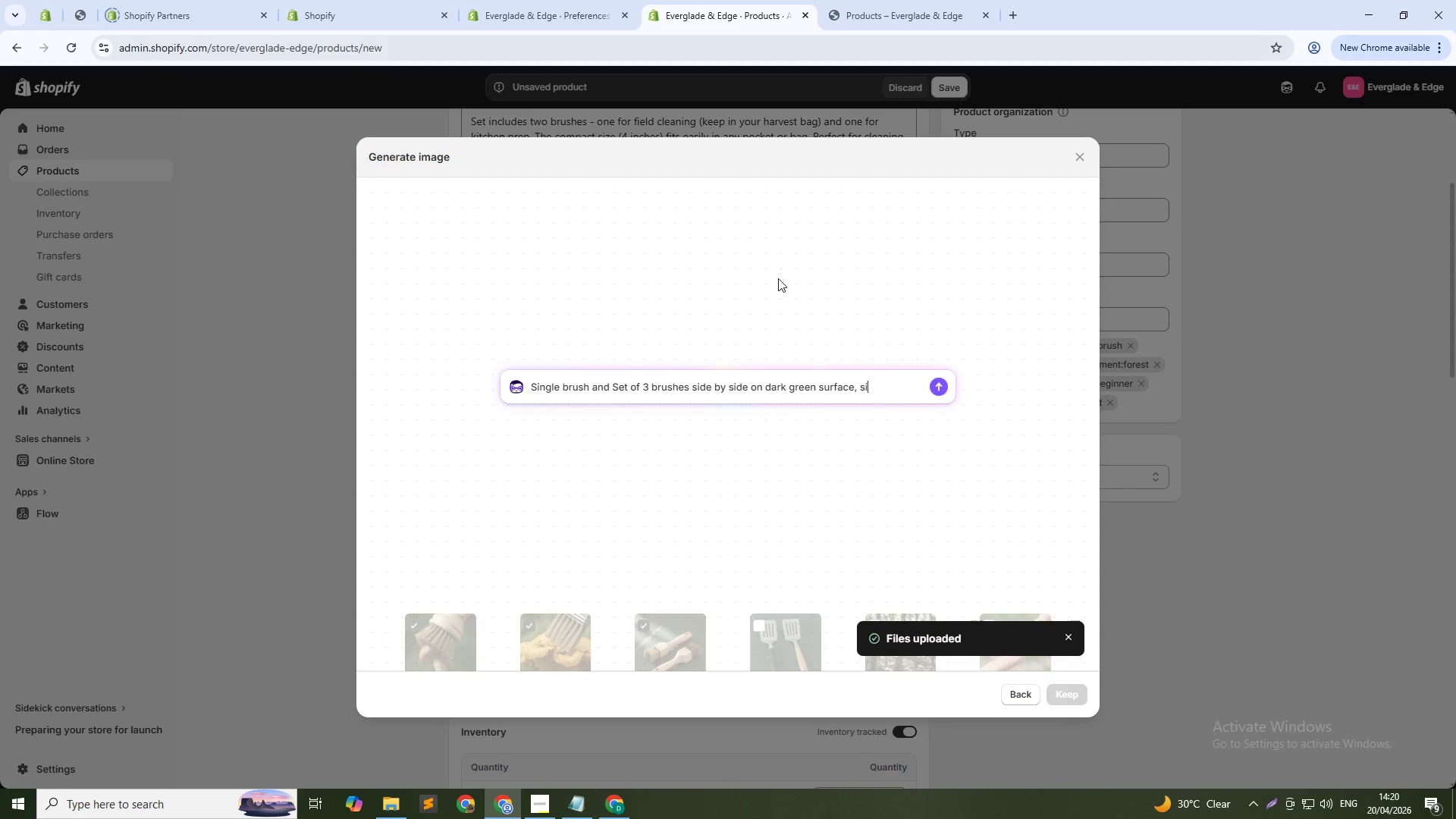 
key(Enter)
 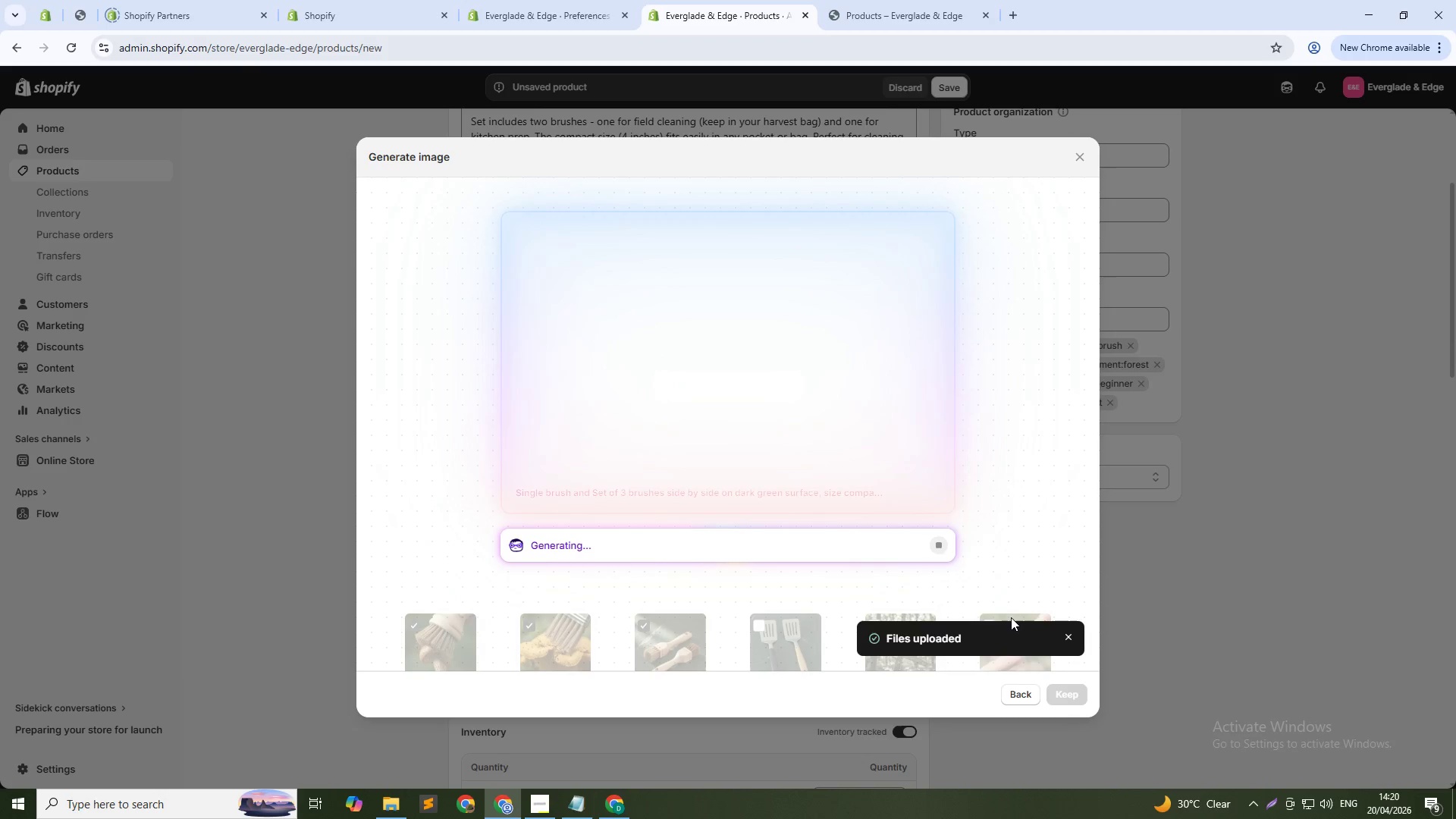 
wait(22.36)
 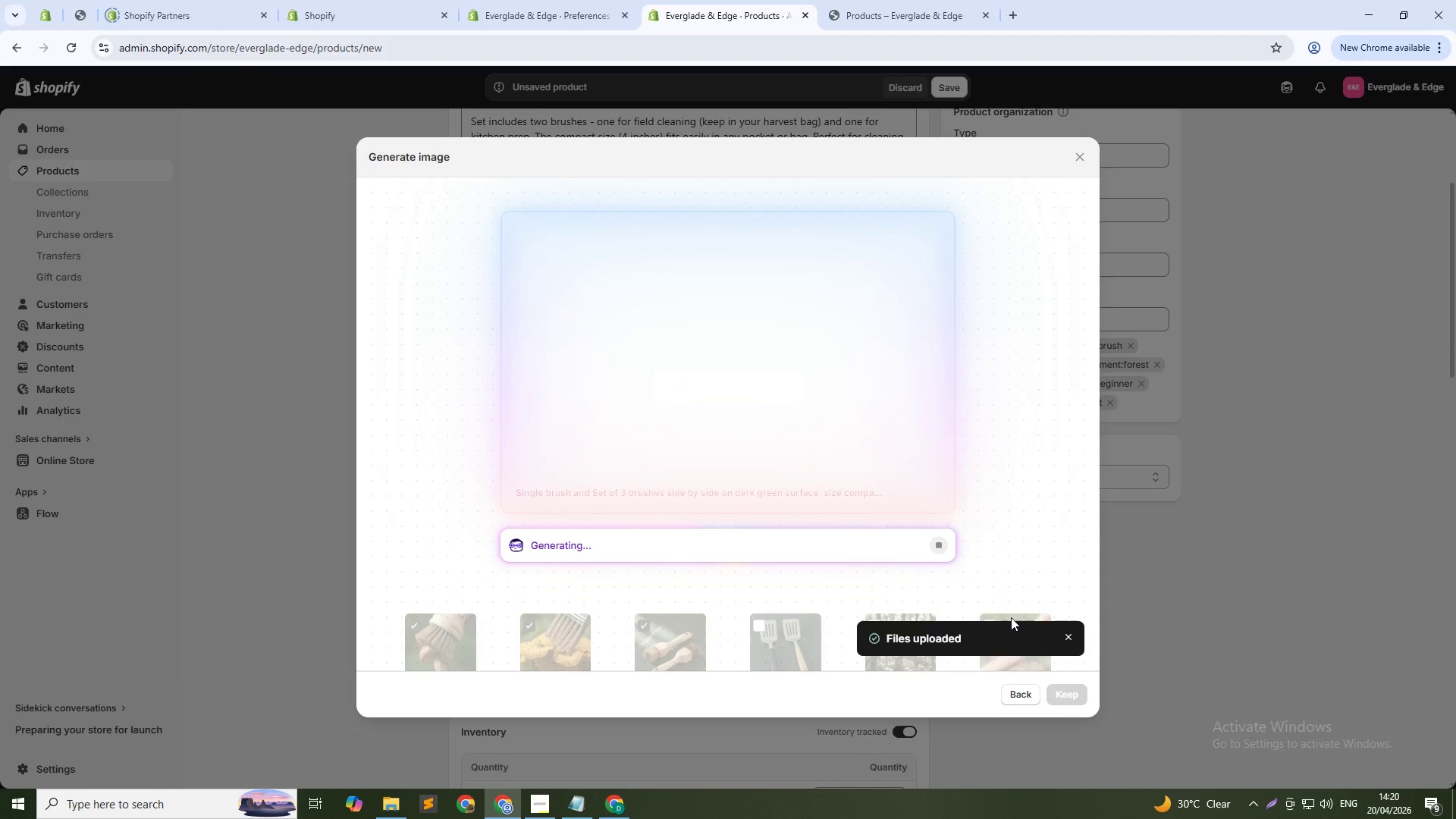 
left_click([1065, 689])
 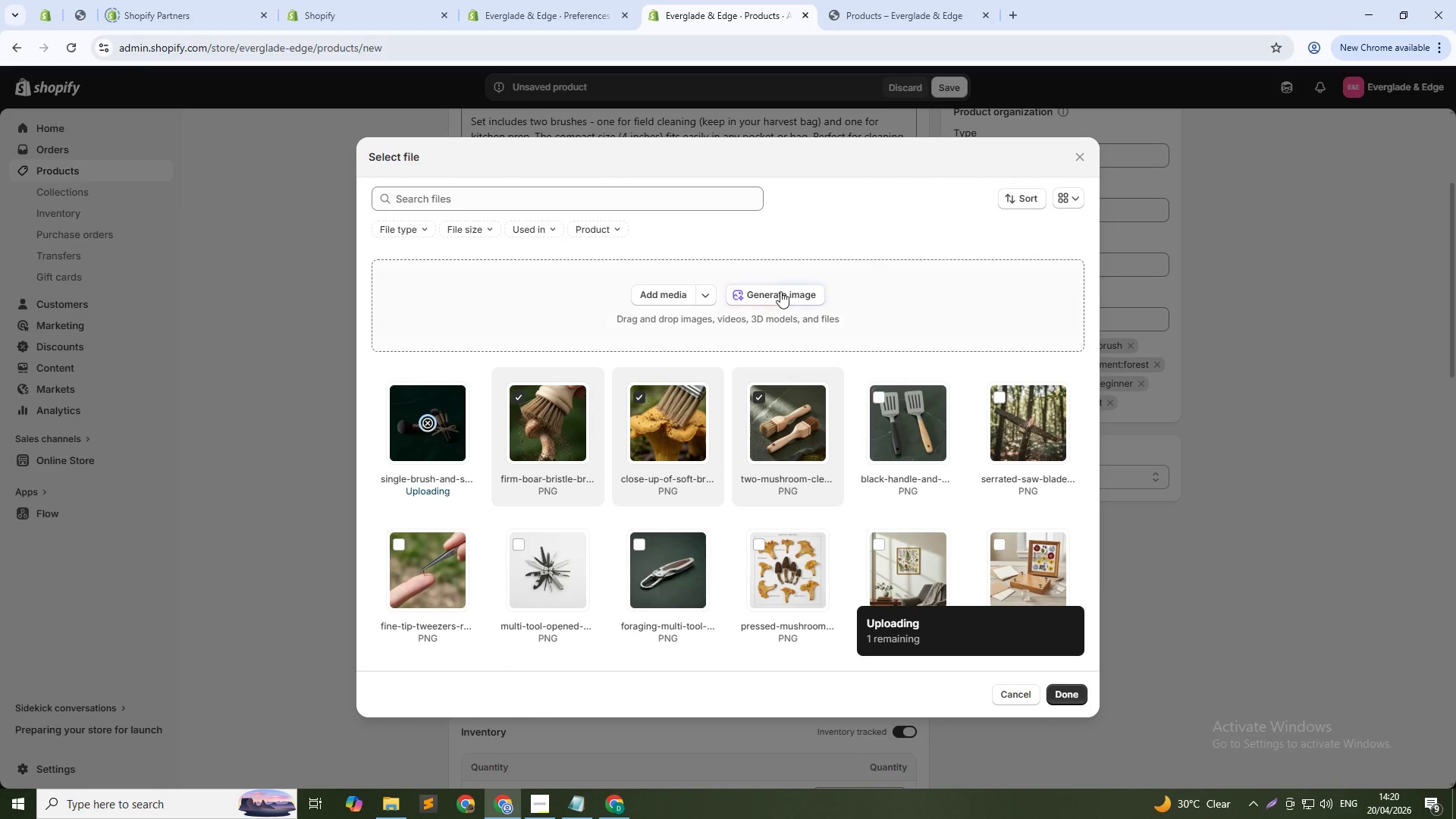 
left_click([774, 293])
 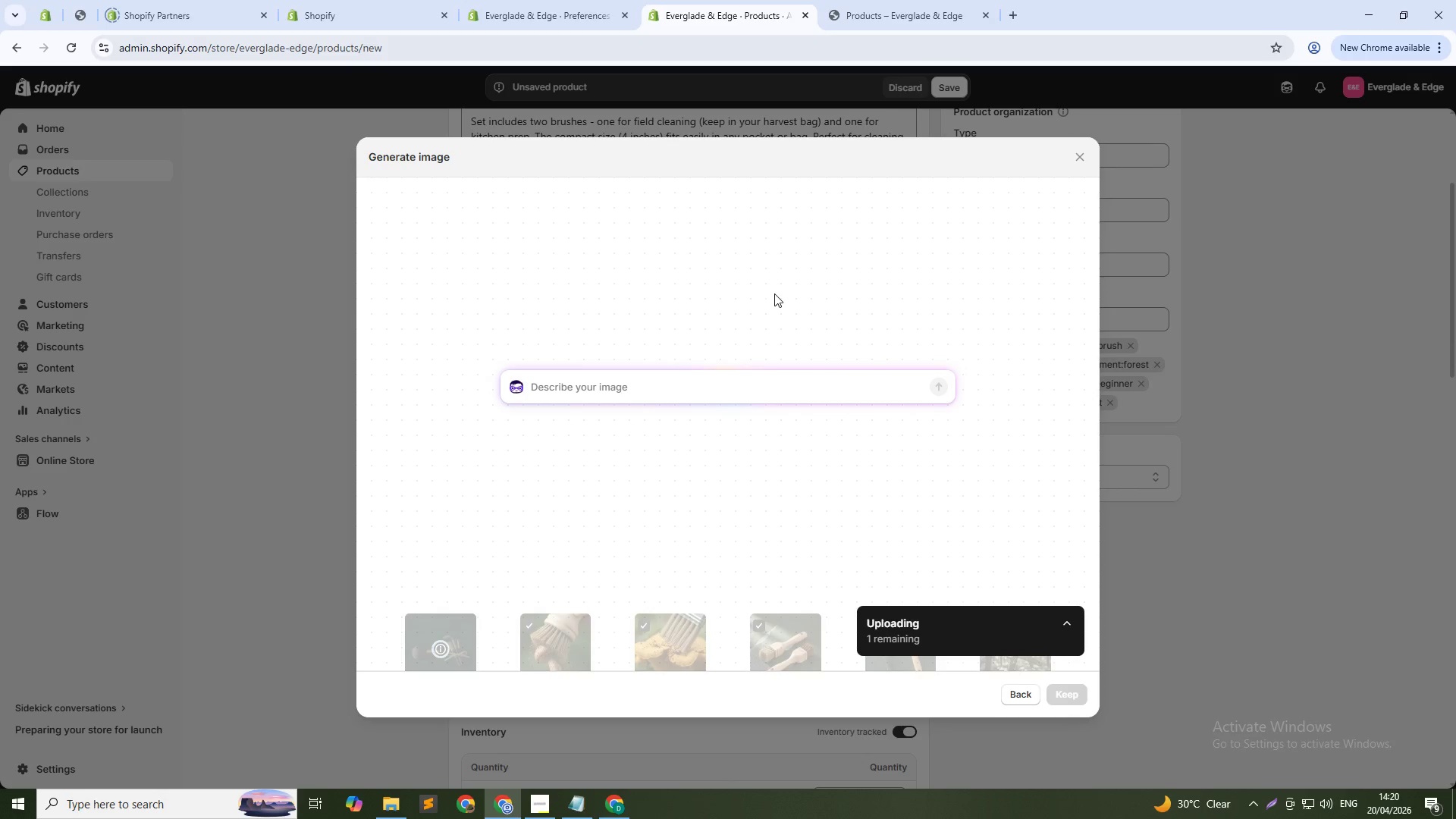 
type(Brushes hanfi)
key(Backspace)
key(Backspace)
type(ging on hook near harvest bag, kitchen prep area, lifestyle shot, 1:1)
 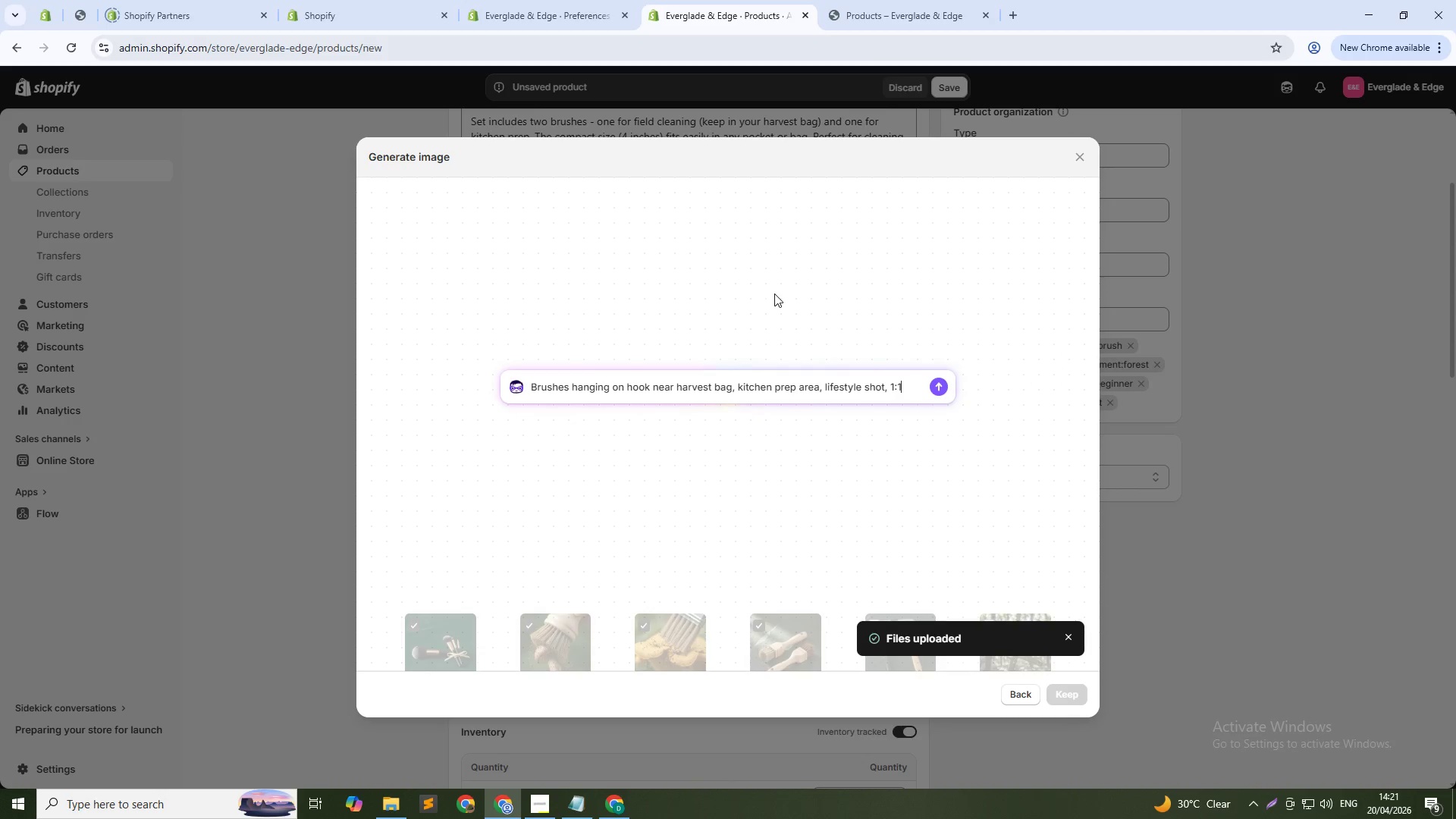 
key(Enter)
 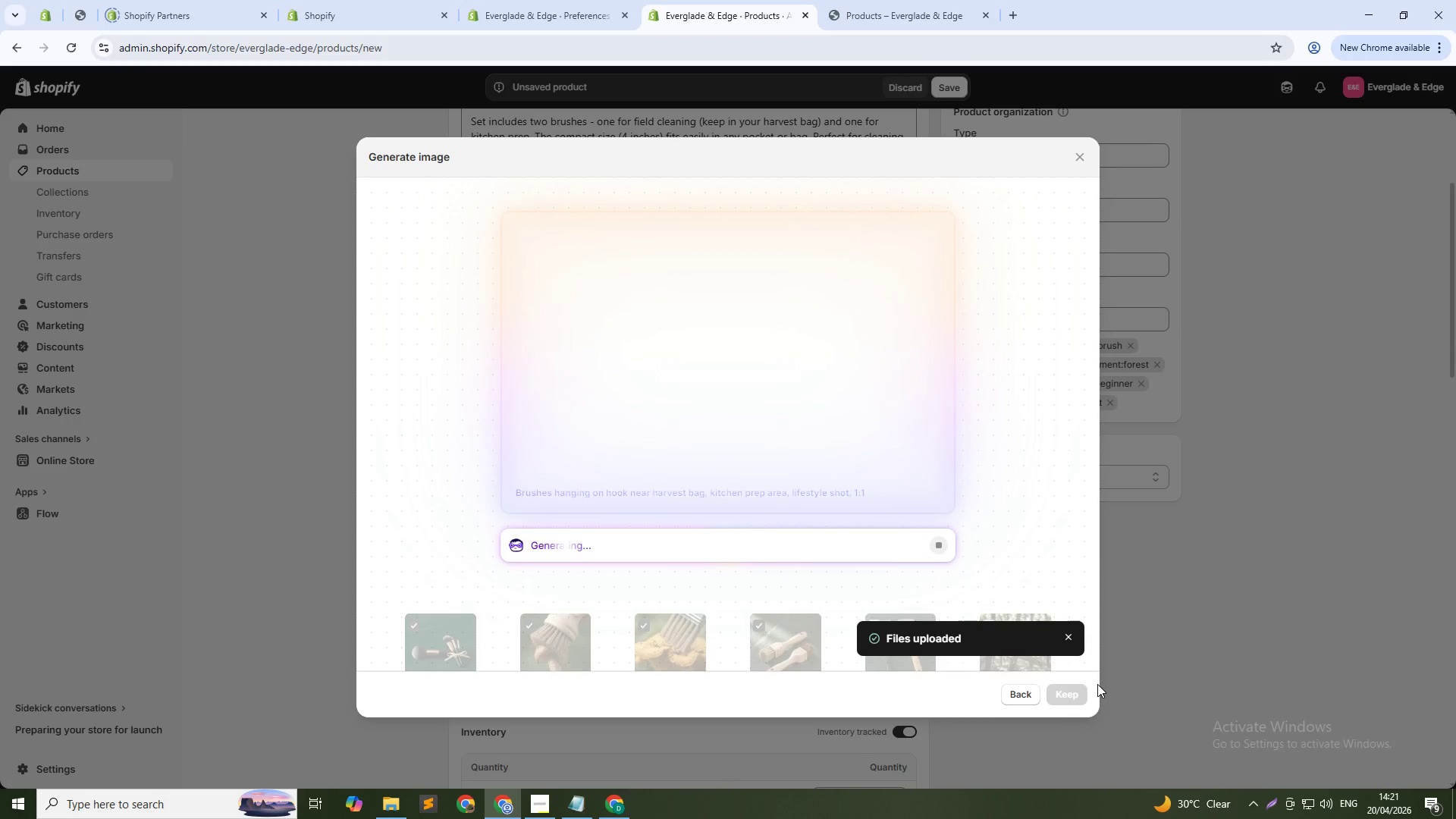 
wait(29.83)
 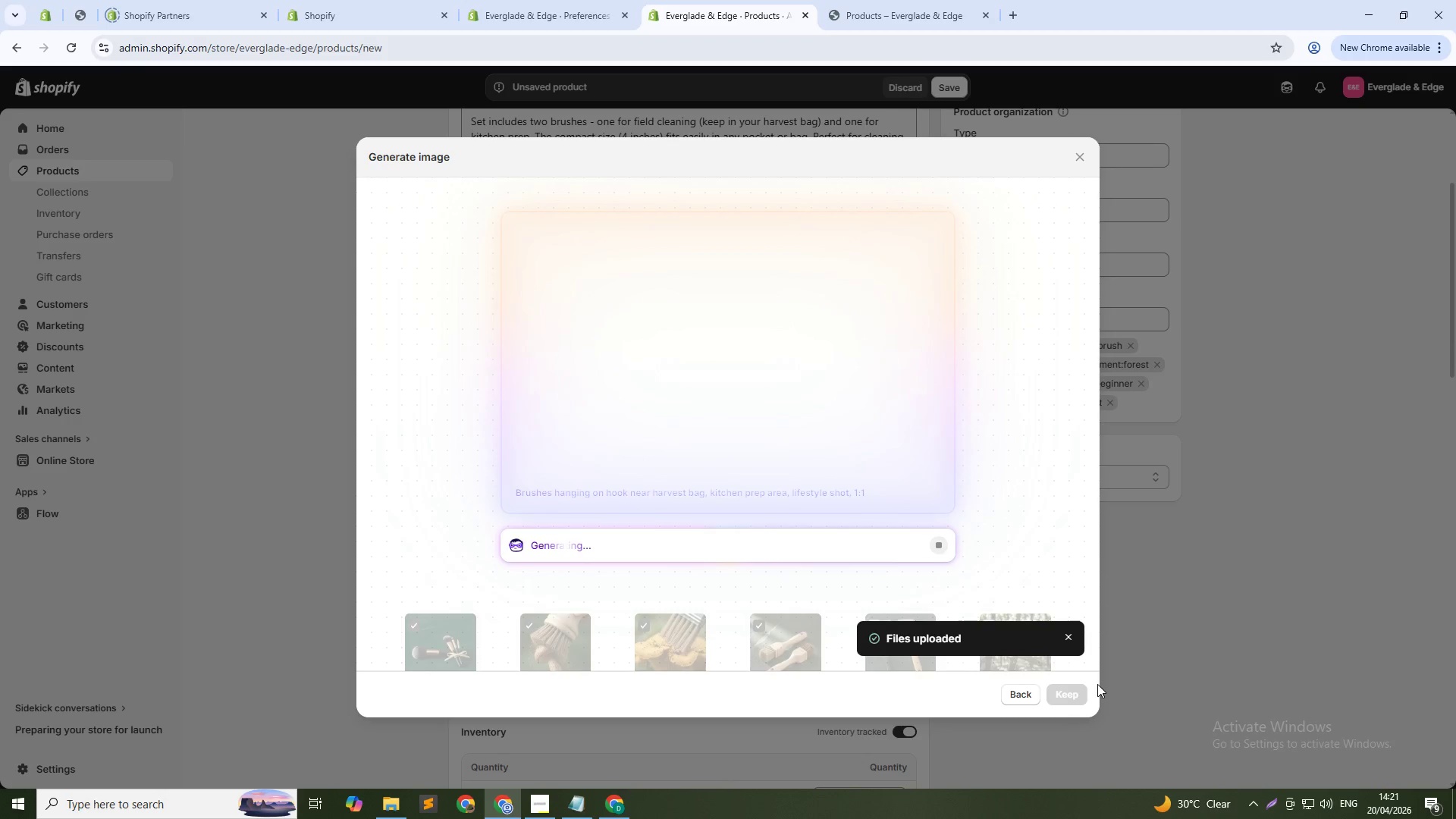 
left_click([1066, 691])
 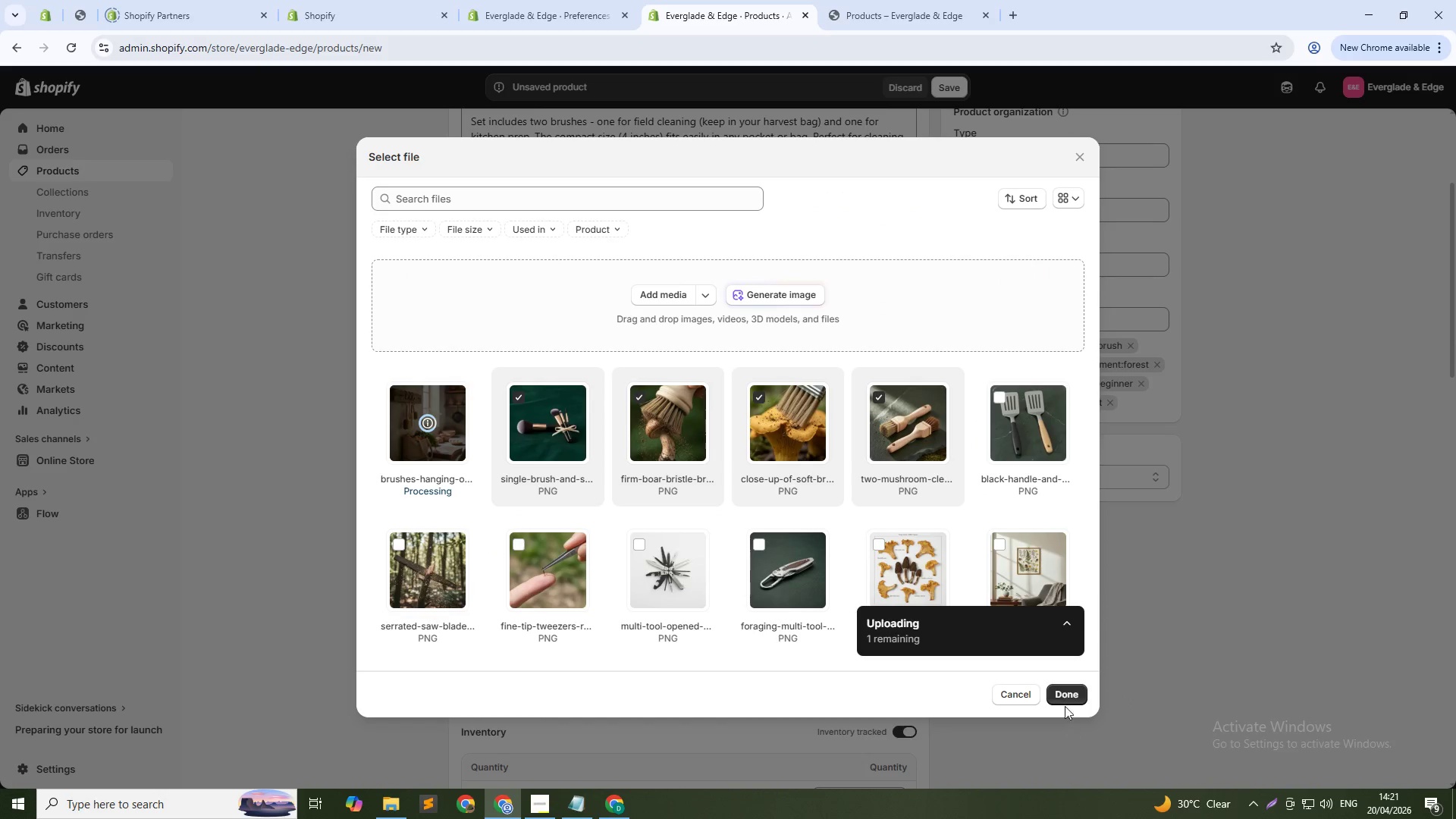 
wait(8.59)
 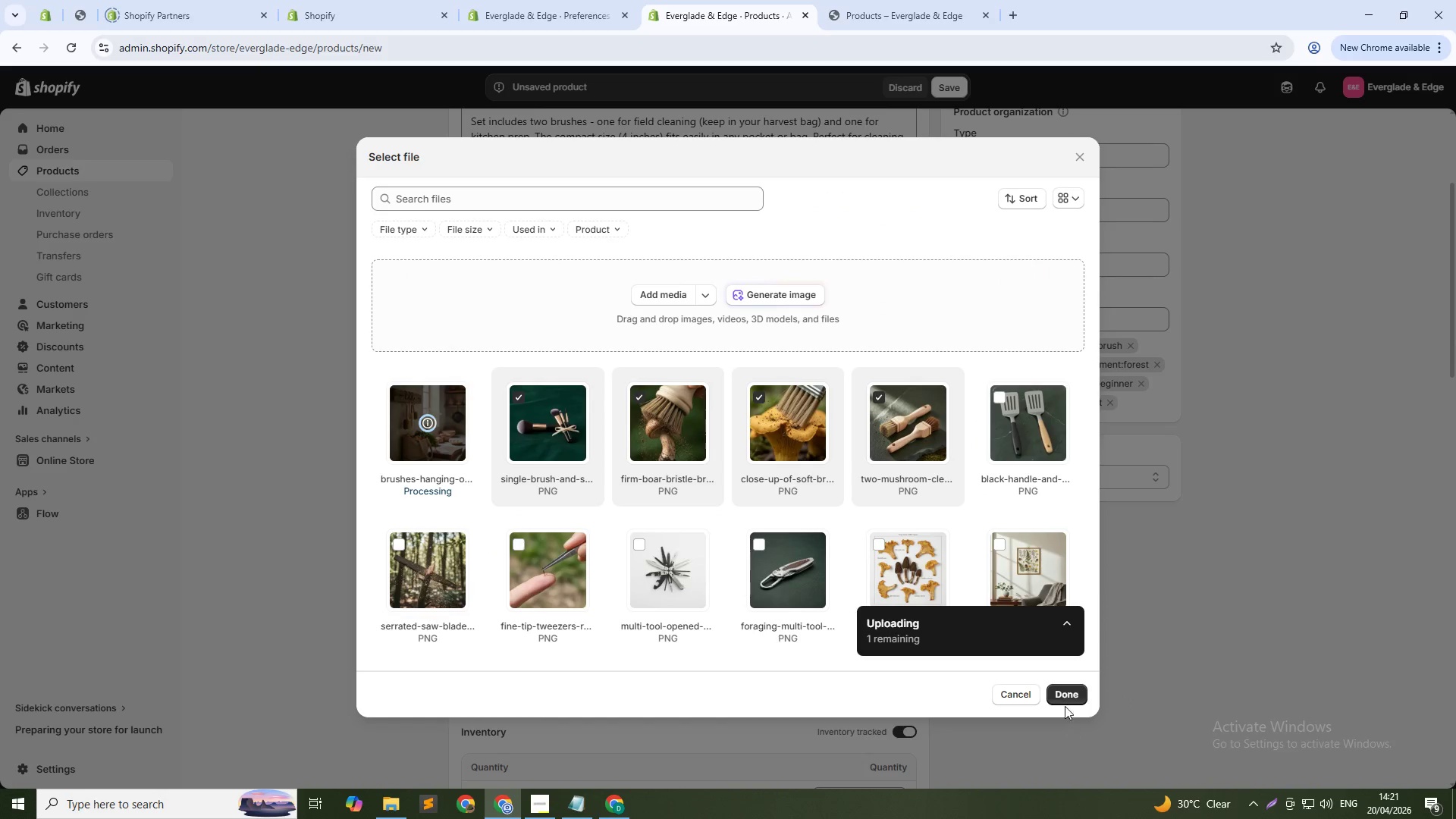 
left_click([1065, 704])
 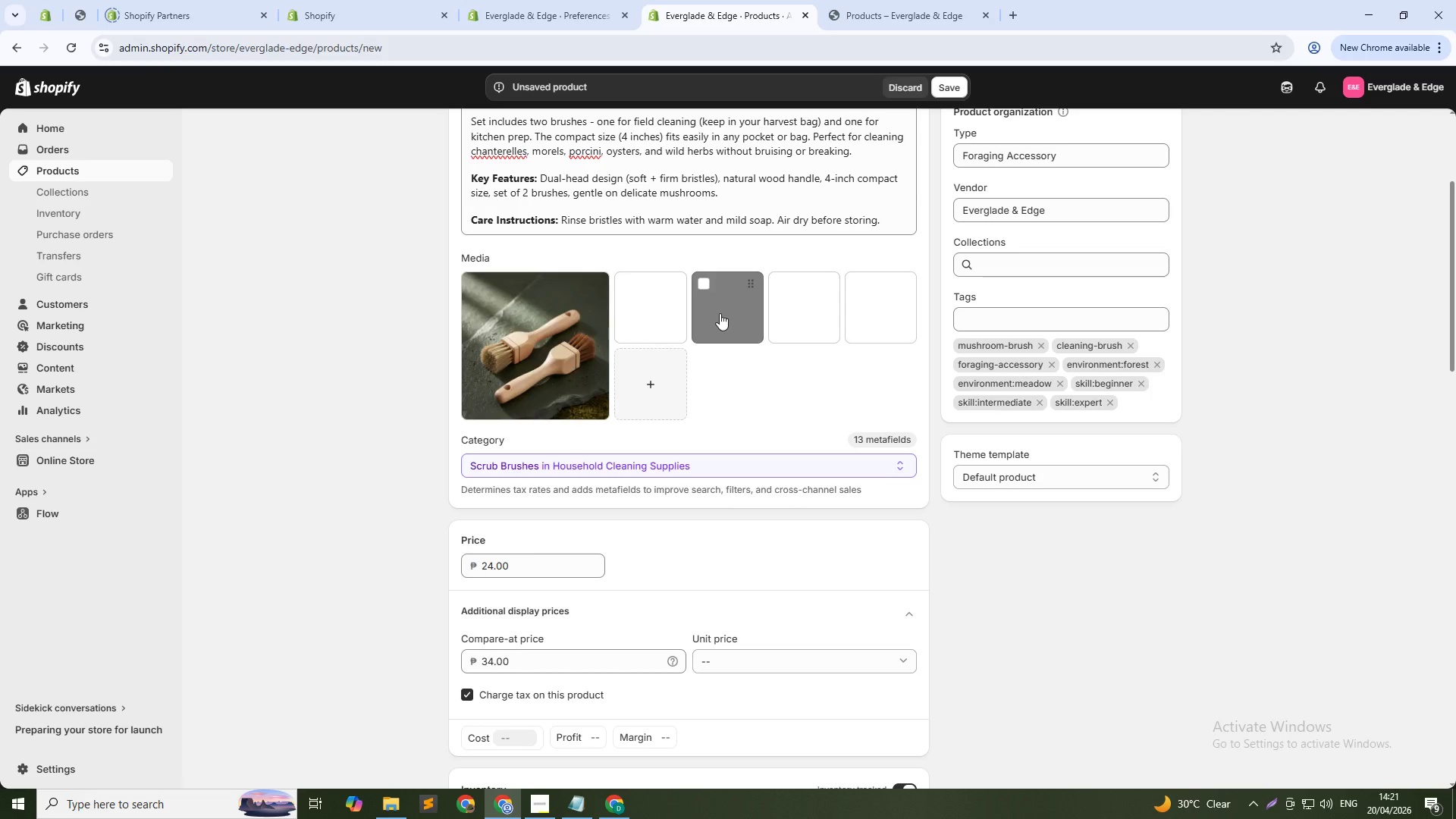 
left_click([500, 313])
 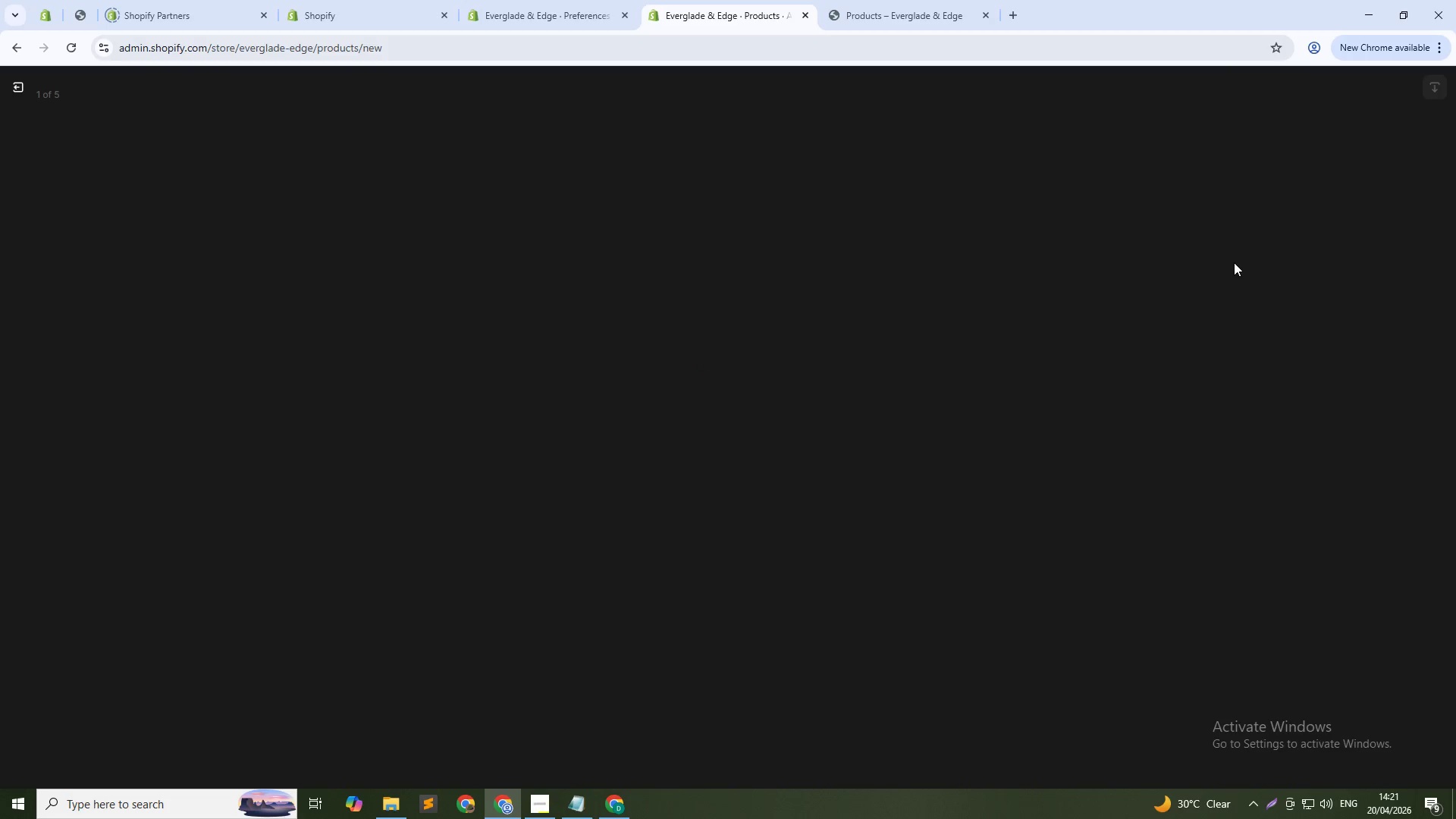 
mouse_move([1281, 254])
 